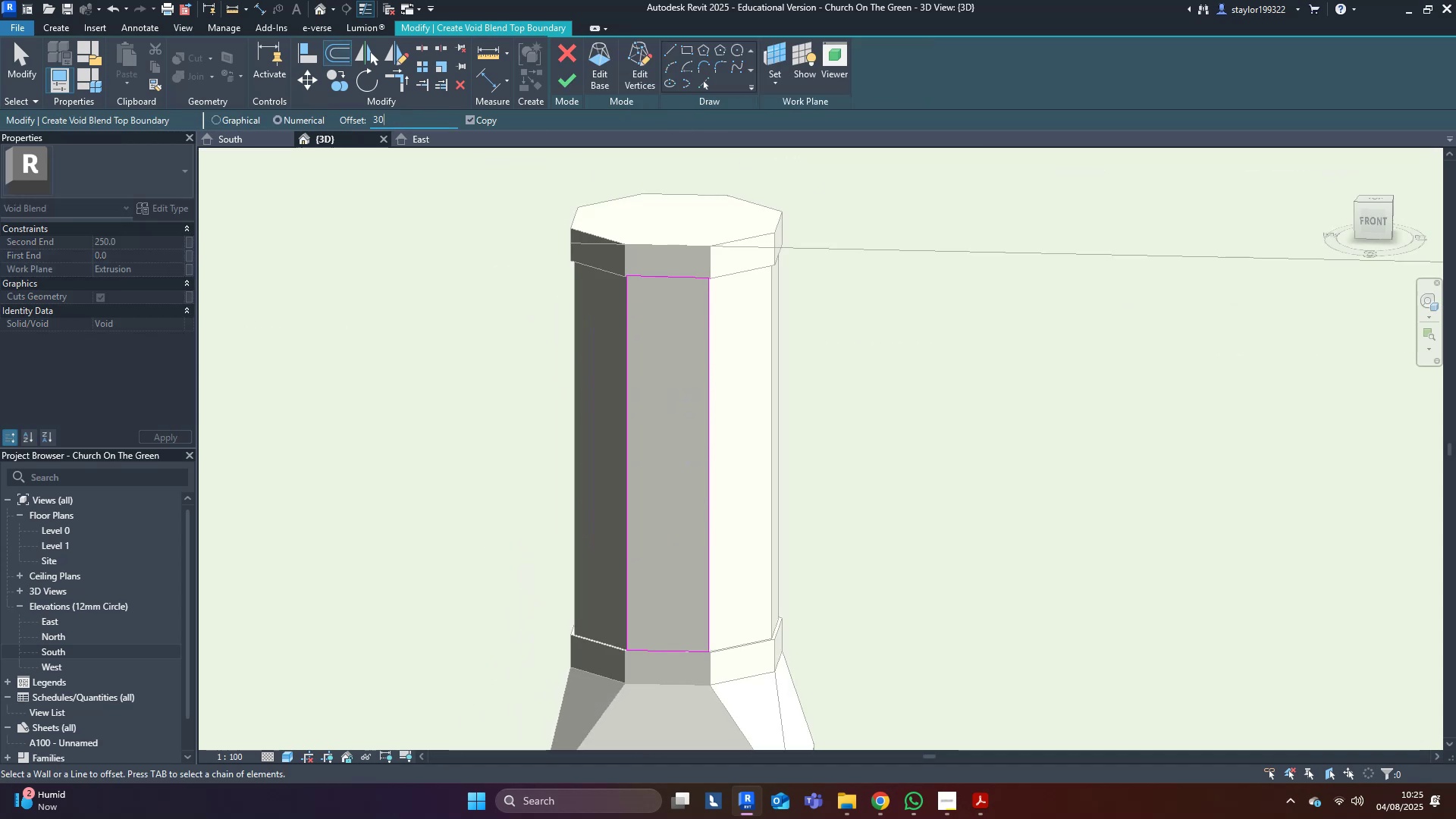 
key(Enter)
 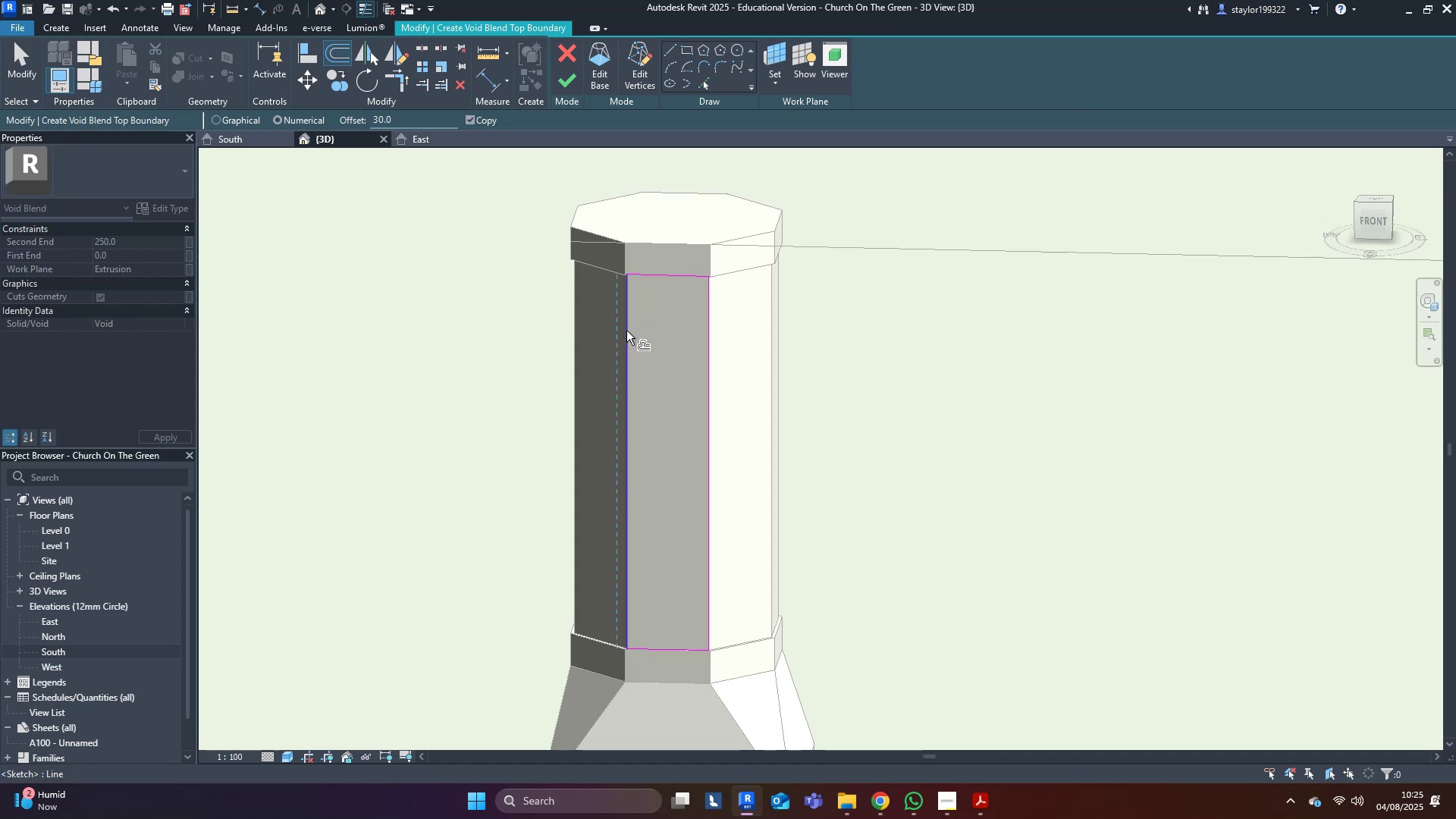 
key(Tab)
 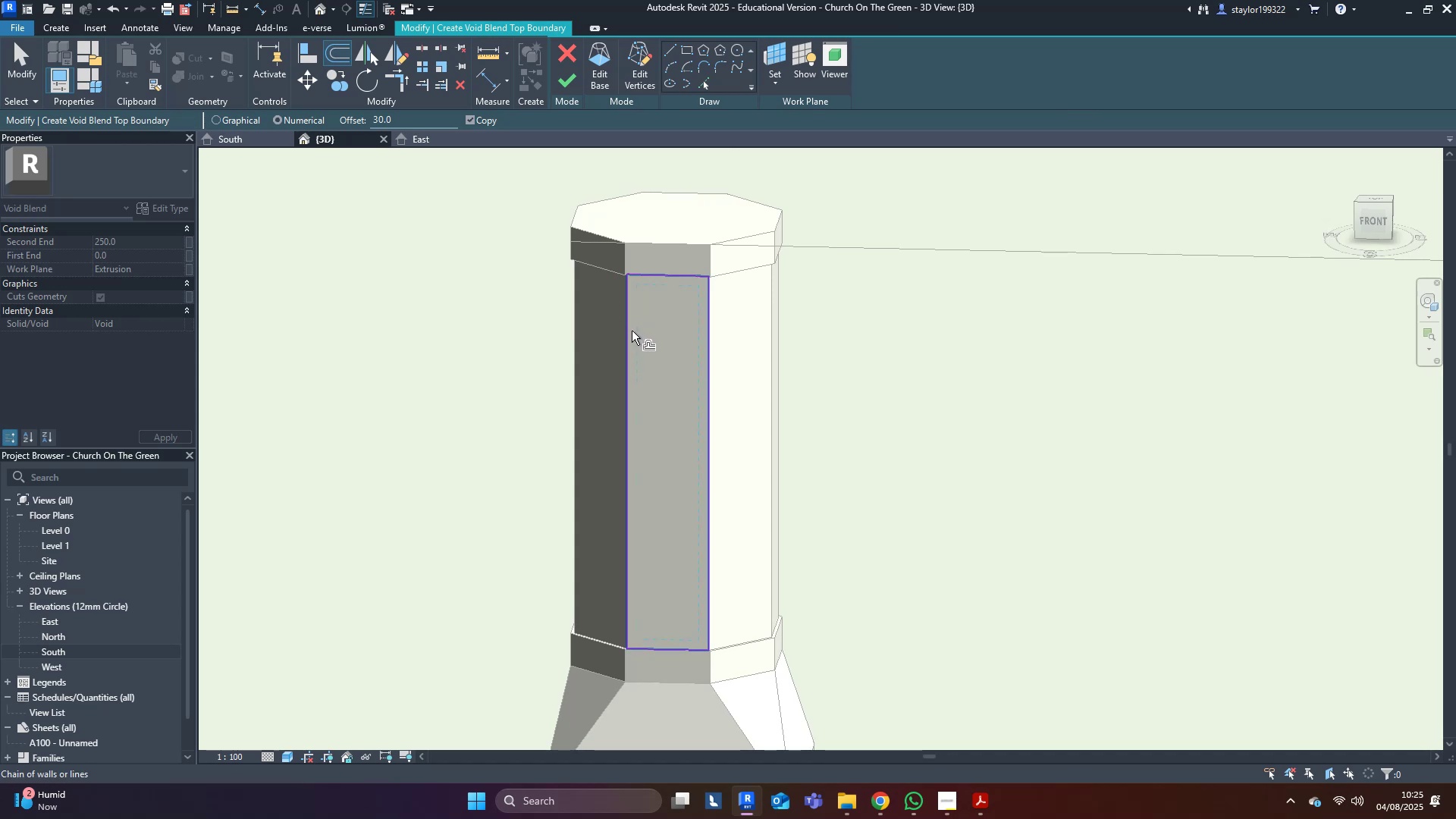 
hold_key(key=ControlLeft, duration=0.6)
 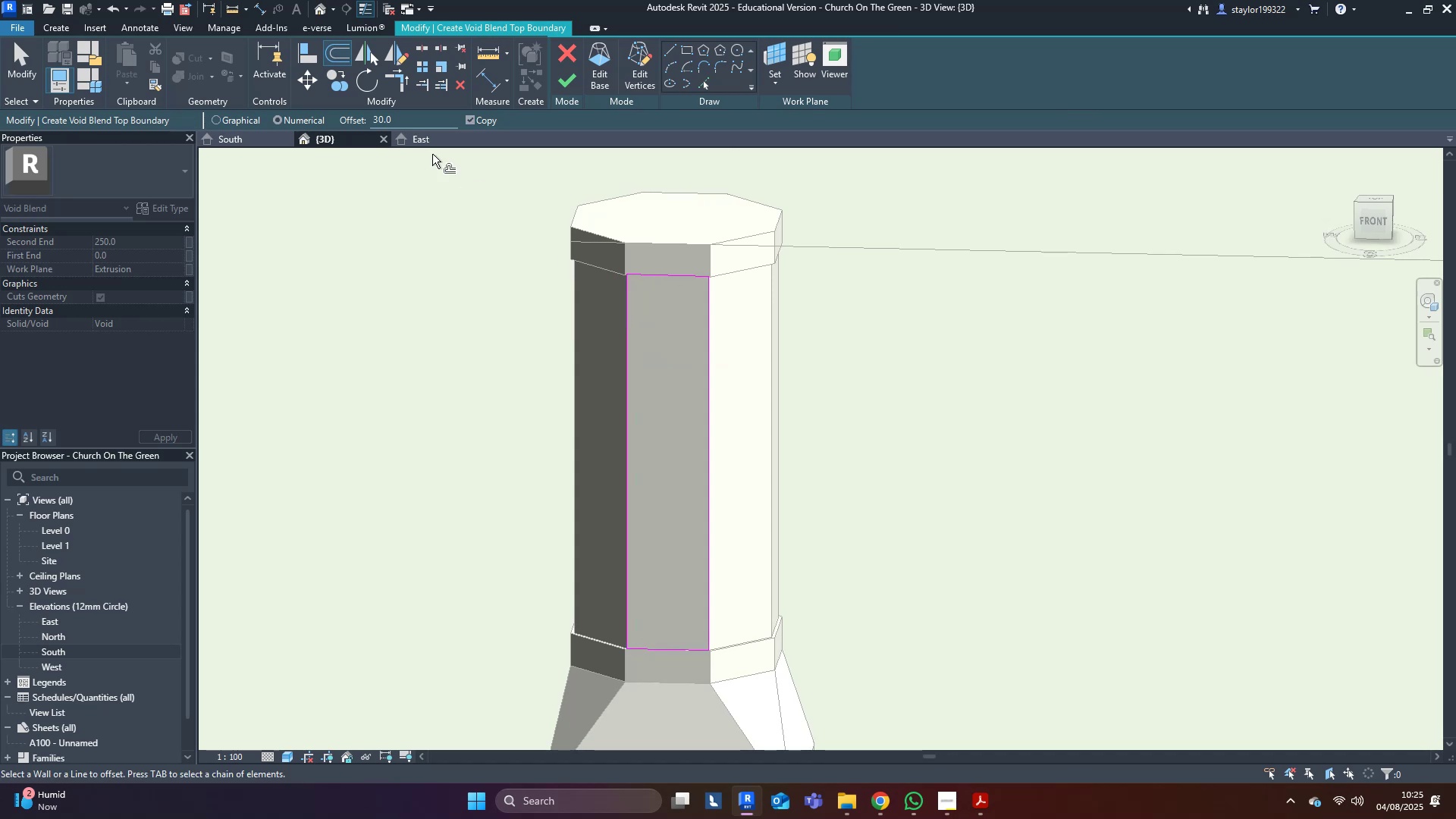 
left_click_drag(start_coordinate=[425, 125], to_coordinate=[344, 118])
 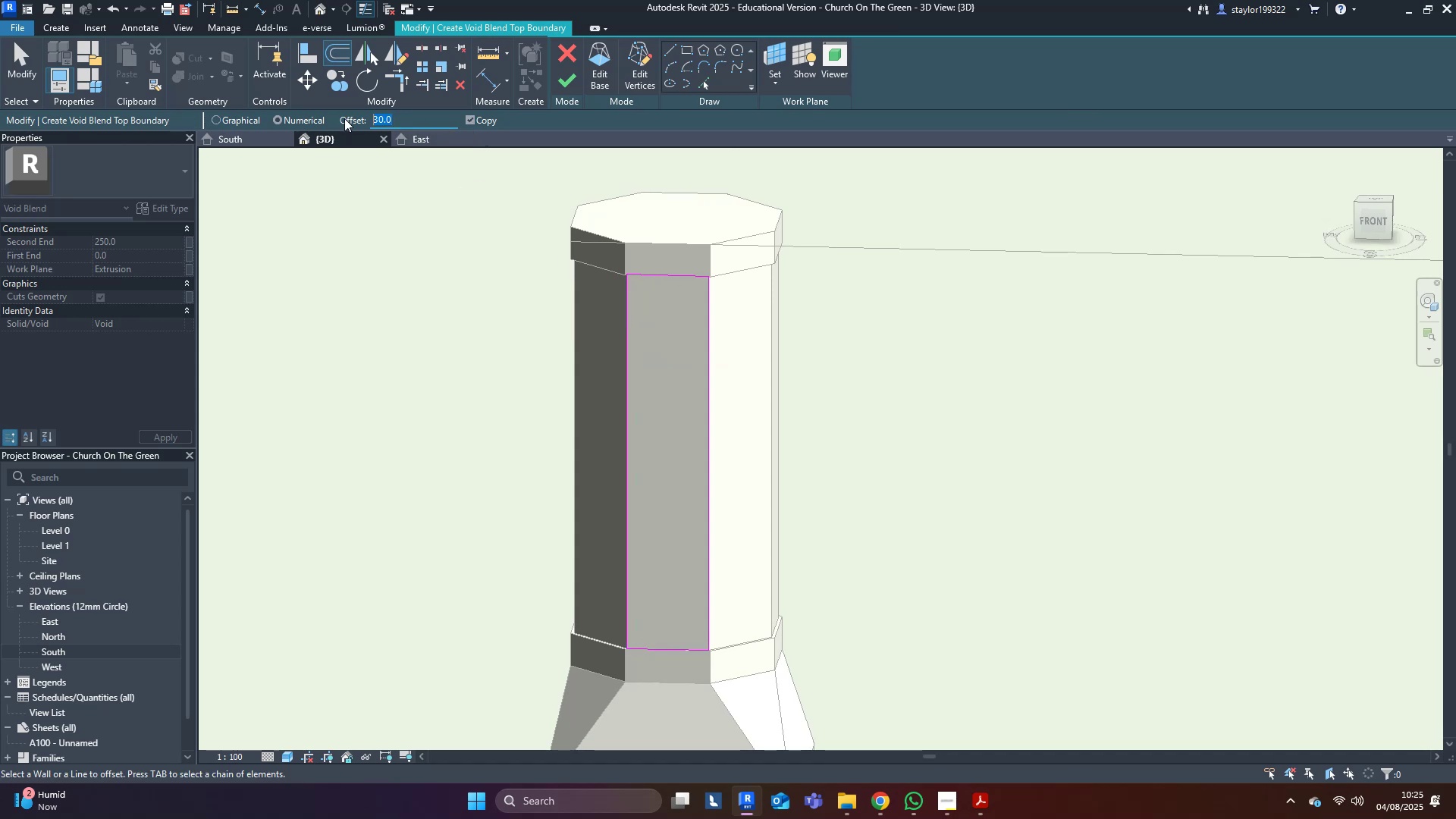 
type(50)
key(Tab)
 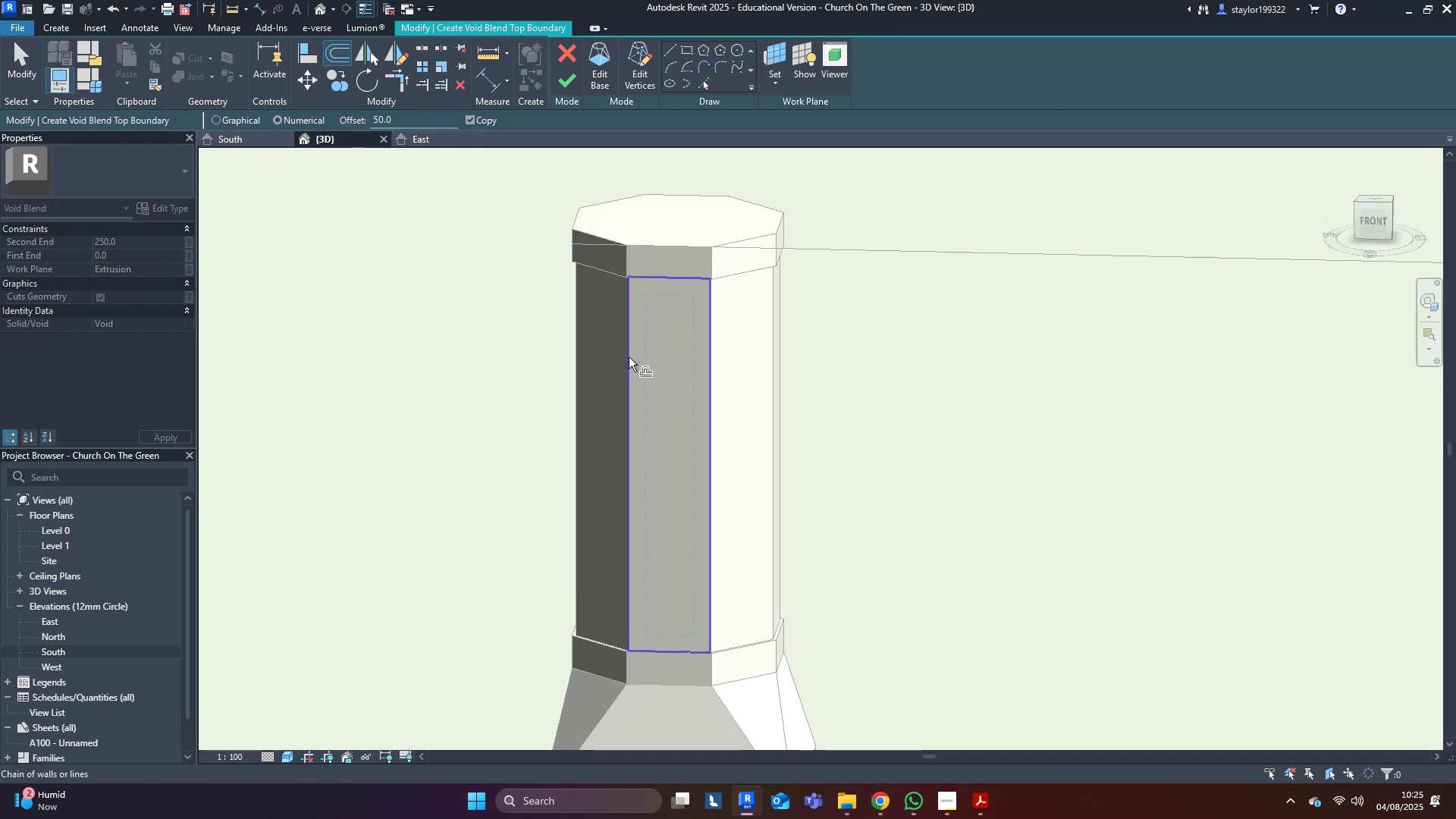 
hold_key(key=ControlLeft, duration=0.49)
left_click([629, 357])
 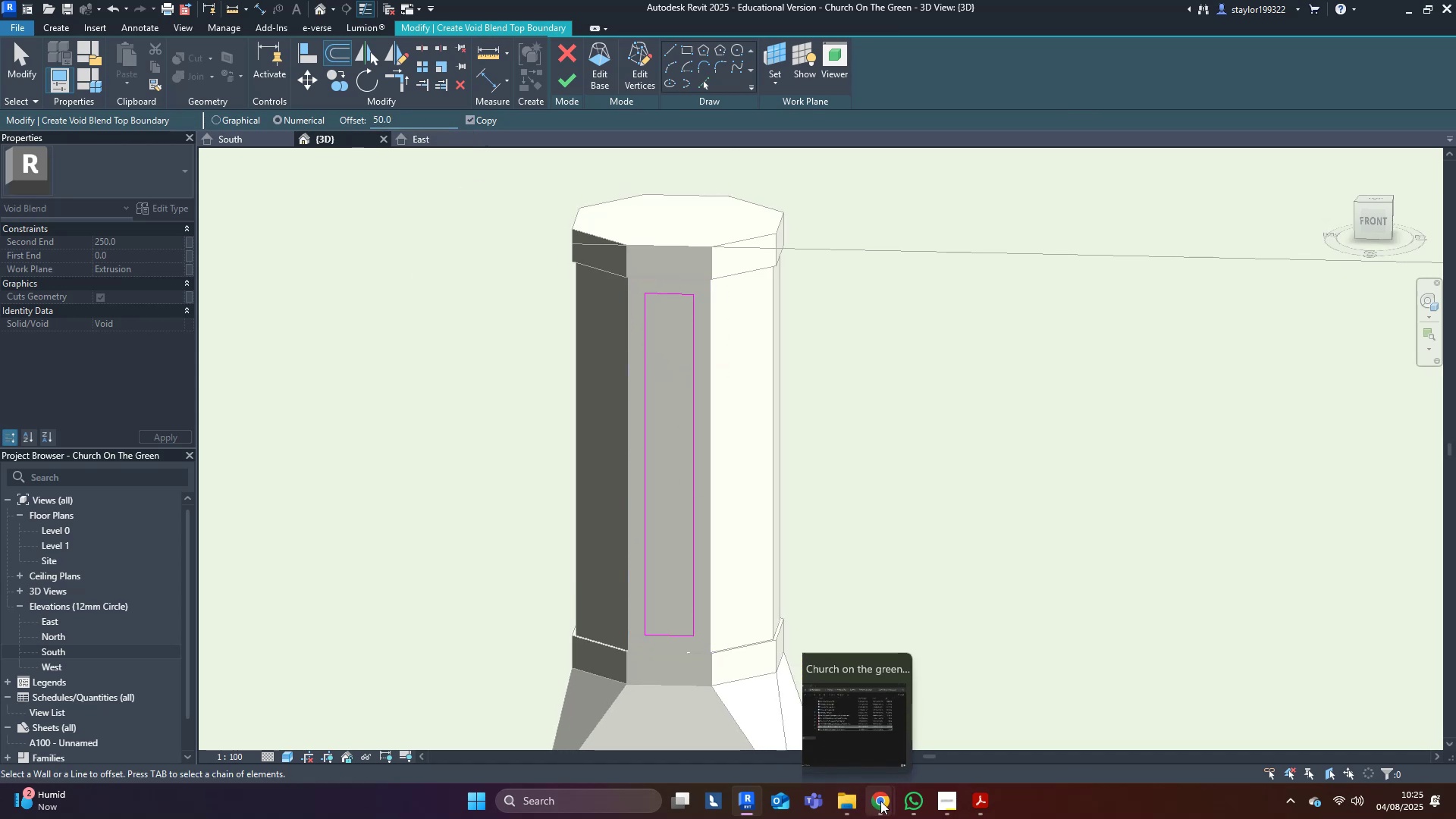 
mouse_move([769, 721])
 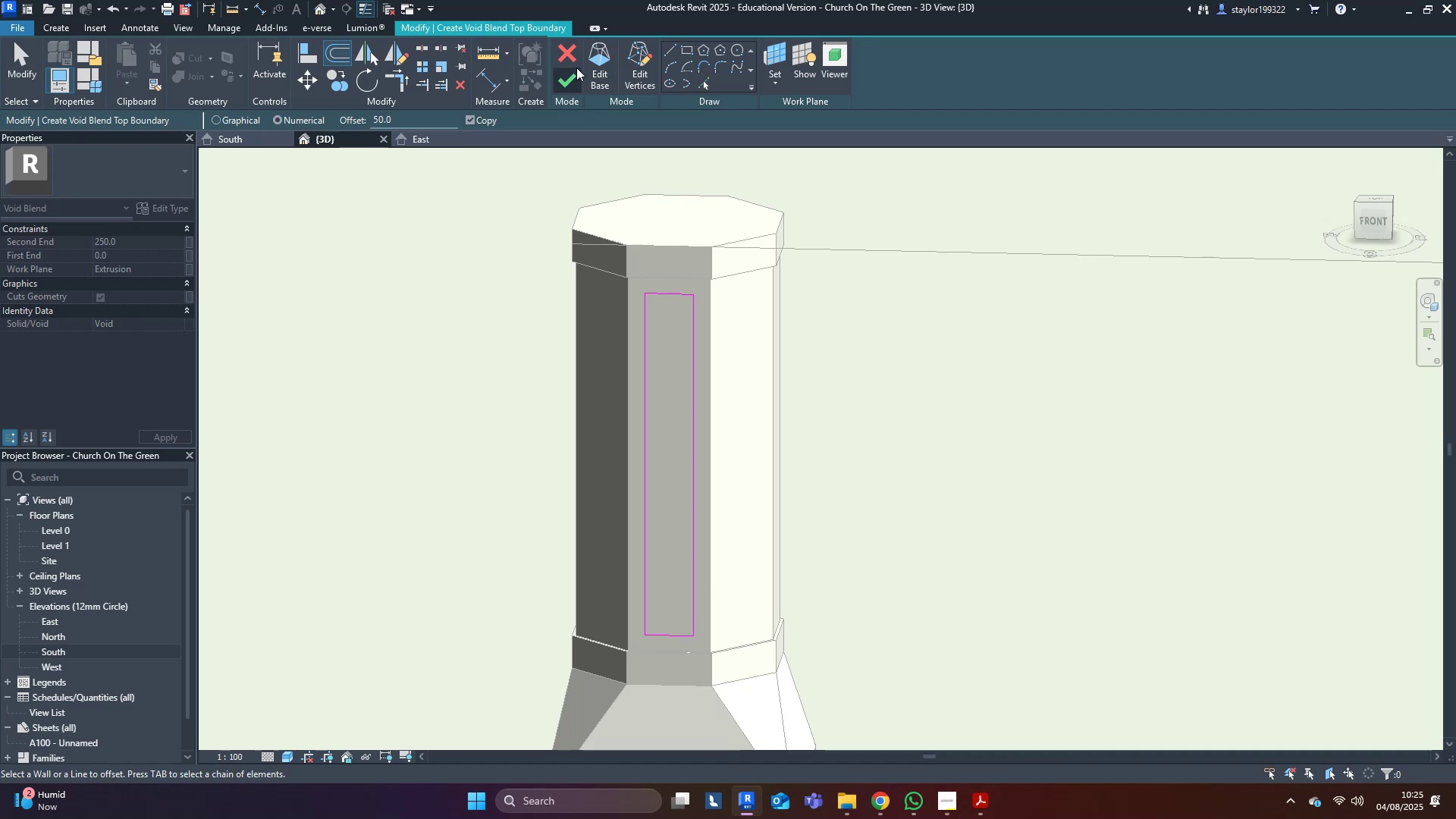 
left_click([570, 73])
 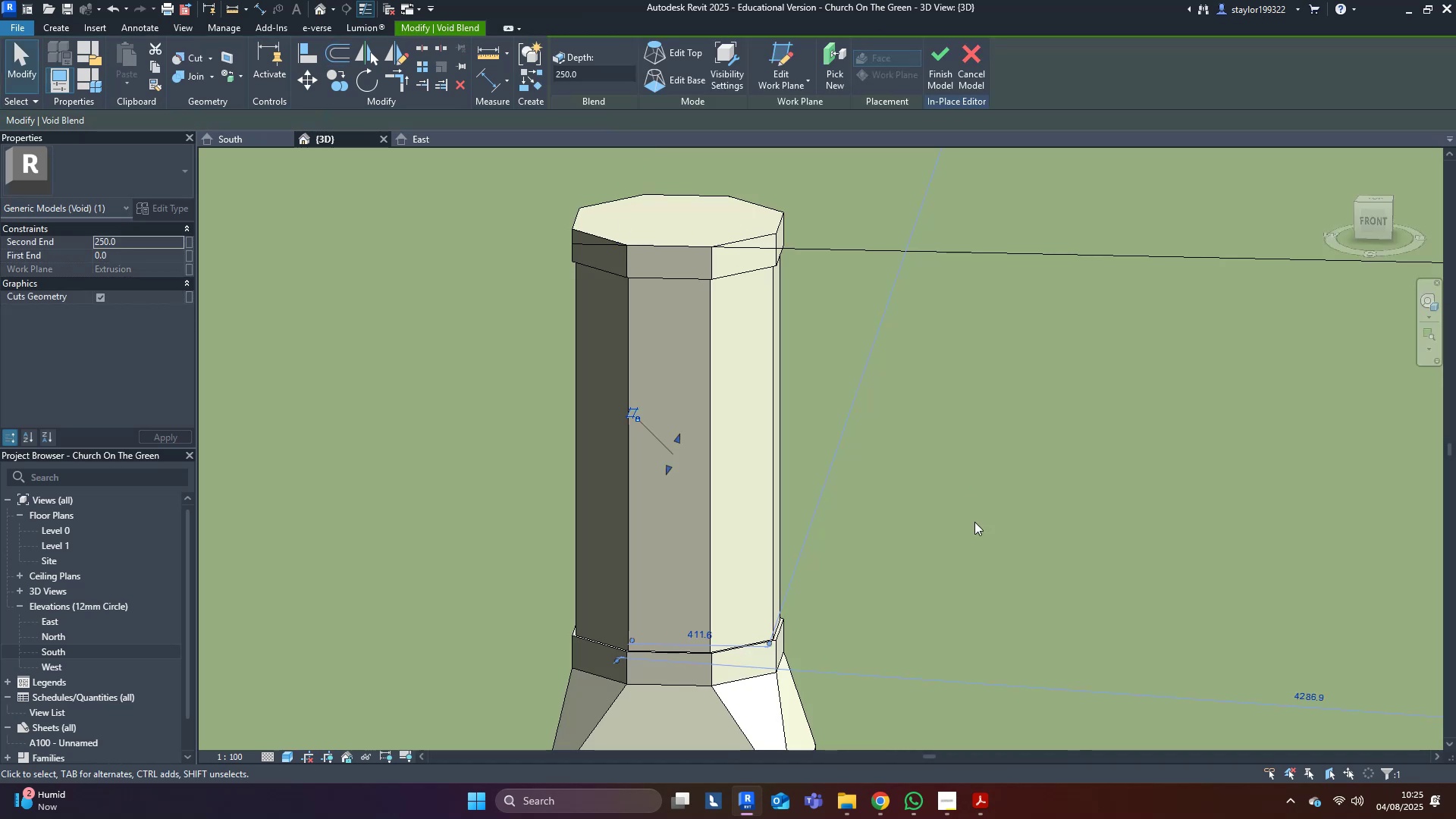 
hold_key(key=ShiftLeft, duration=0.43)
 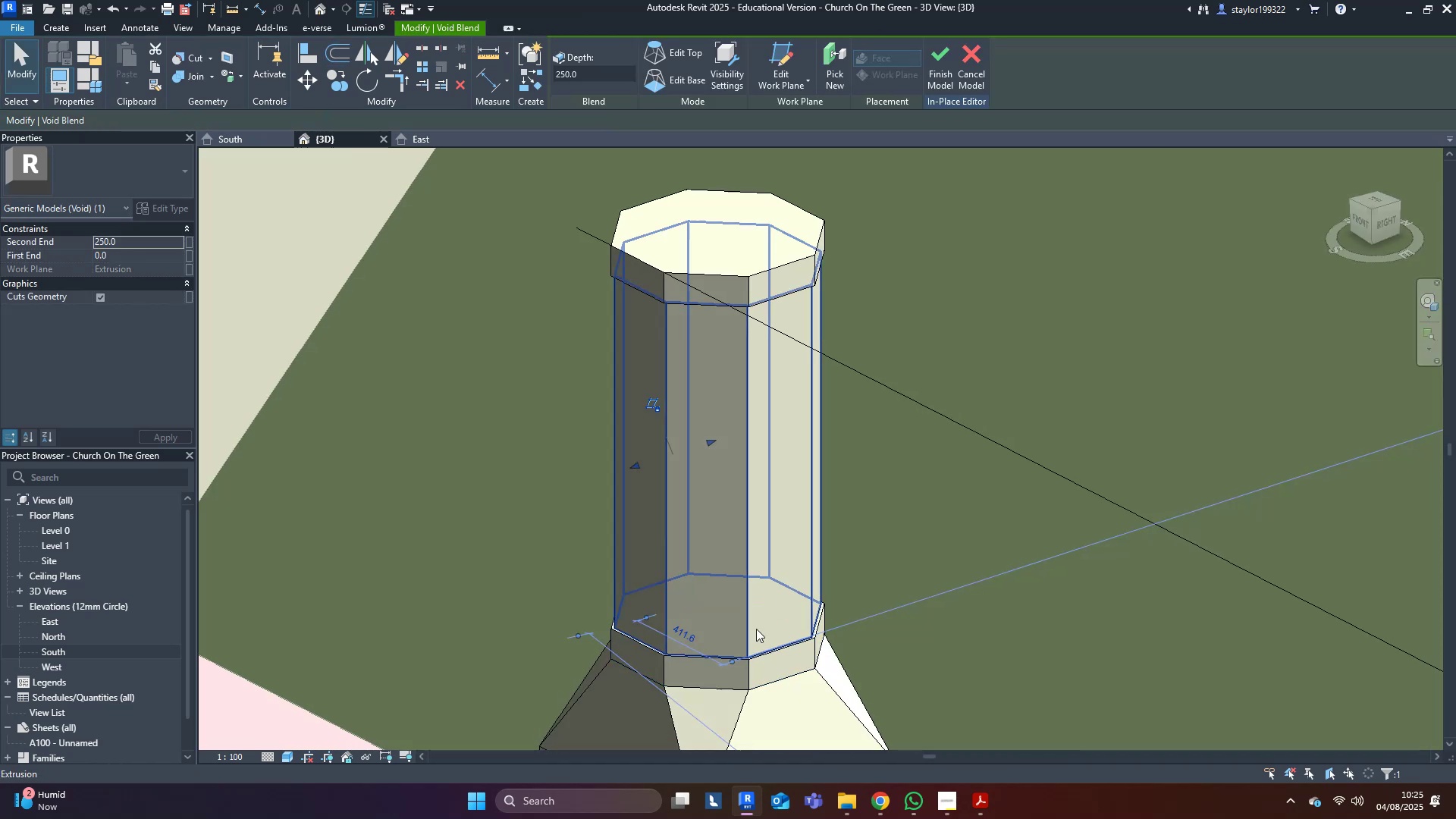 
type(wf)
 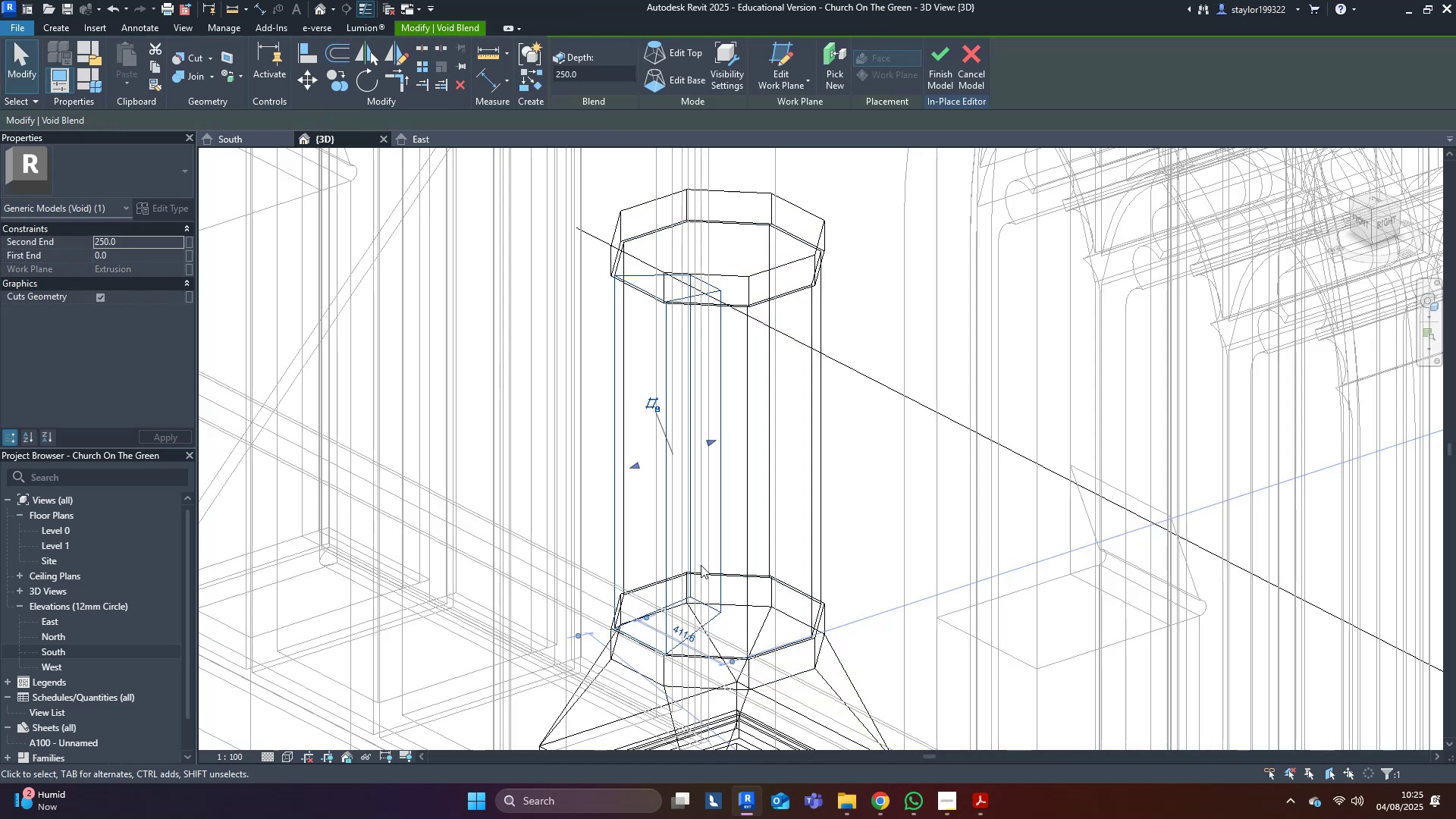 
hold_key(key=ShiftLeft, duration=12.08)
scroll: coordinate [644, 548], scroll_direction: up, amount: 4.0
 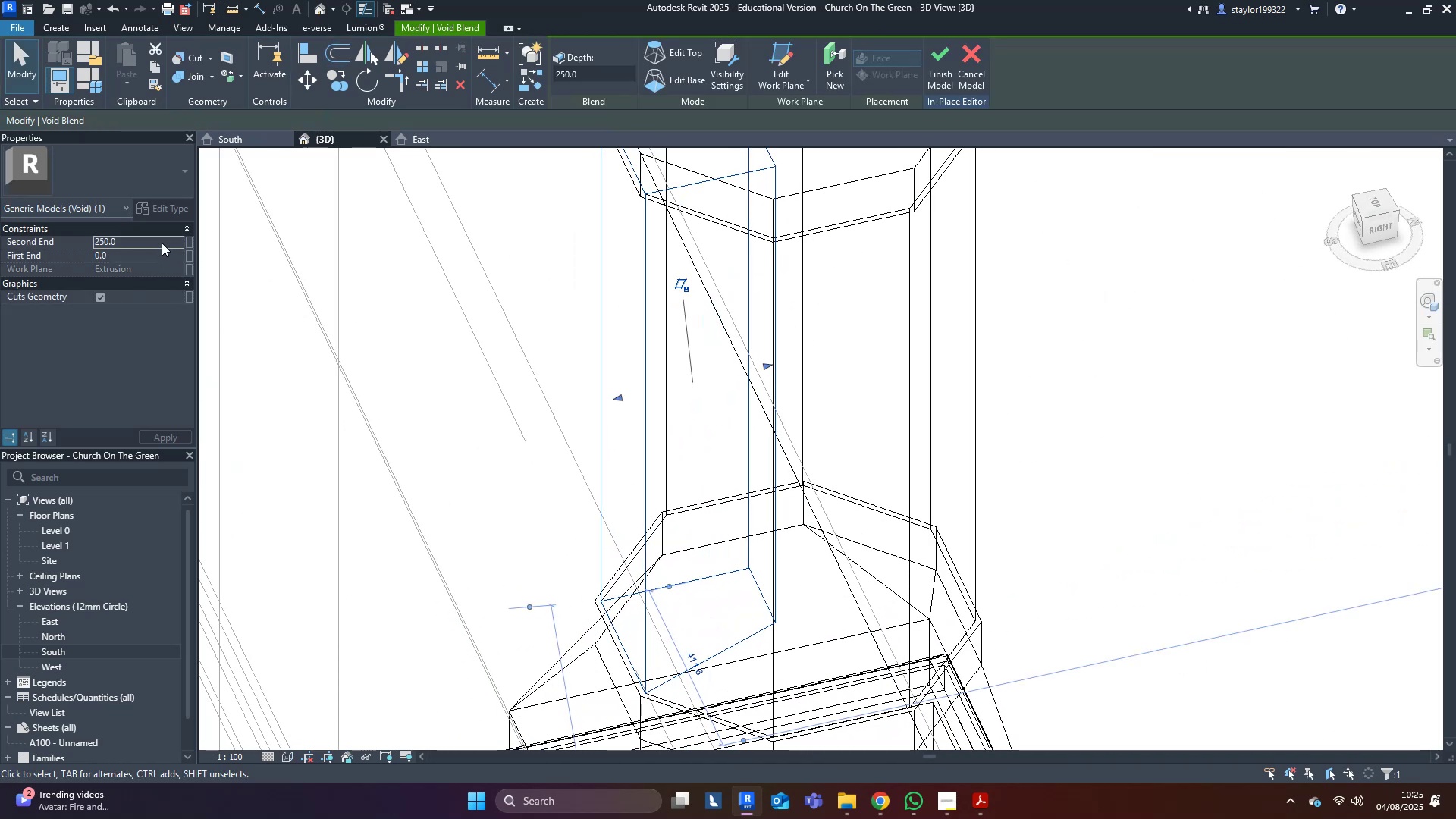 
left_click([162, 254])
 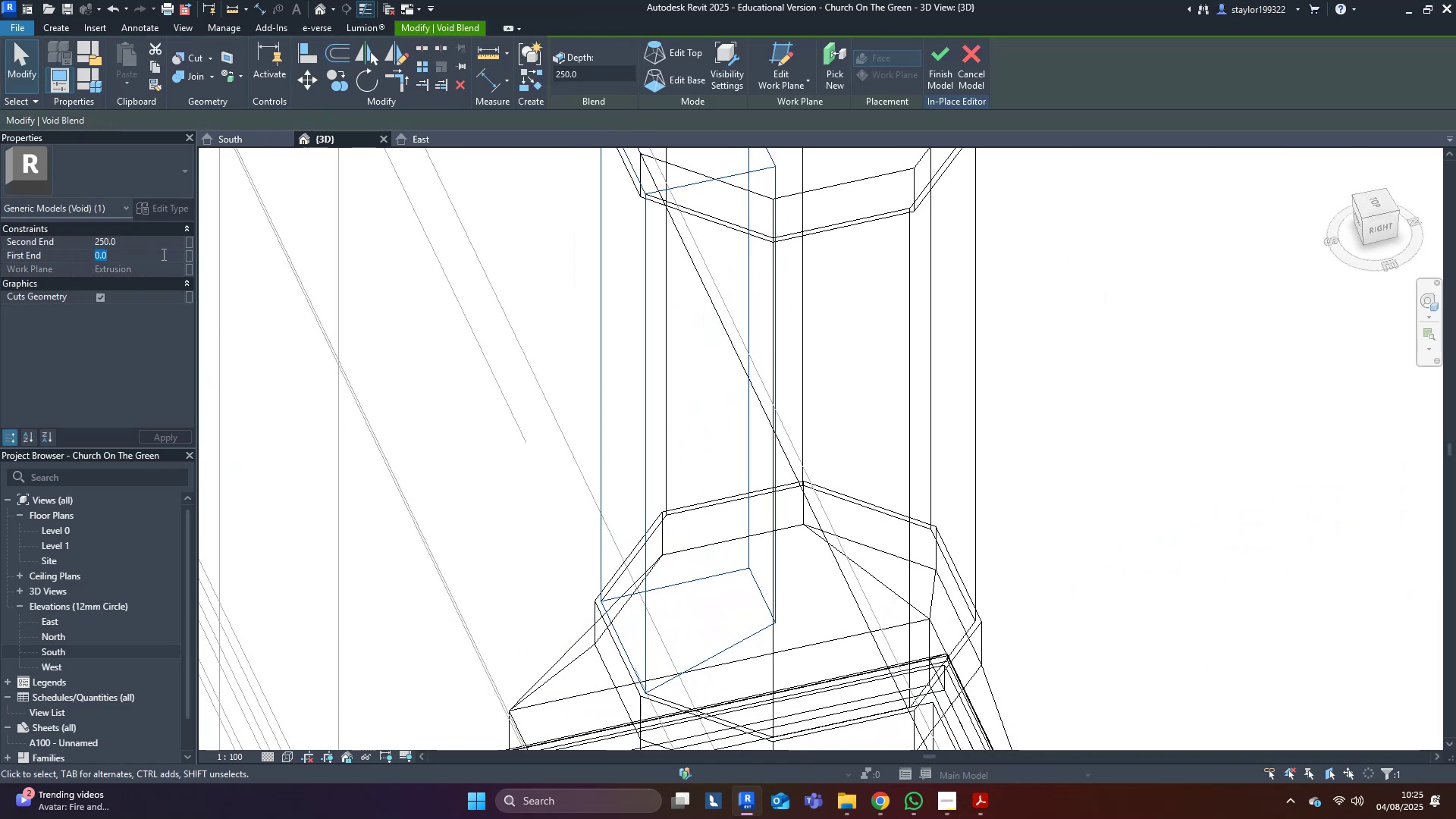 
type(10)
 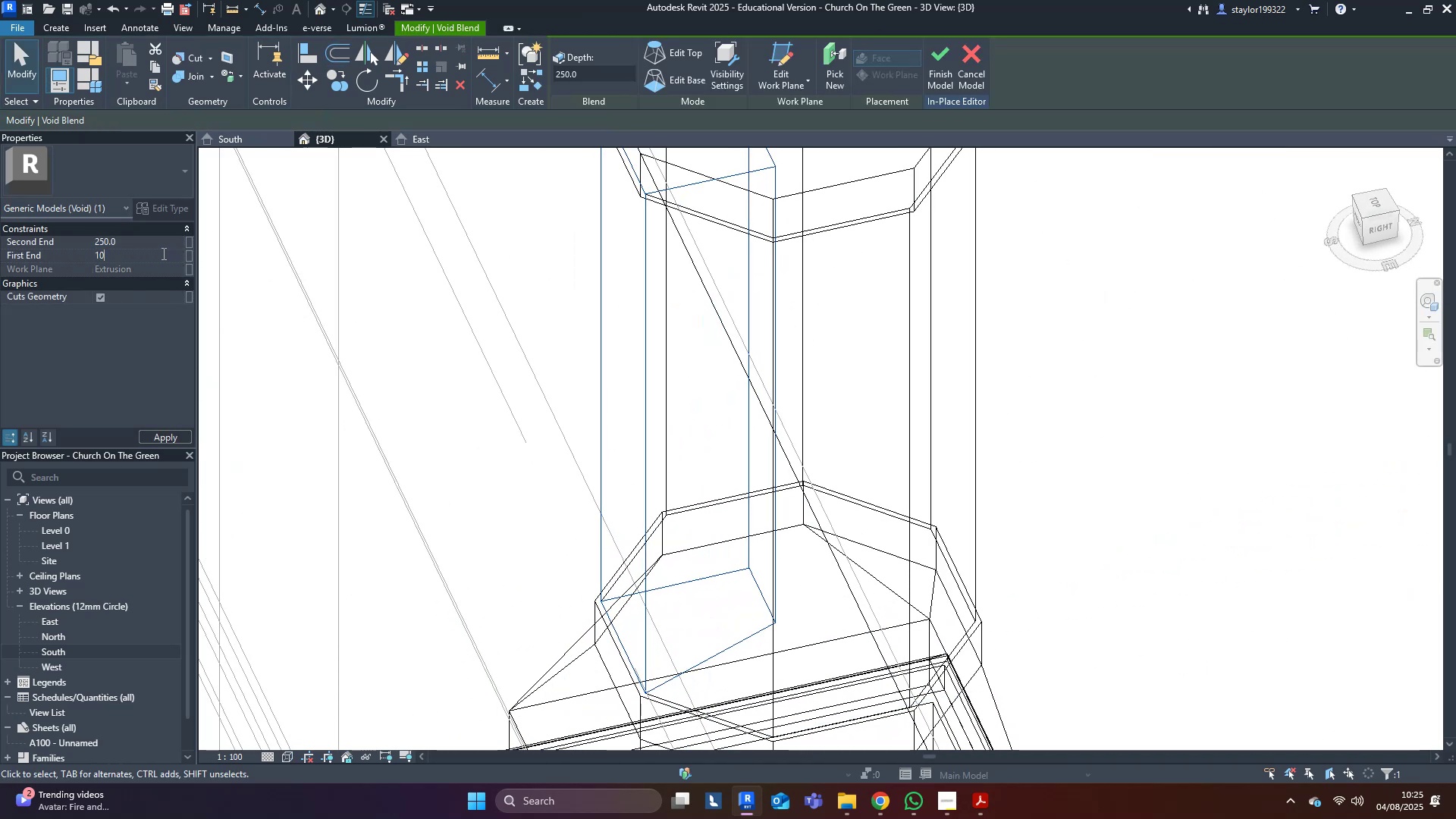 
key(Enter)
 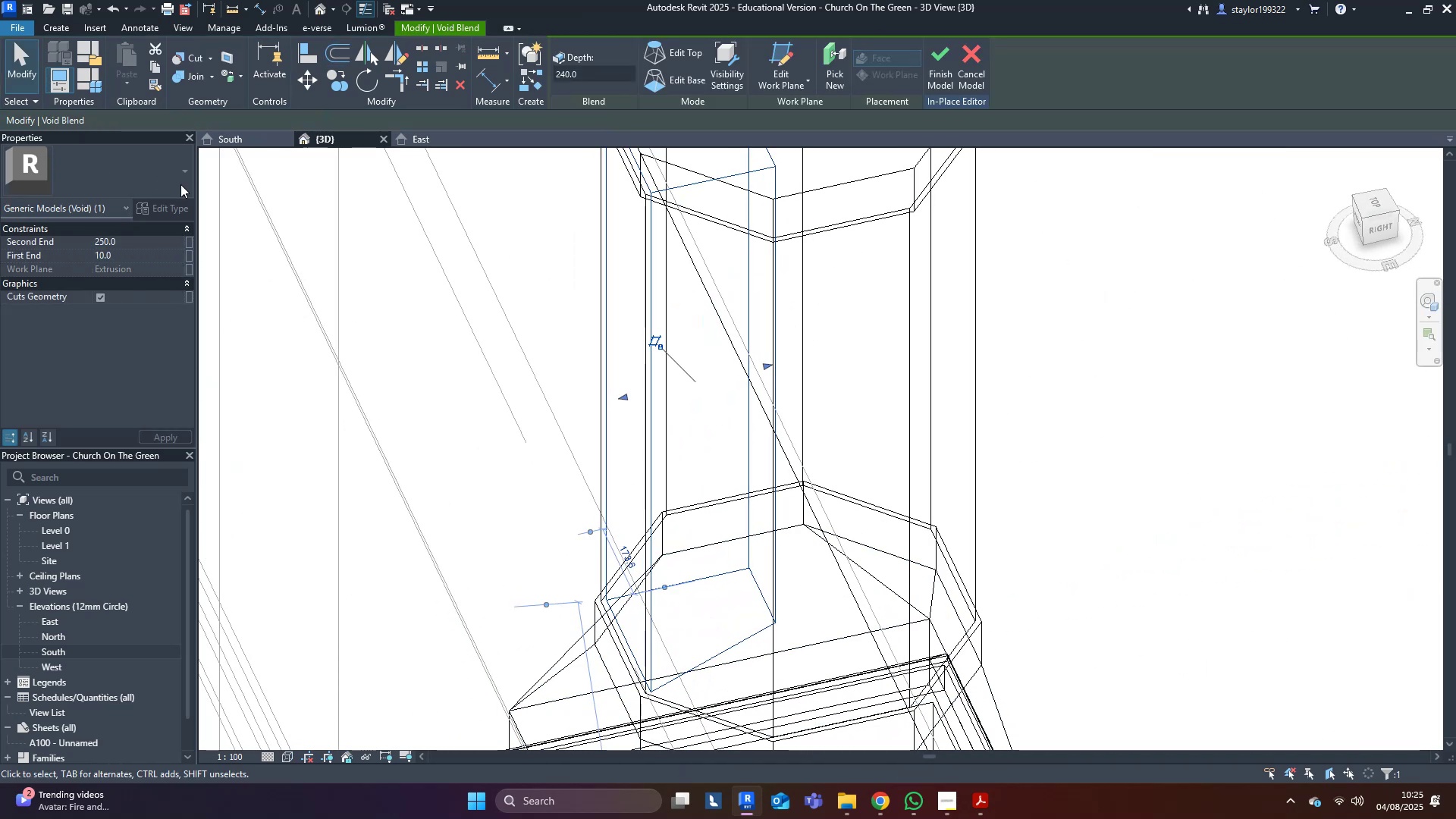 
left_click([145, 253])
 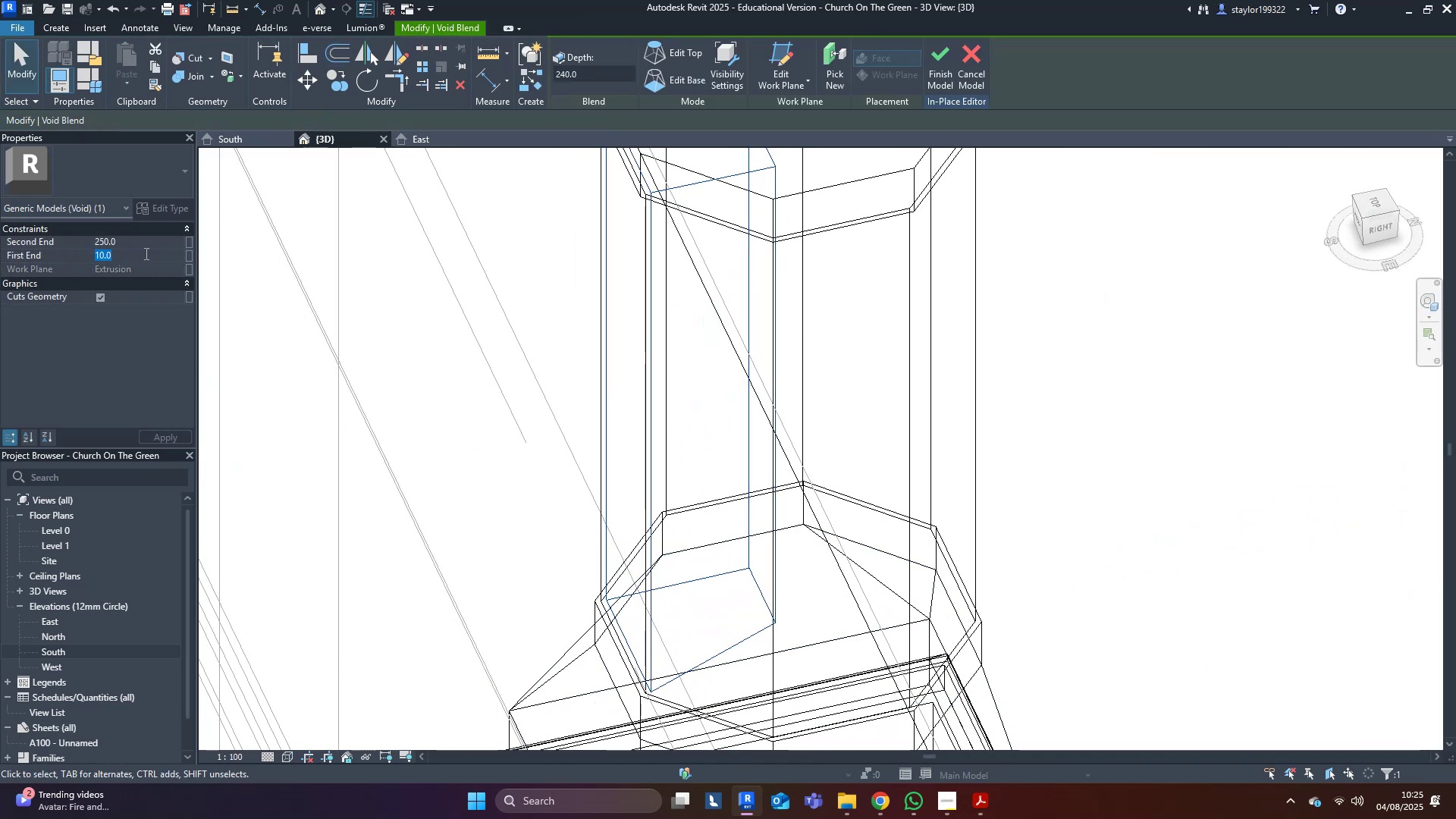 
type(-10)
 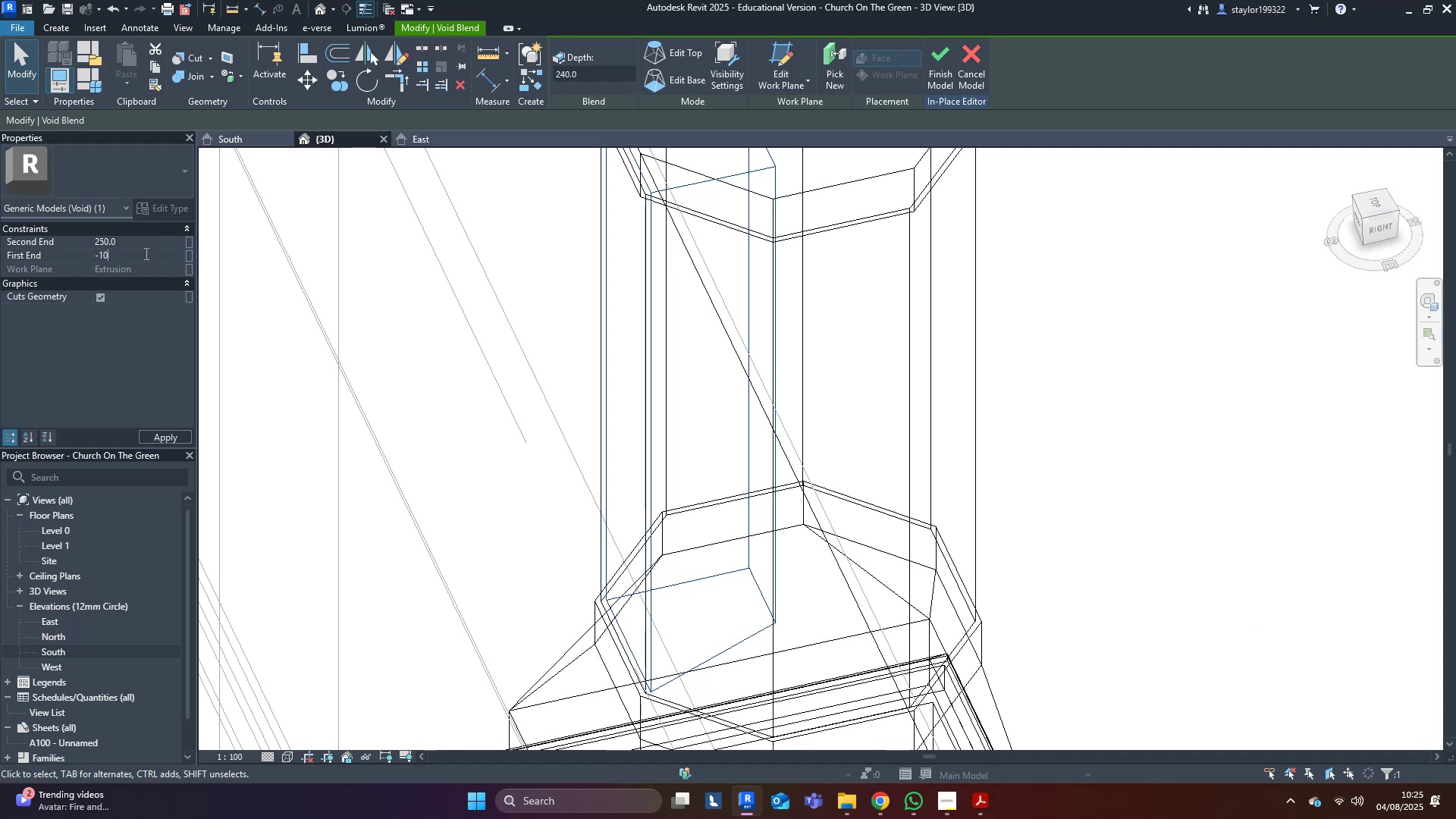 
key(Enter)
 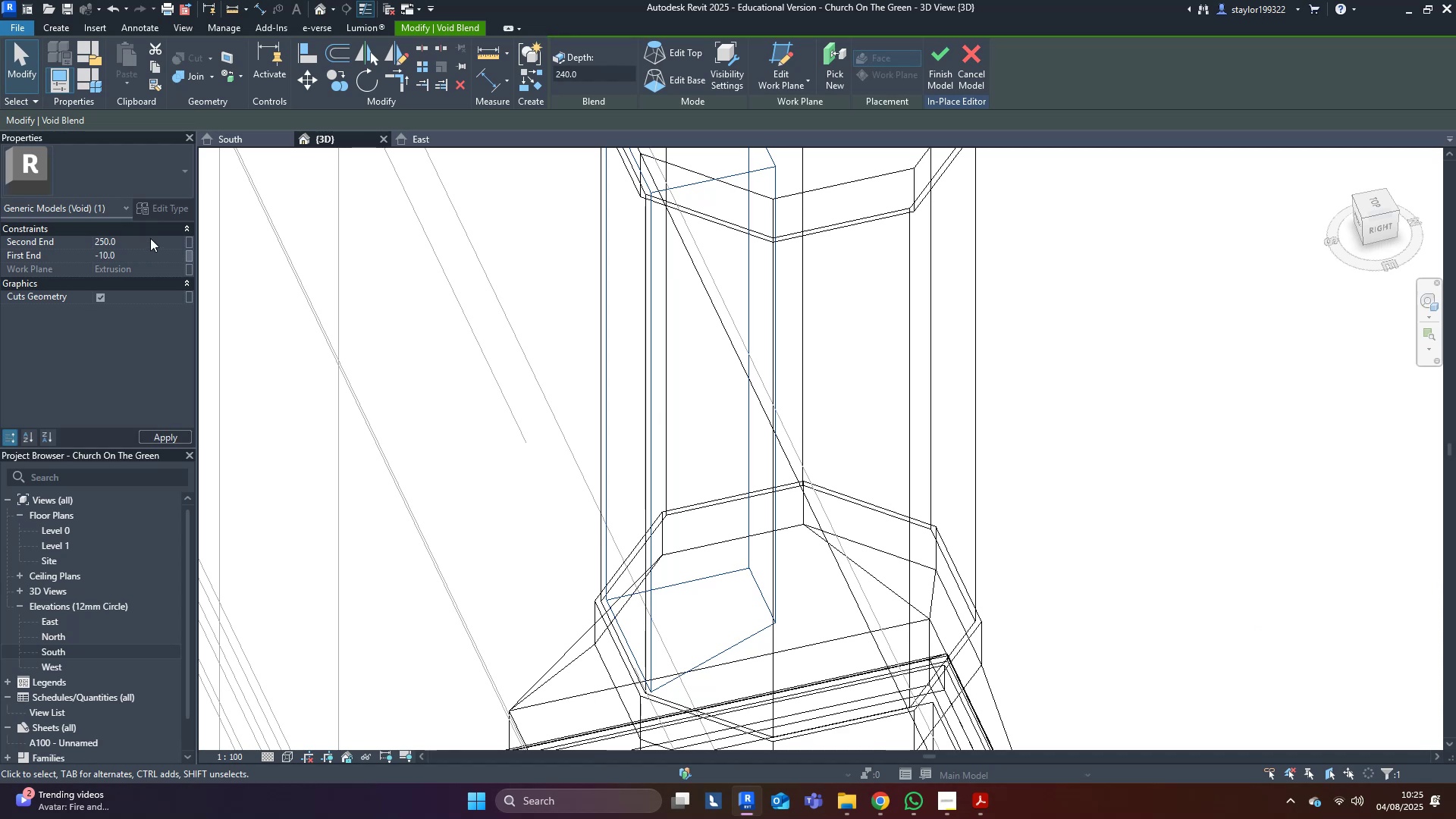 
left_click([150, 238])
 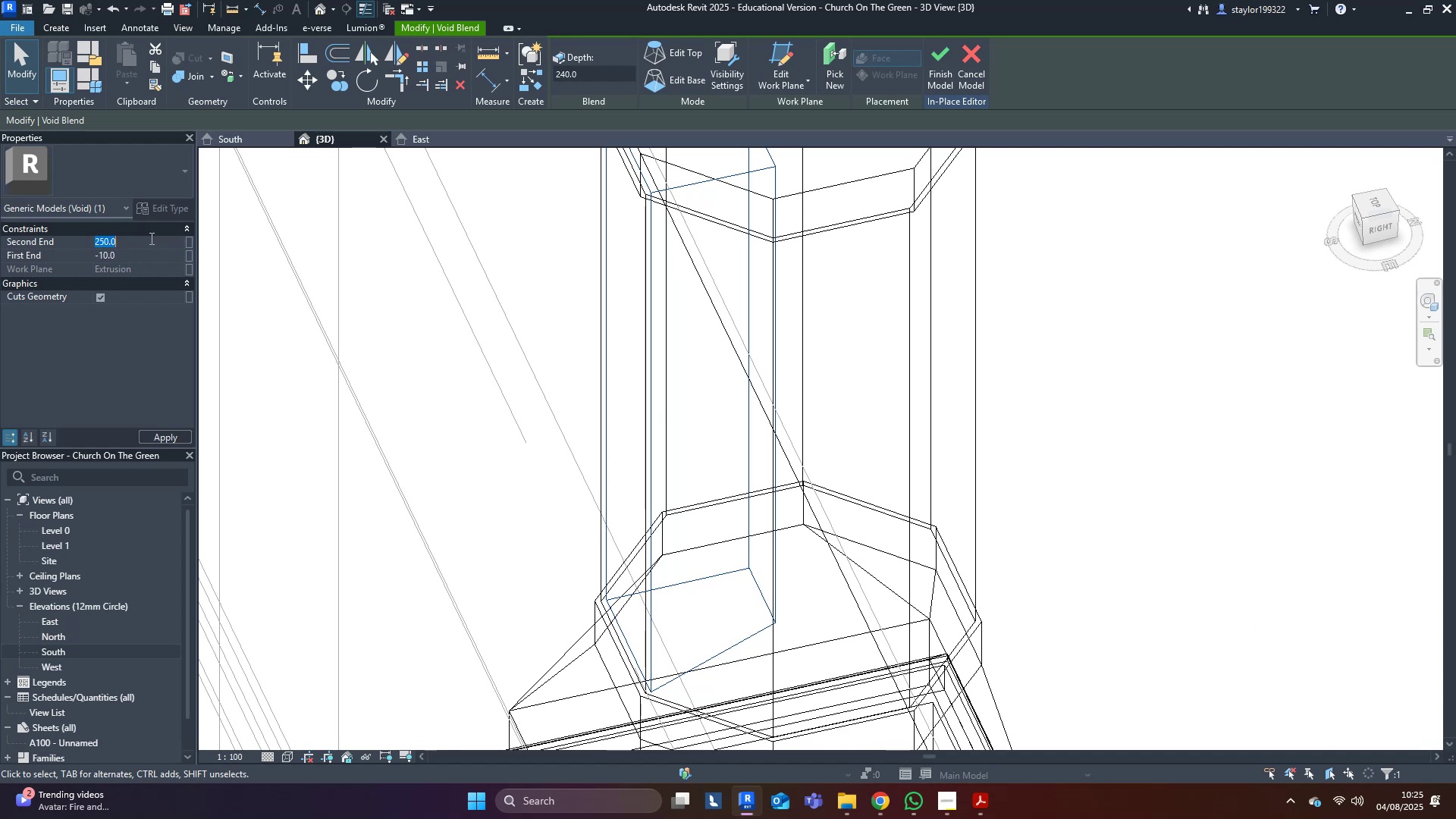 
type(30)
 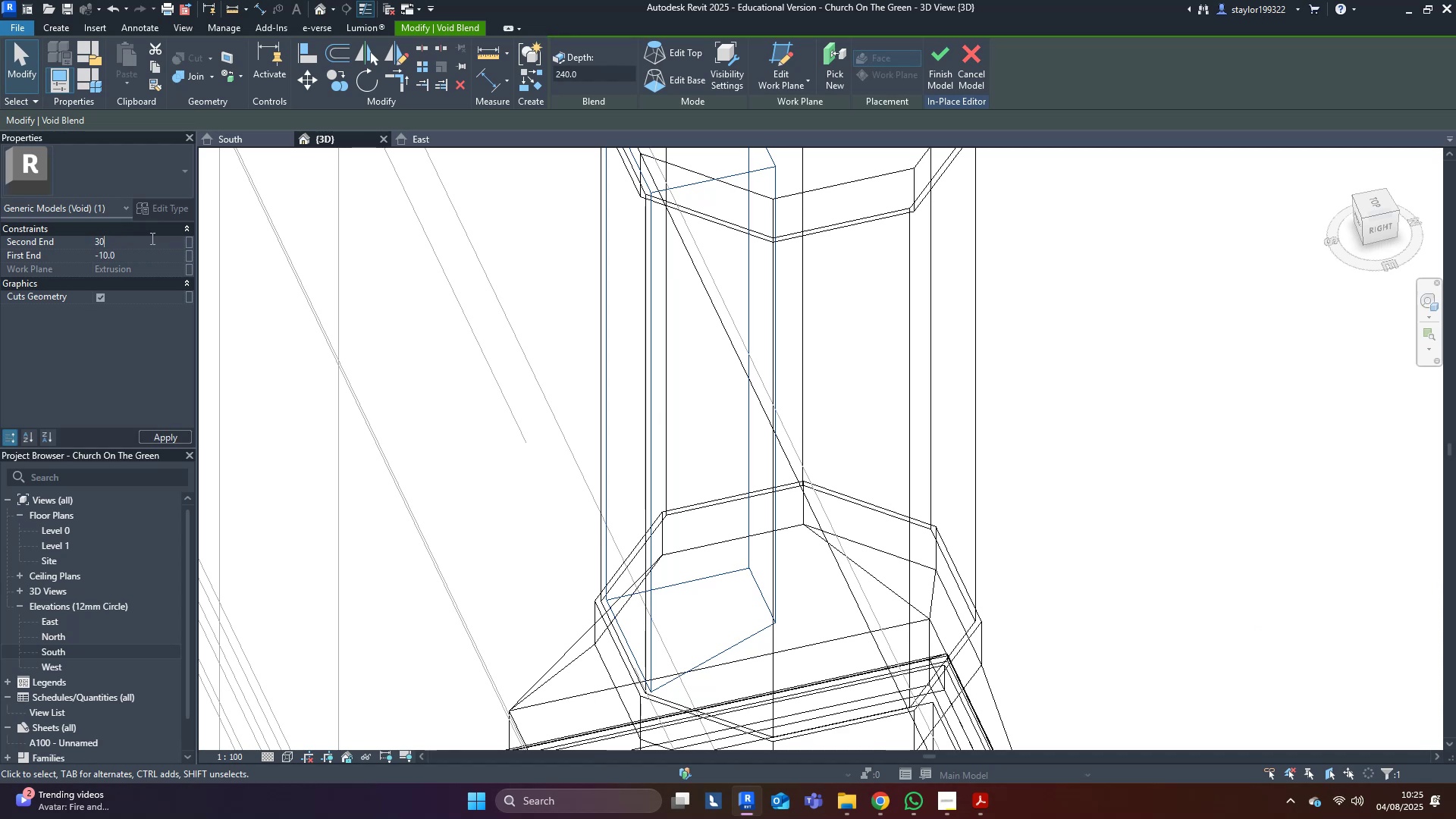 
key(Enter)
 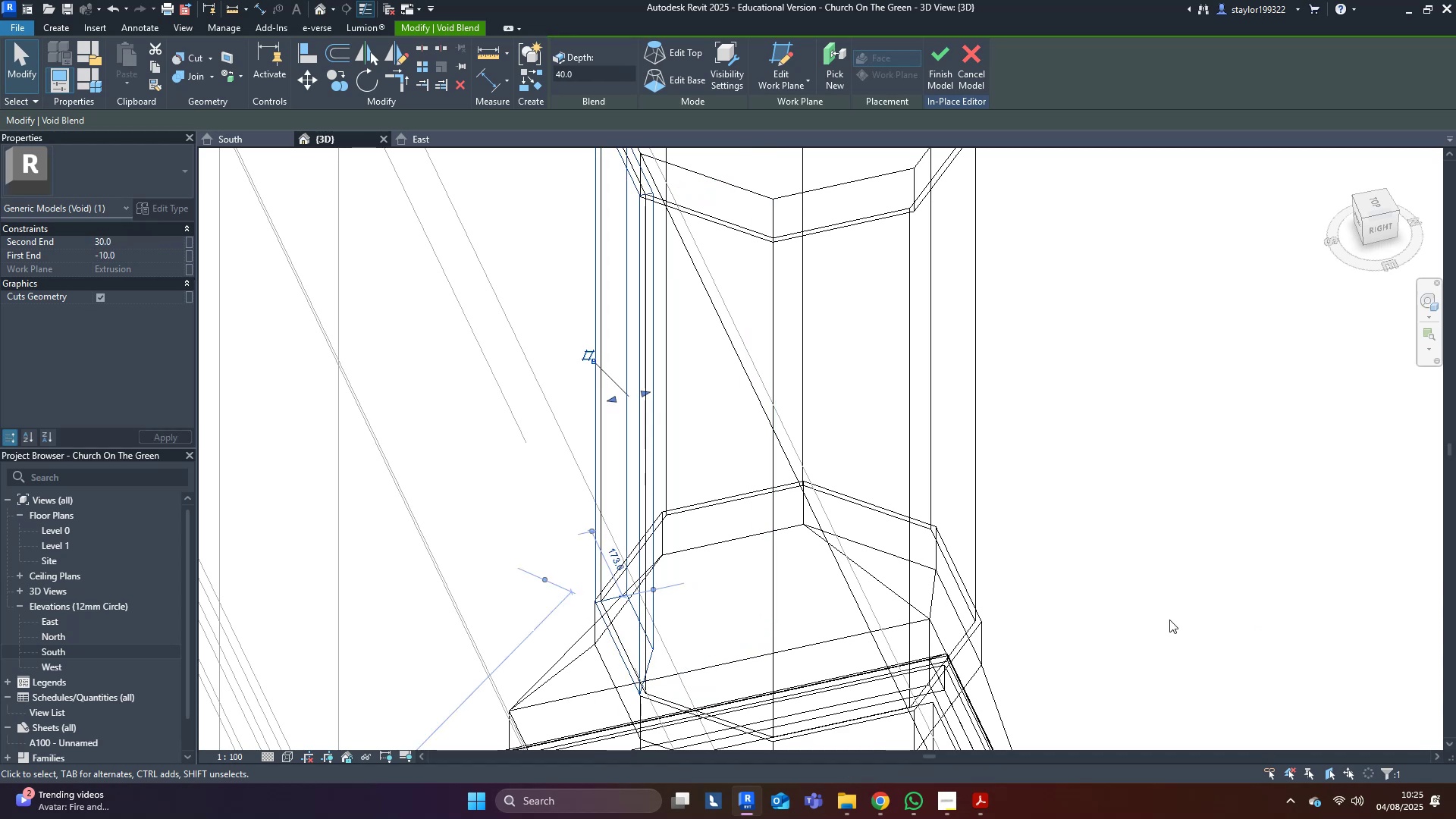 
left_click([1105, 551])
 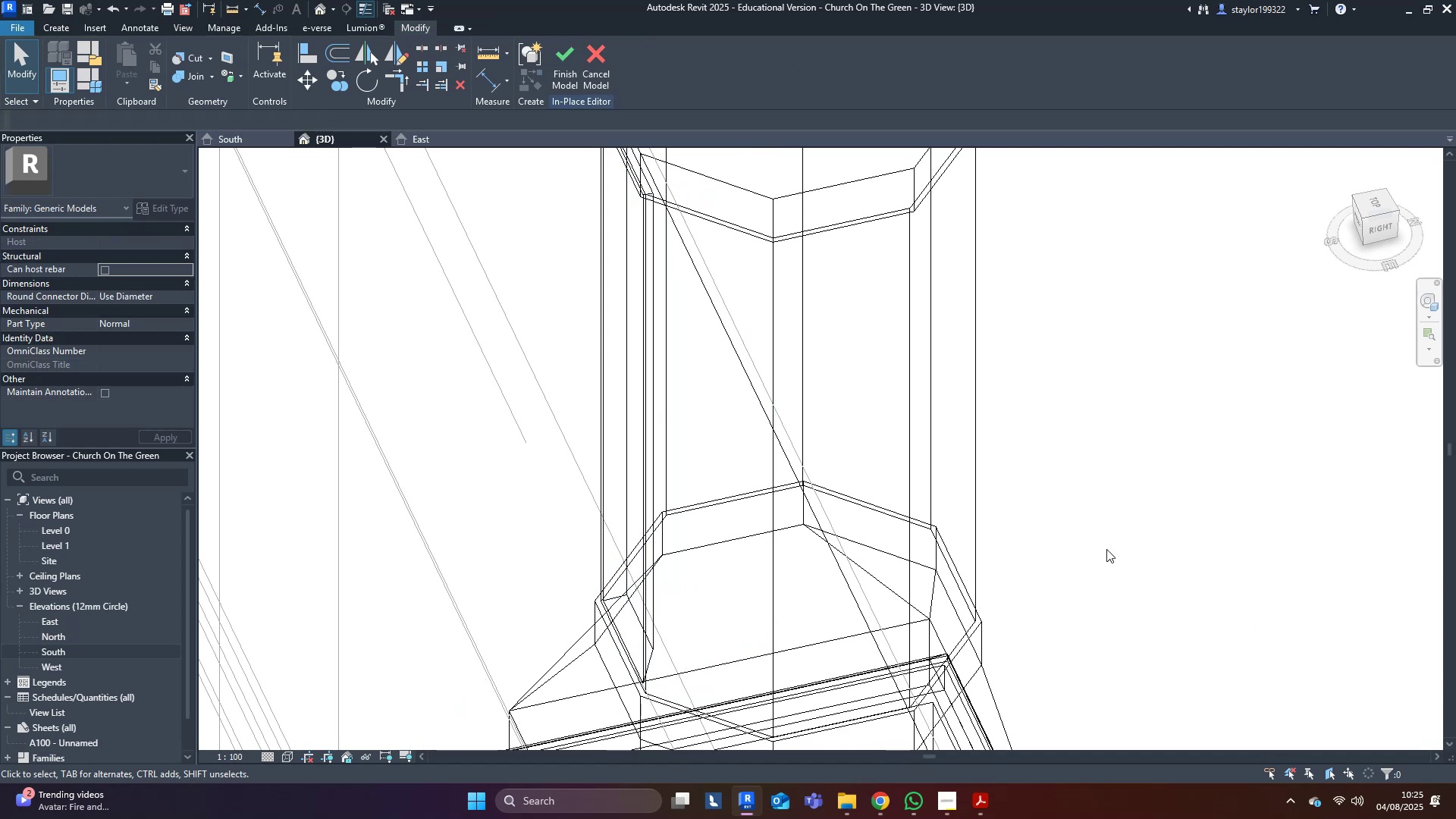 
type(sd)
 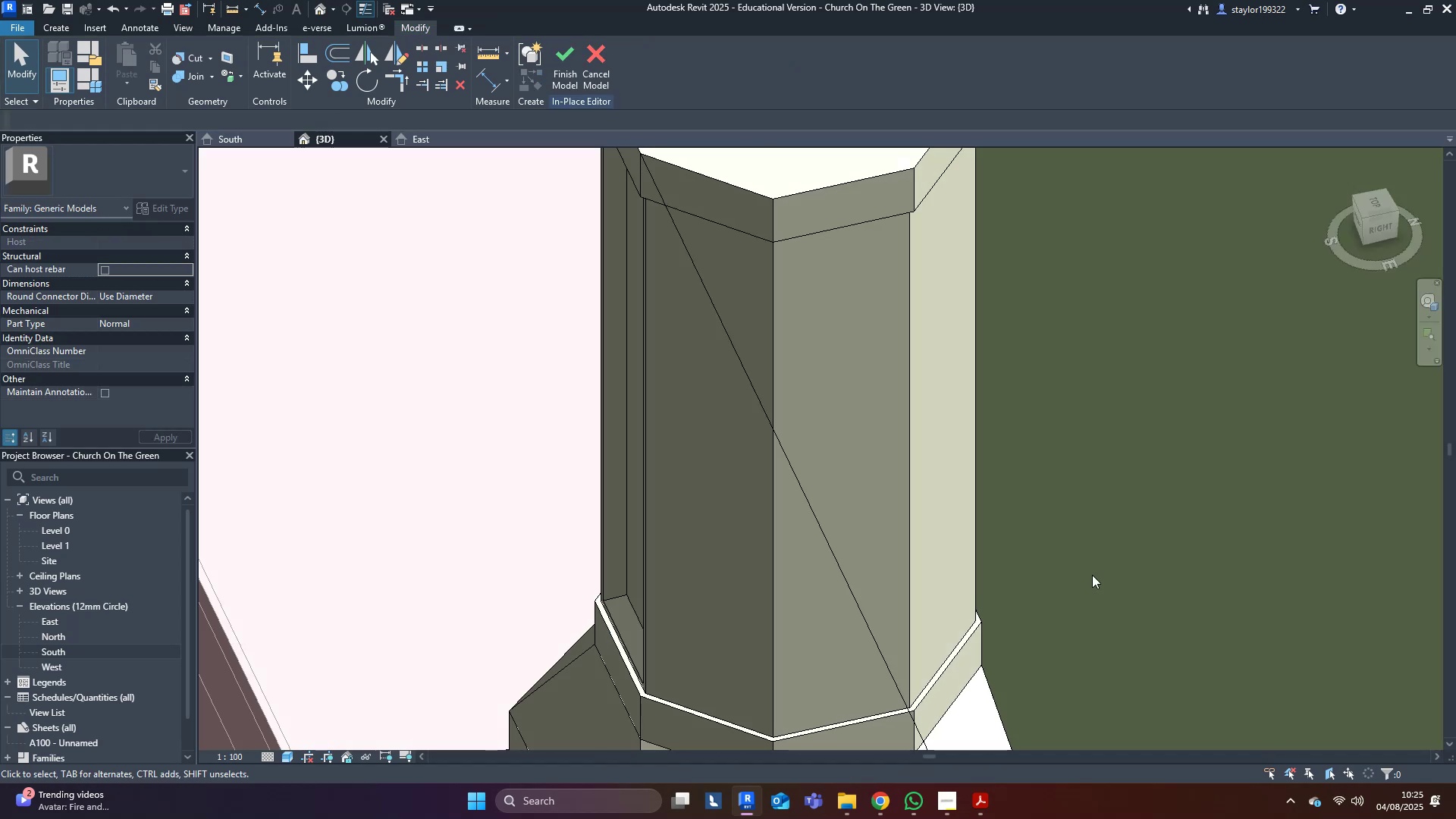 
scroll: coordinate [1015, 615], scroll_direction: down, amount: 3.0
 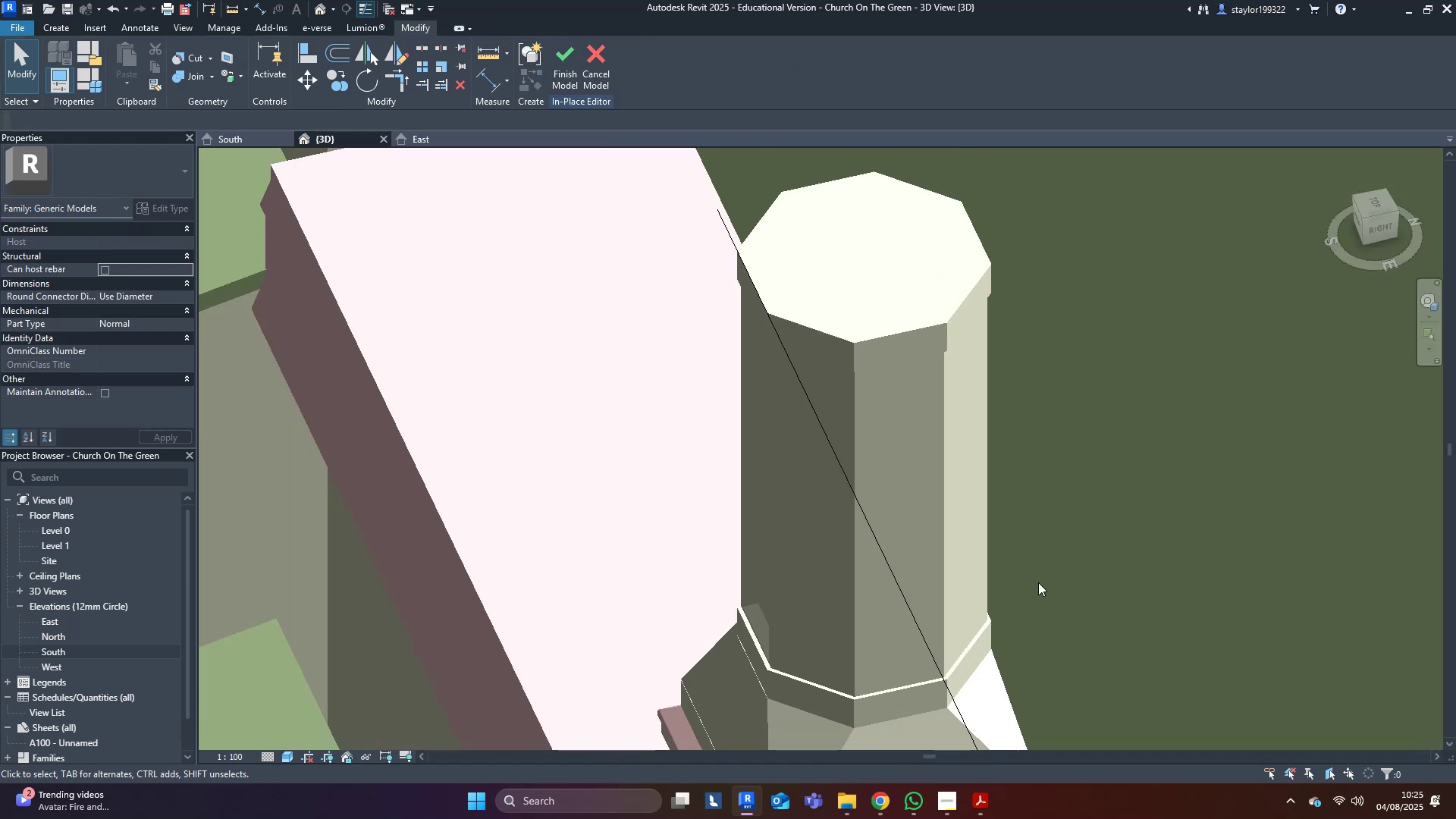 
hold_key(key=ShiftLeft, duration=0.53)
 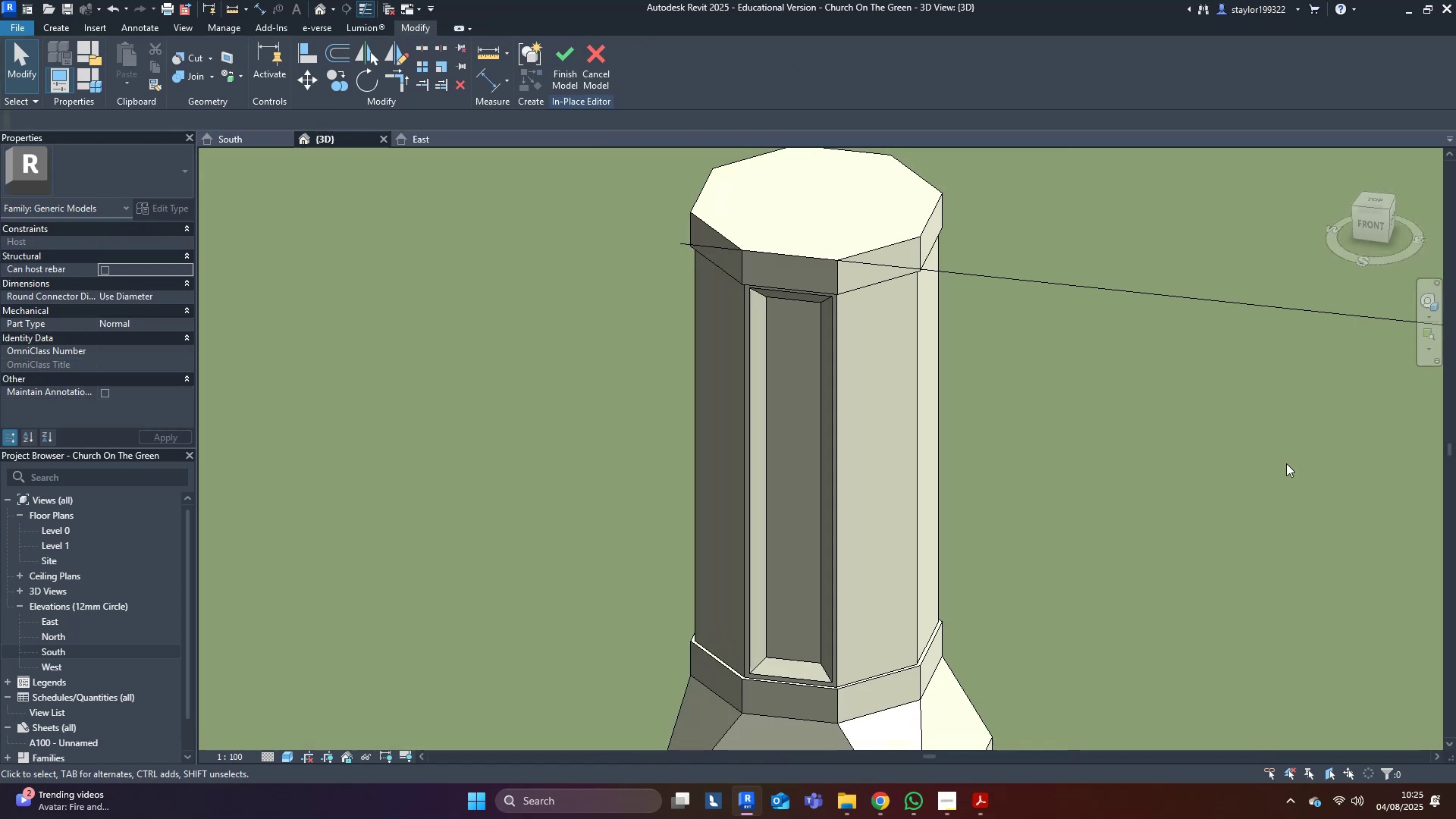 
scroll: coordinate [1260, 479], scroll_direction: down, amount: 3.0
 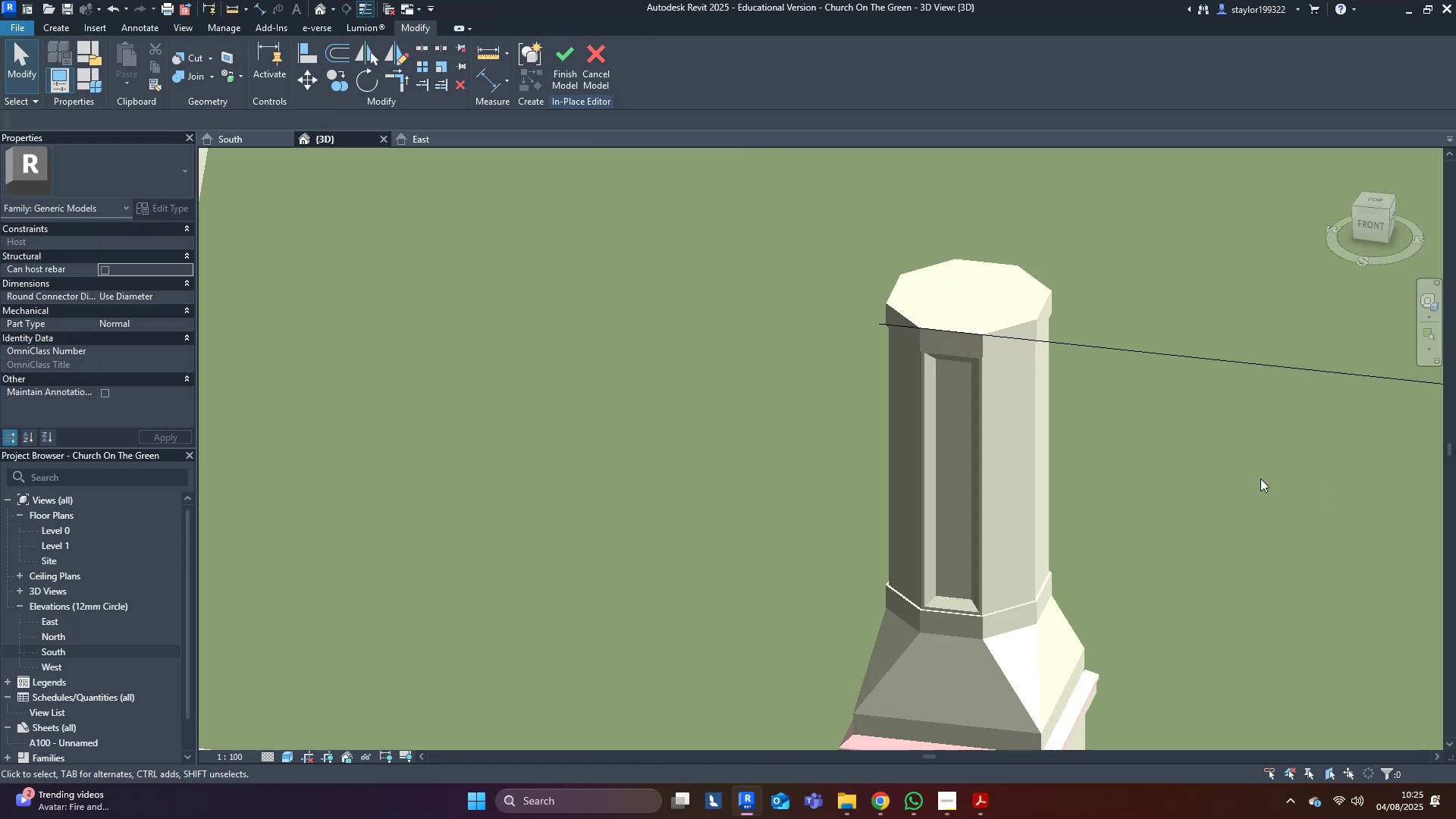 
hold_key(key=ShiftLeft, duration=1.52)
 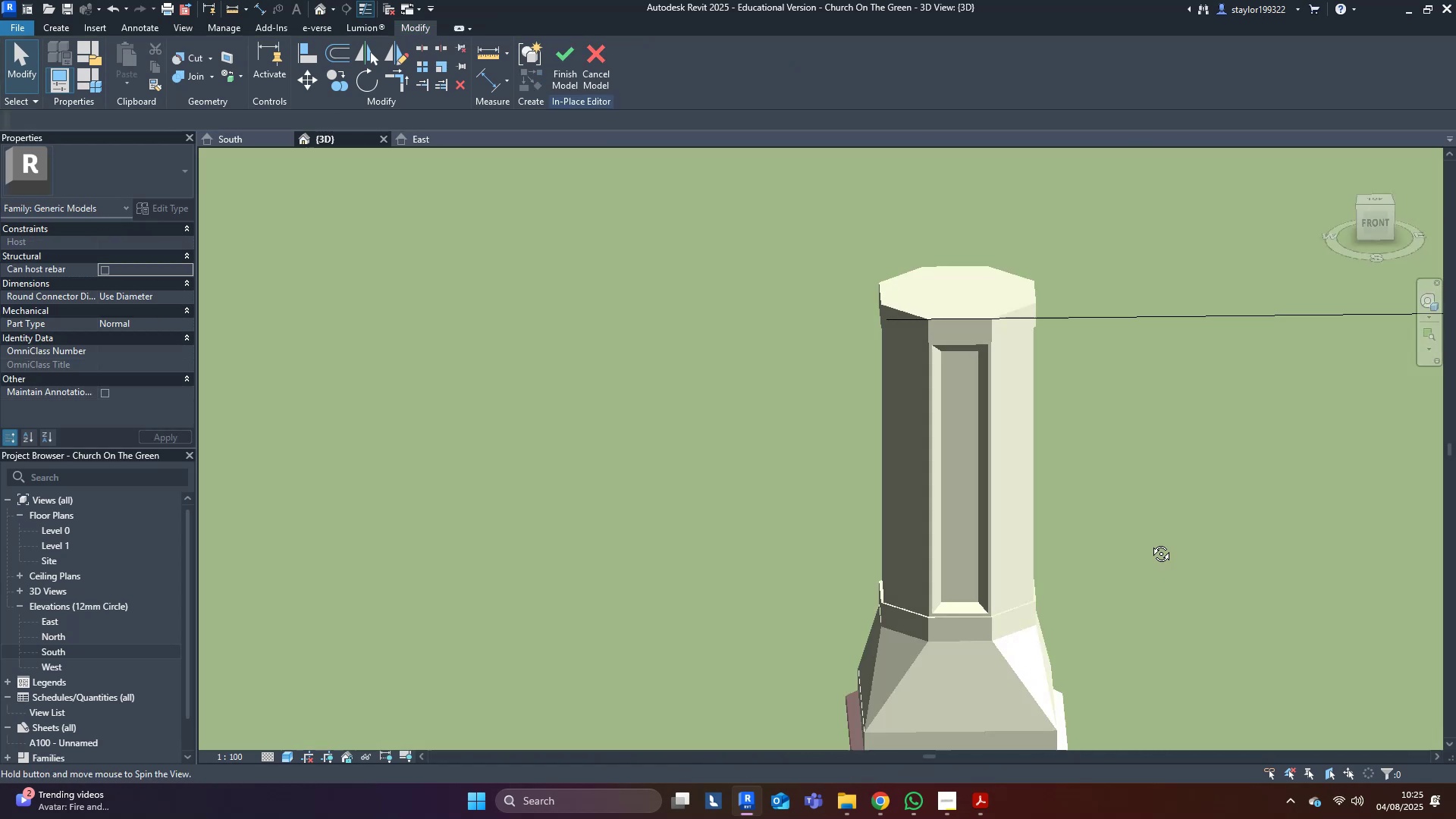 
hold_key(key=ShiftLeft, duration=0.59)
 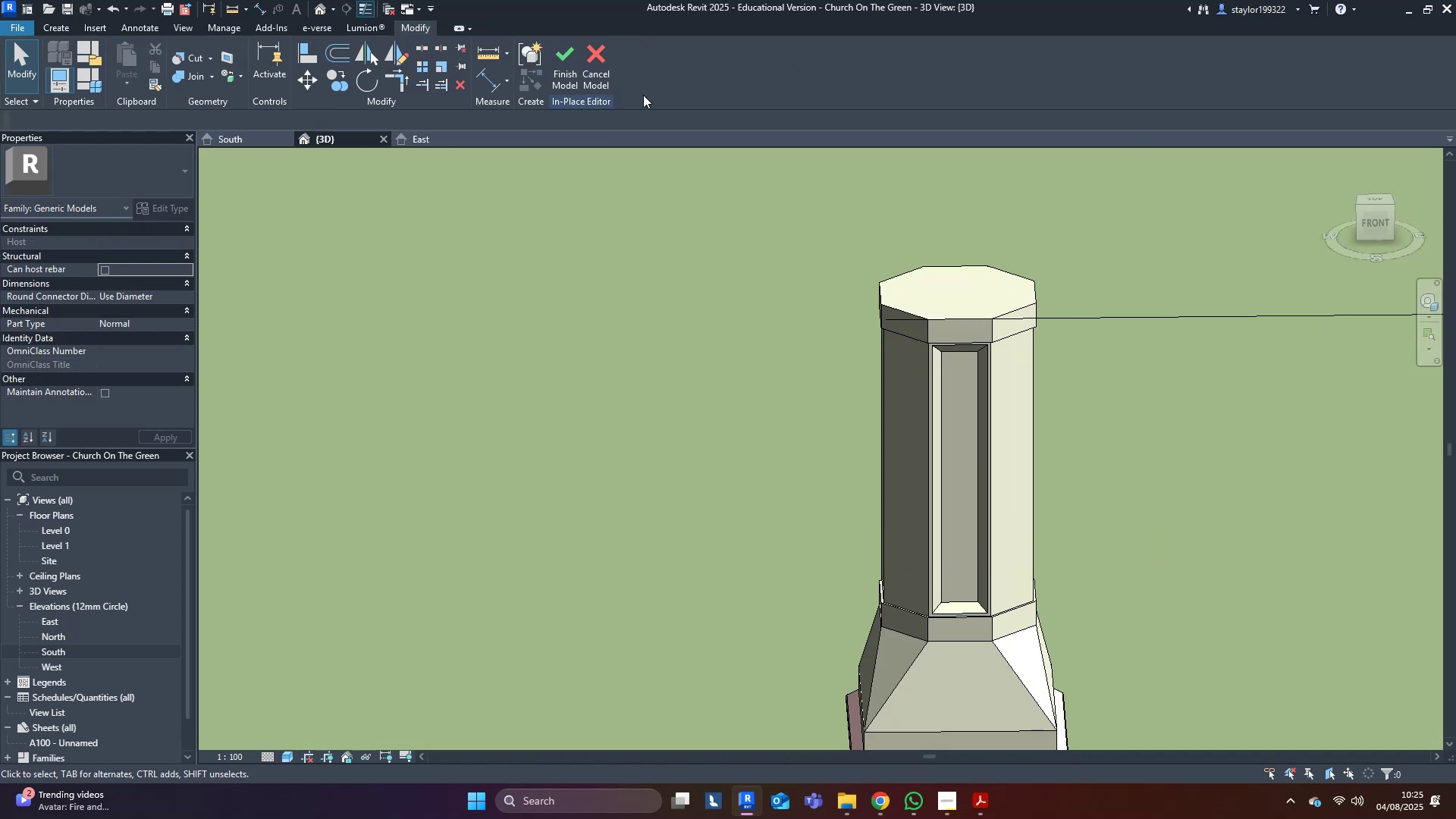 
left_click([557, 79])
 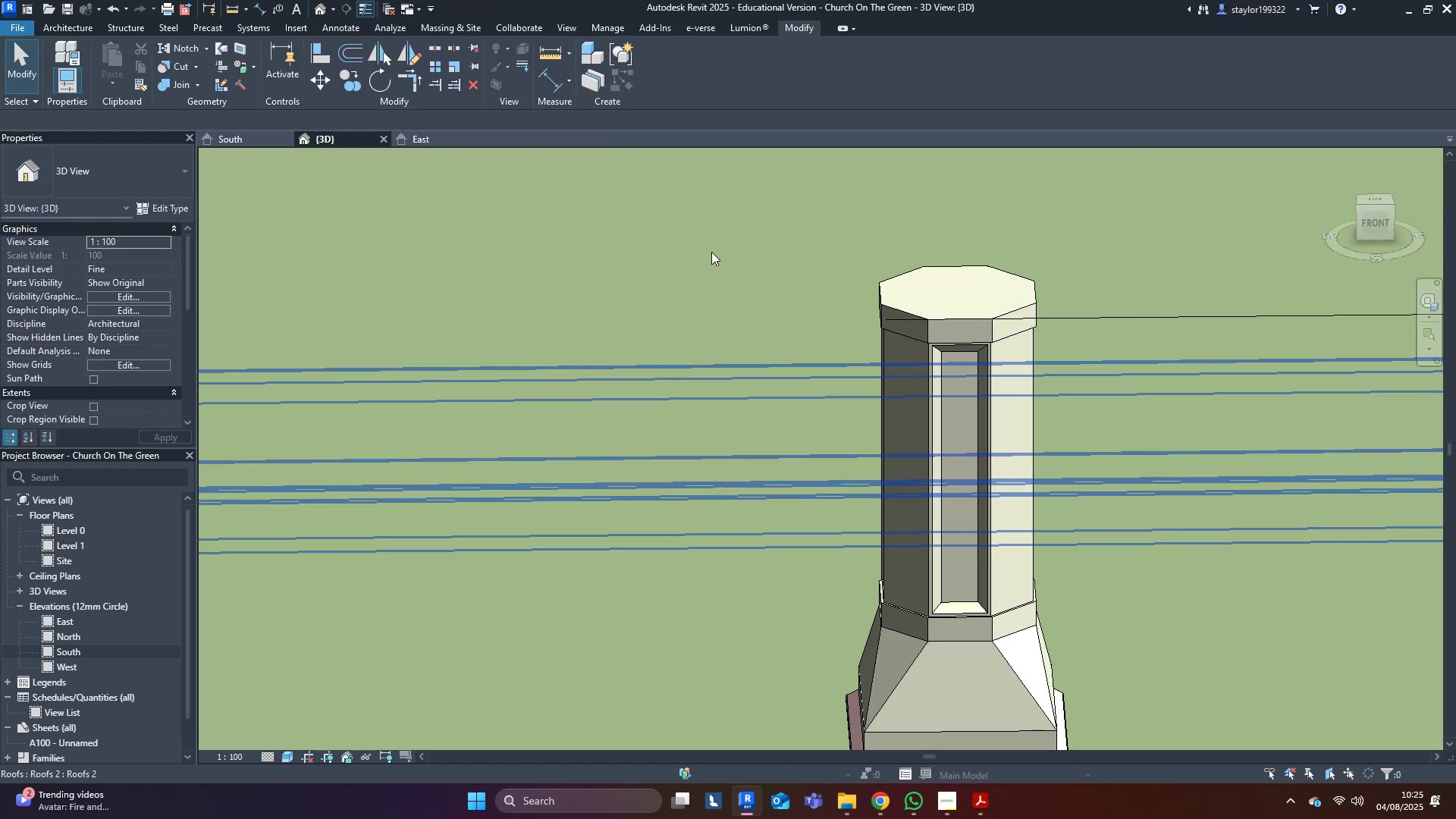 
key(Control+S)
 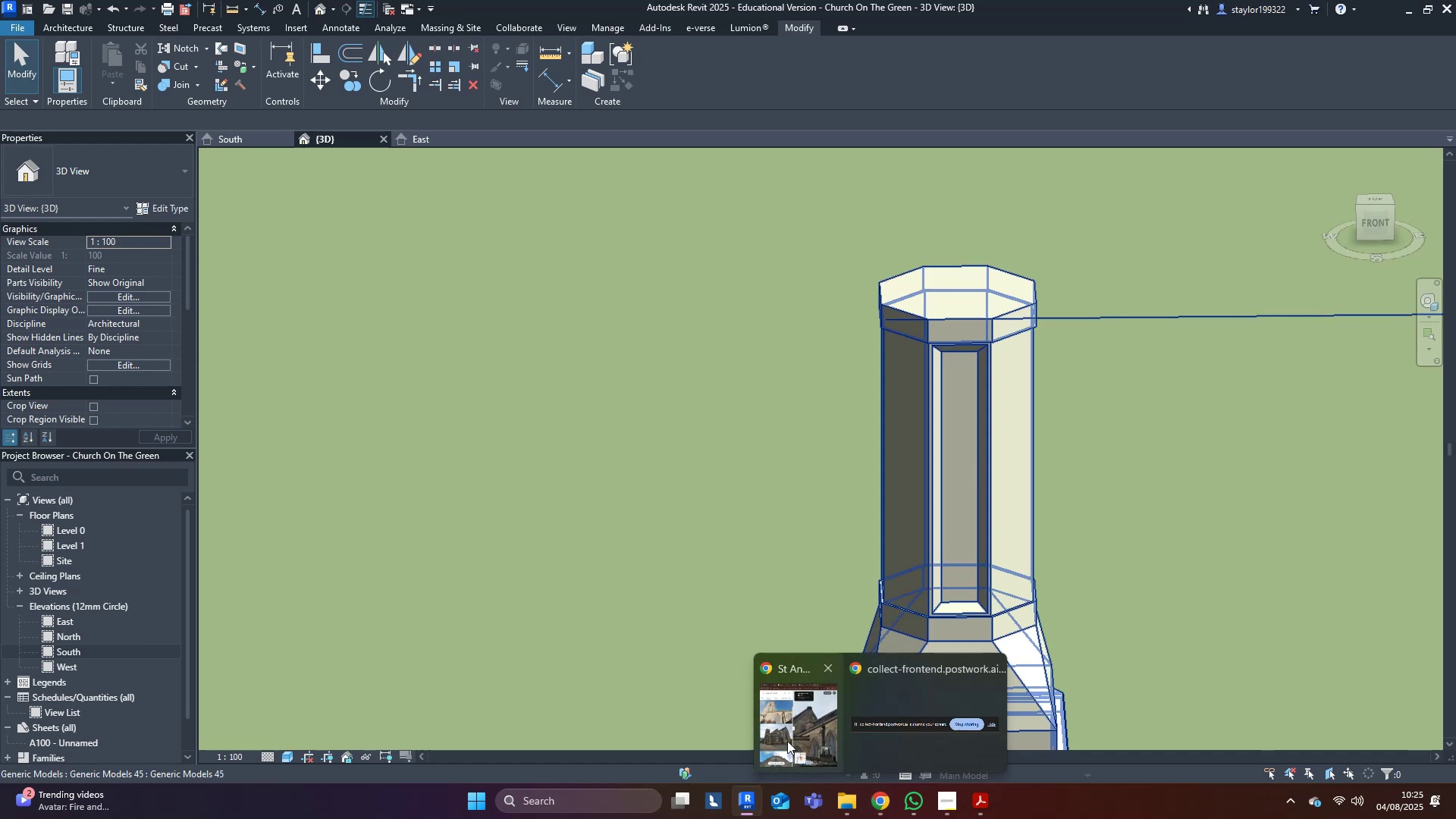 
left_click([786, 742])
 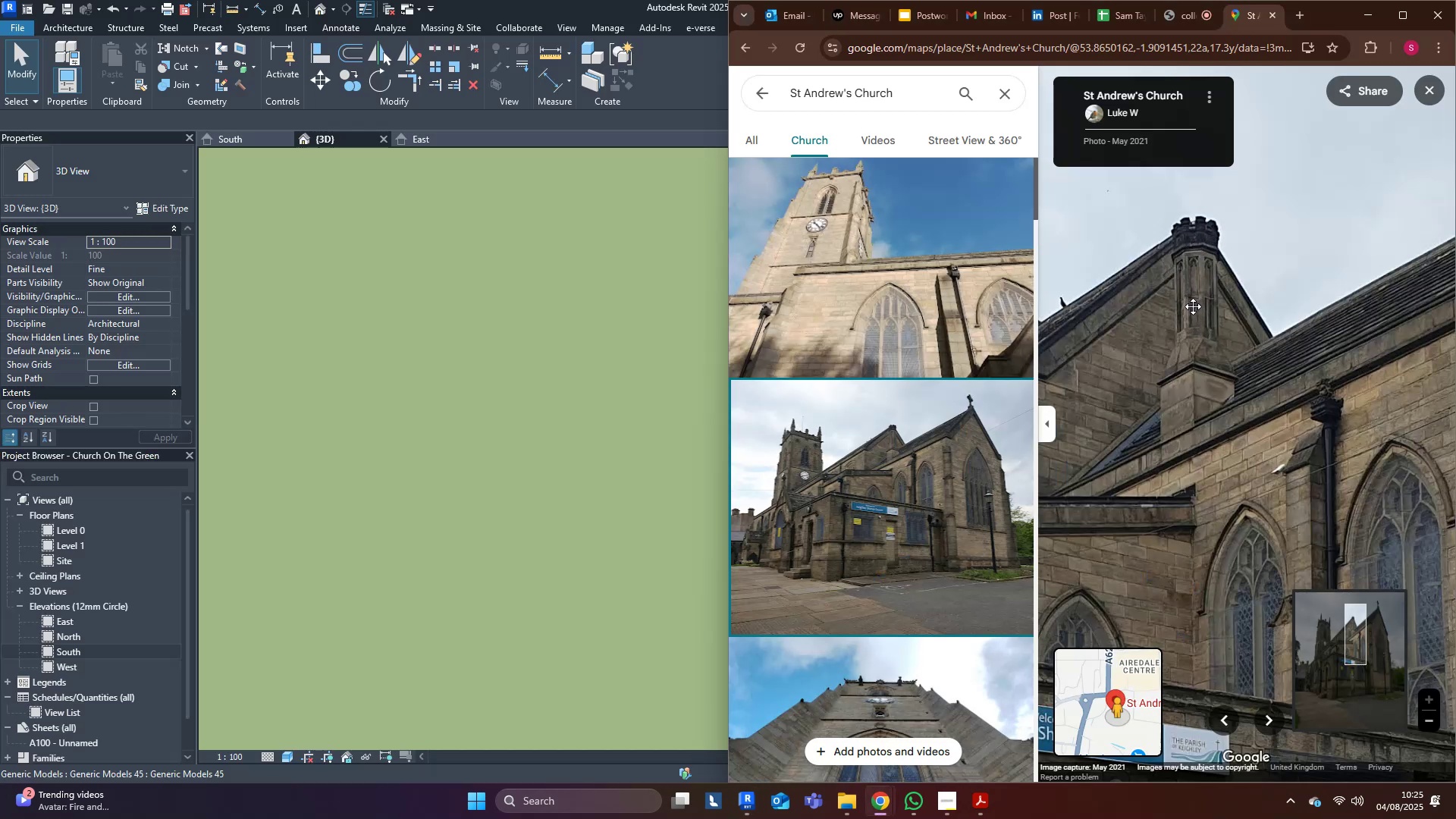 
left_click([1367, 18])
 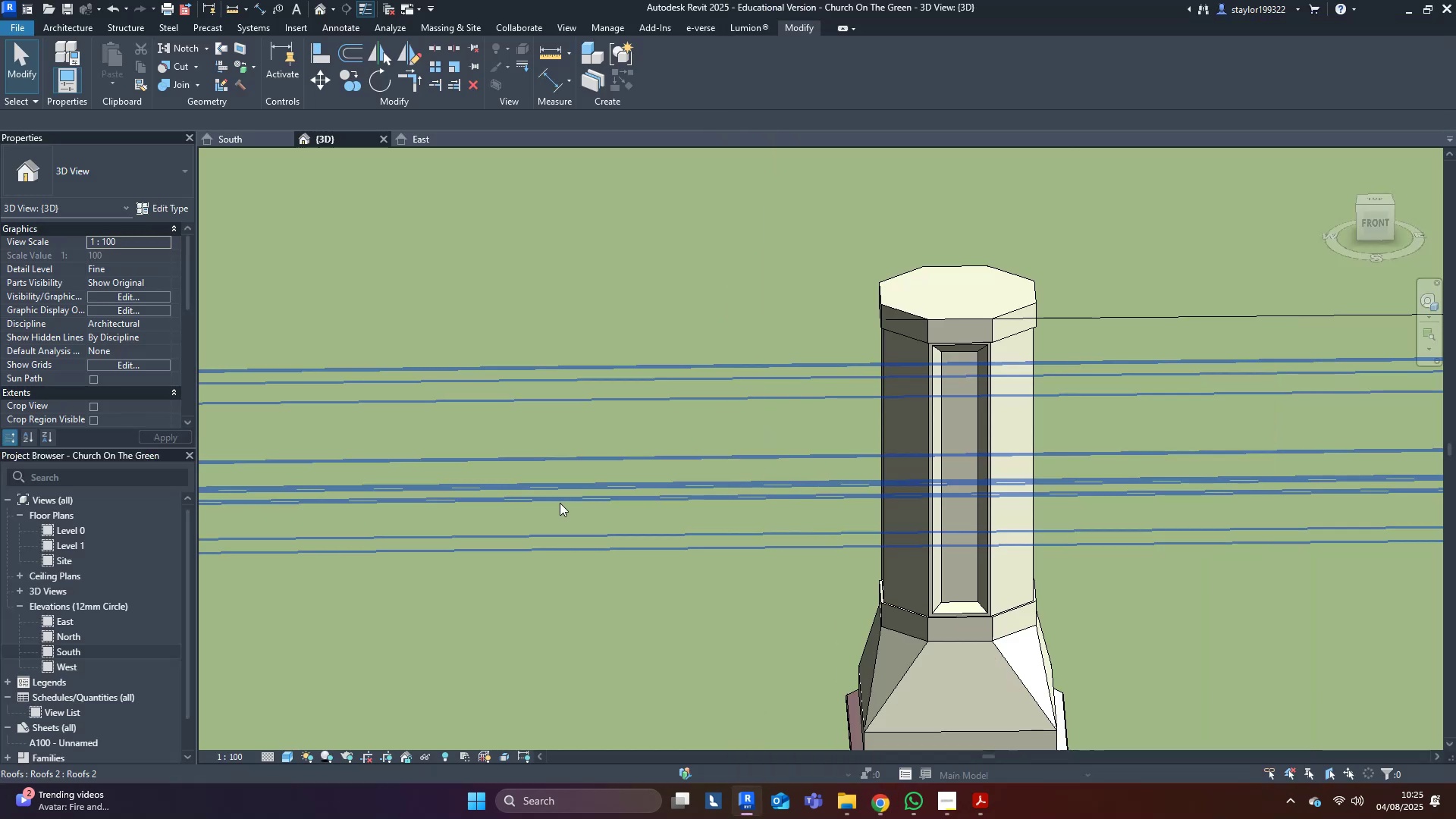 
middle_click([558, 504])
 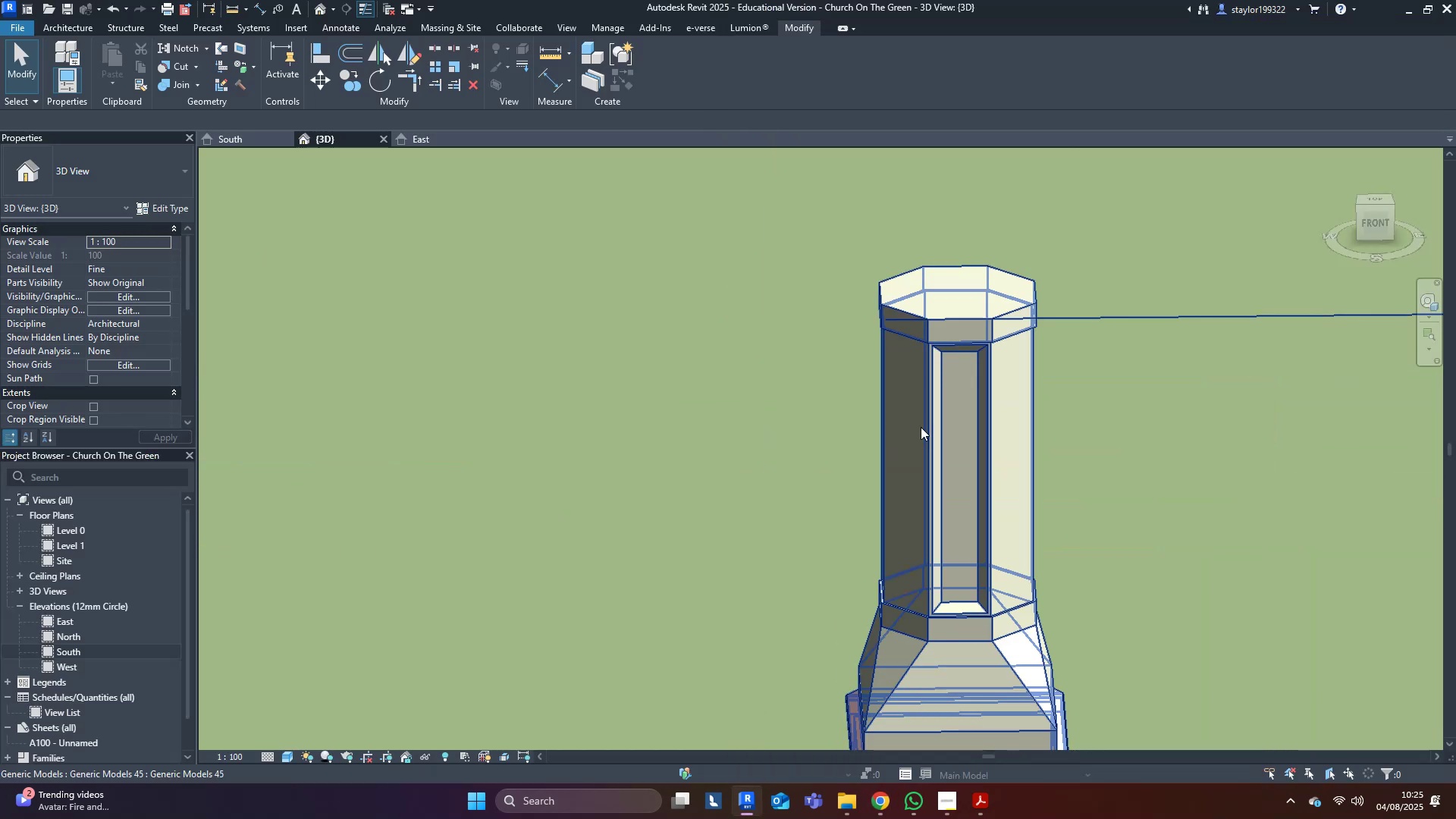 
left_click([906, 422])
 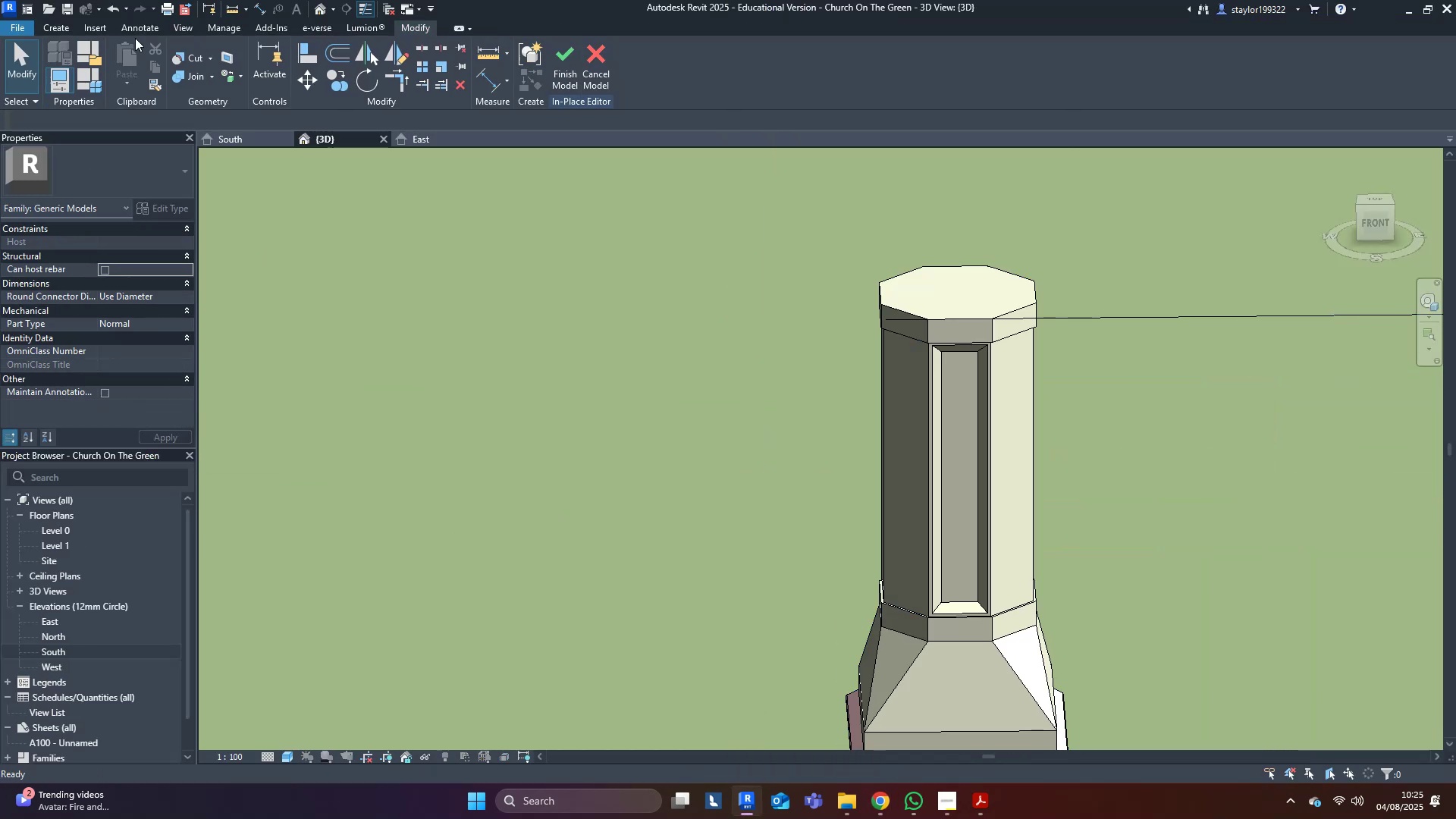 
left_click([69, 33])
 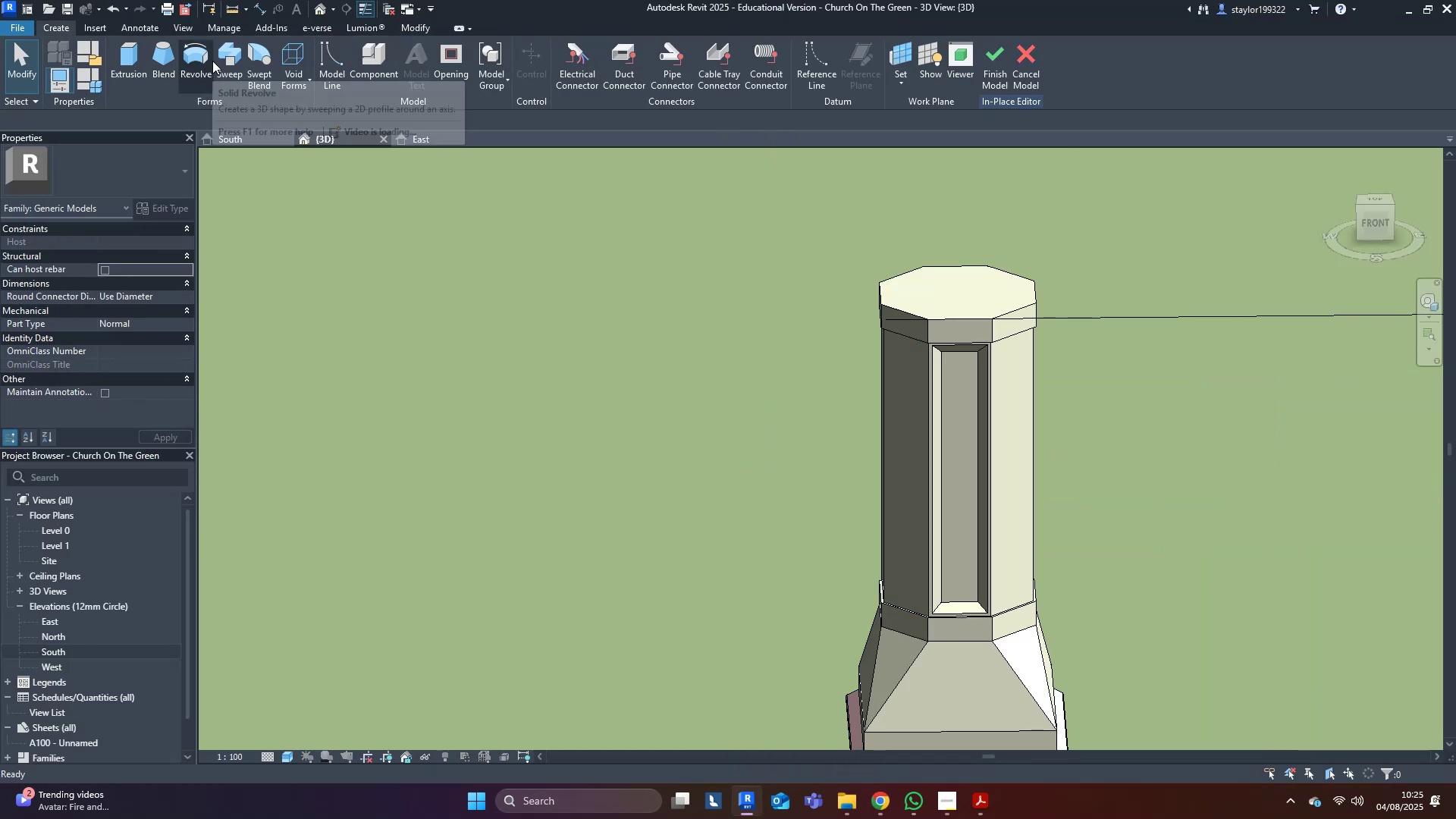 
left_click([232, 58])
 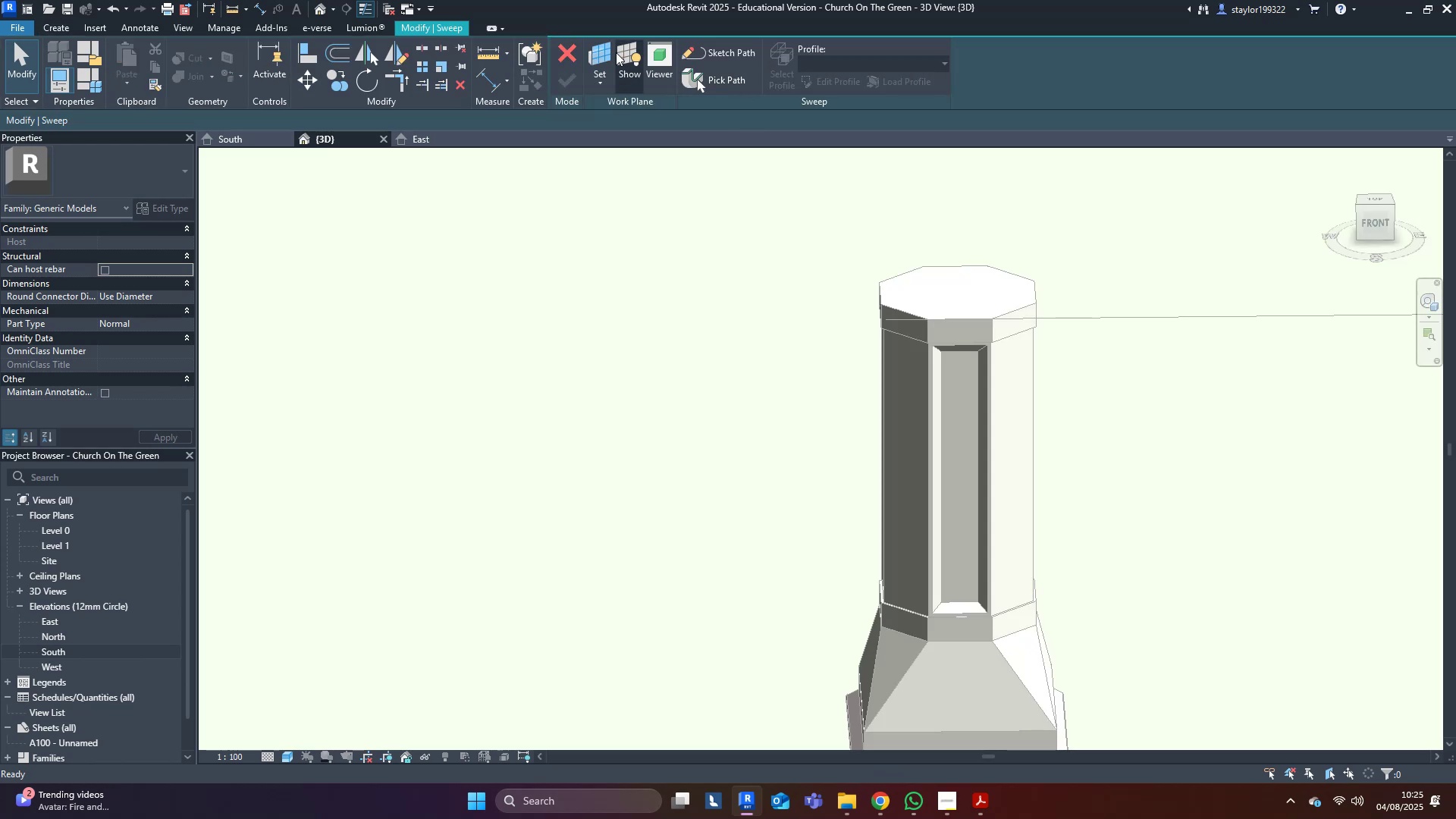 
left_click([605, 41])
 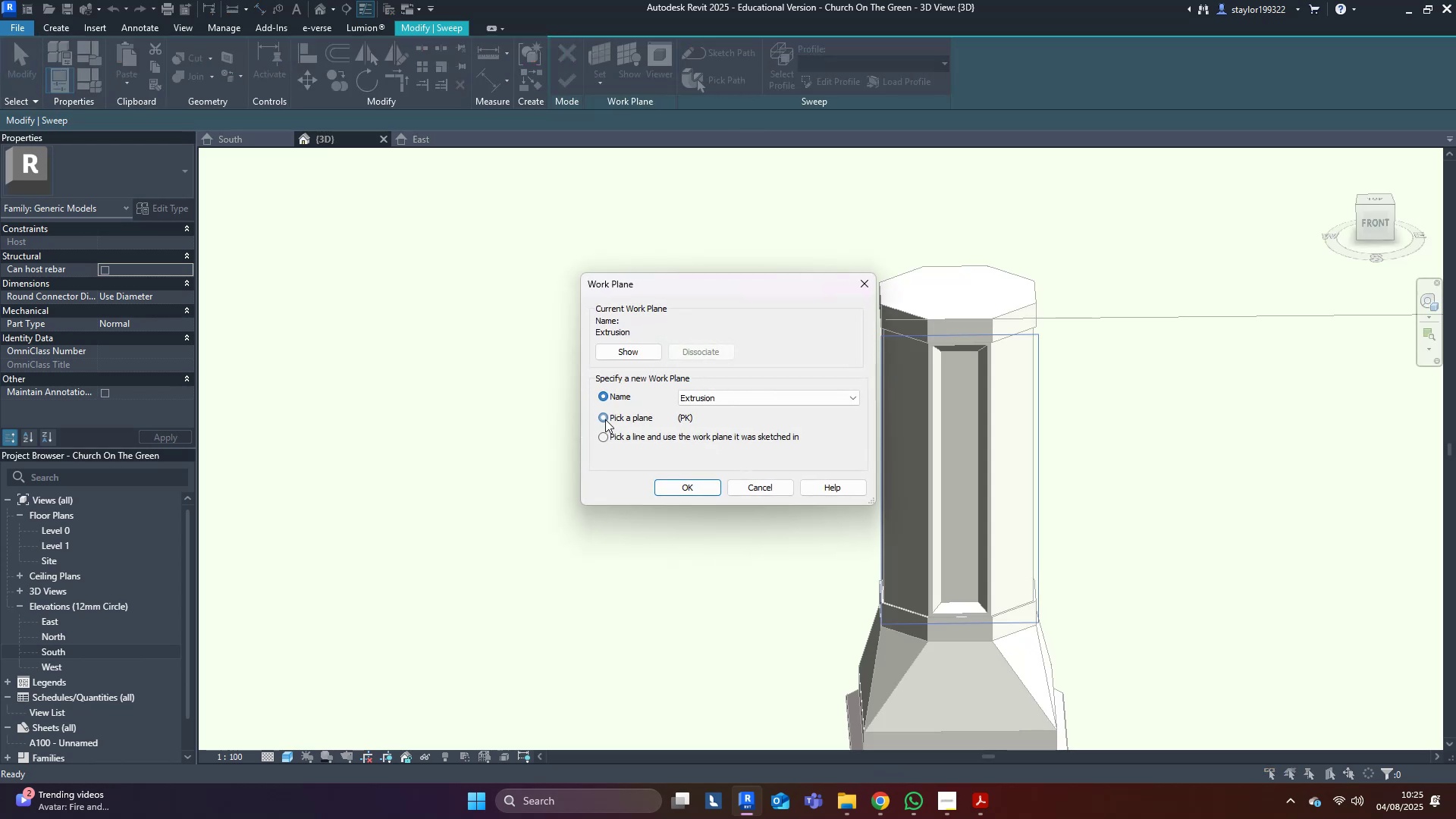 
left_click([689, 493])
 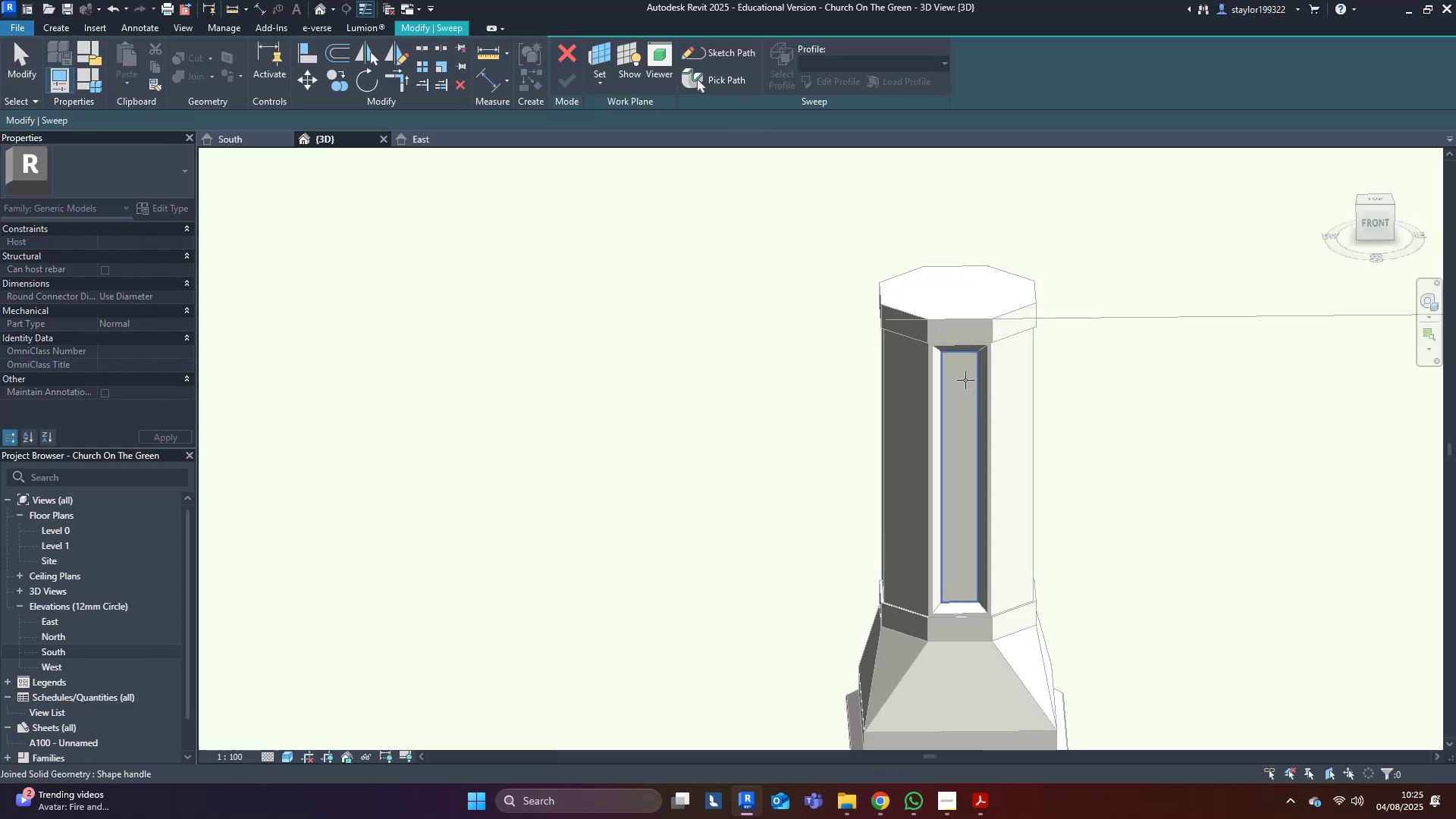 
left_click([965, 380])
 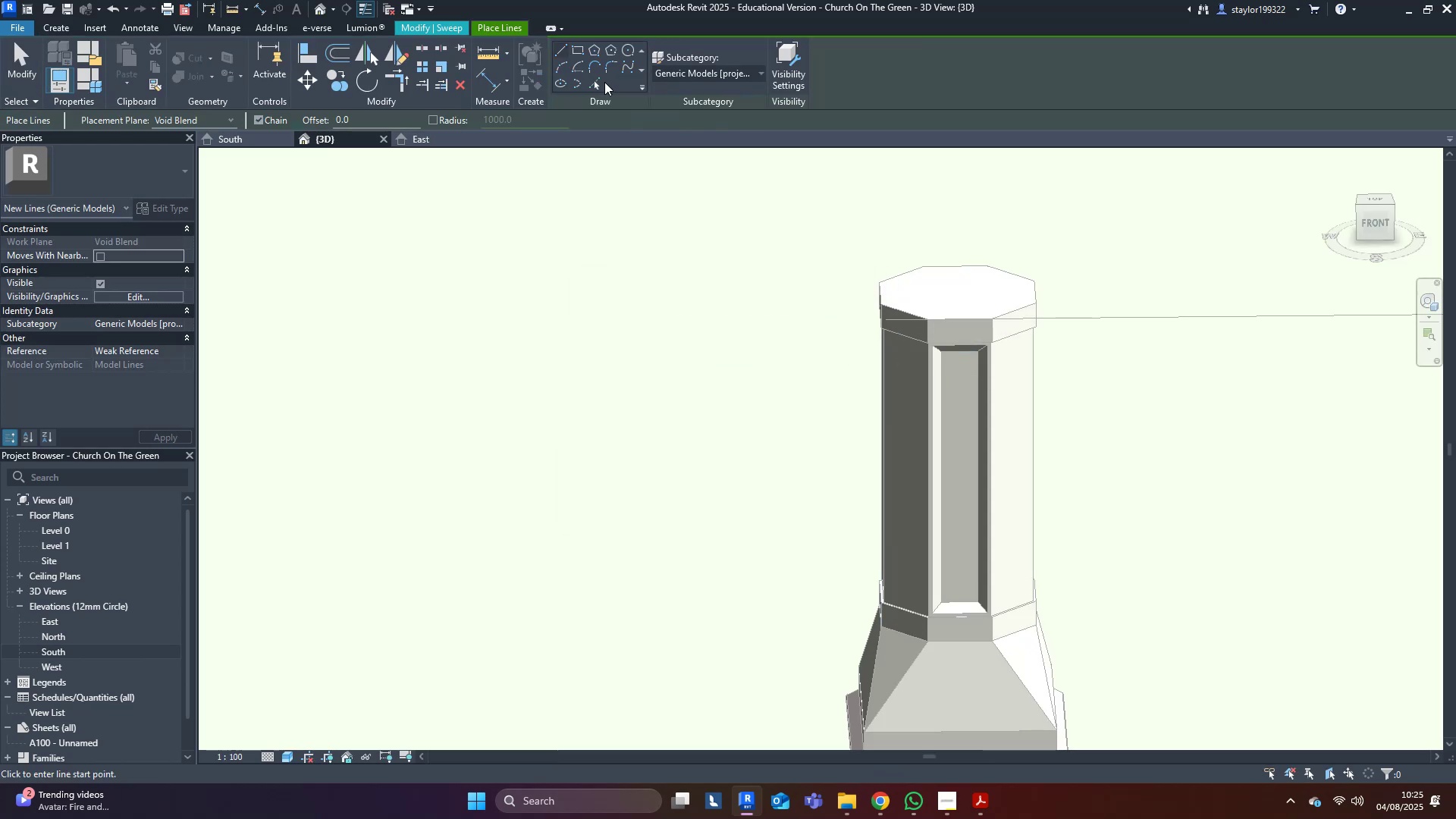 
left_click([604, 83])
 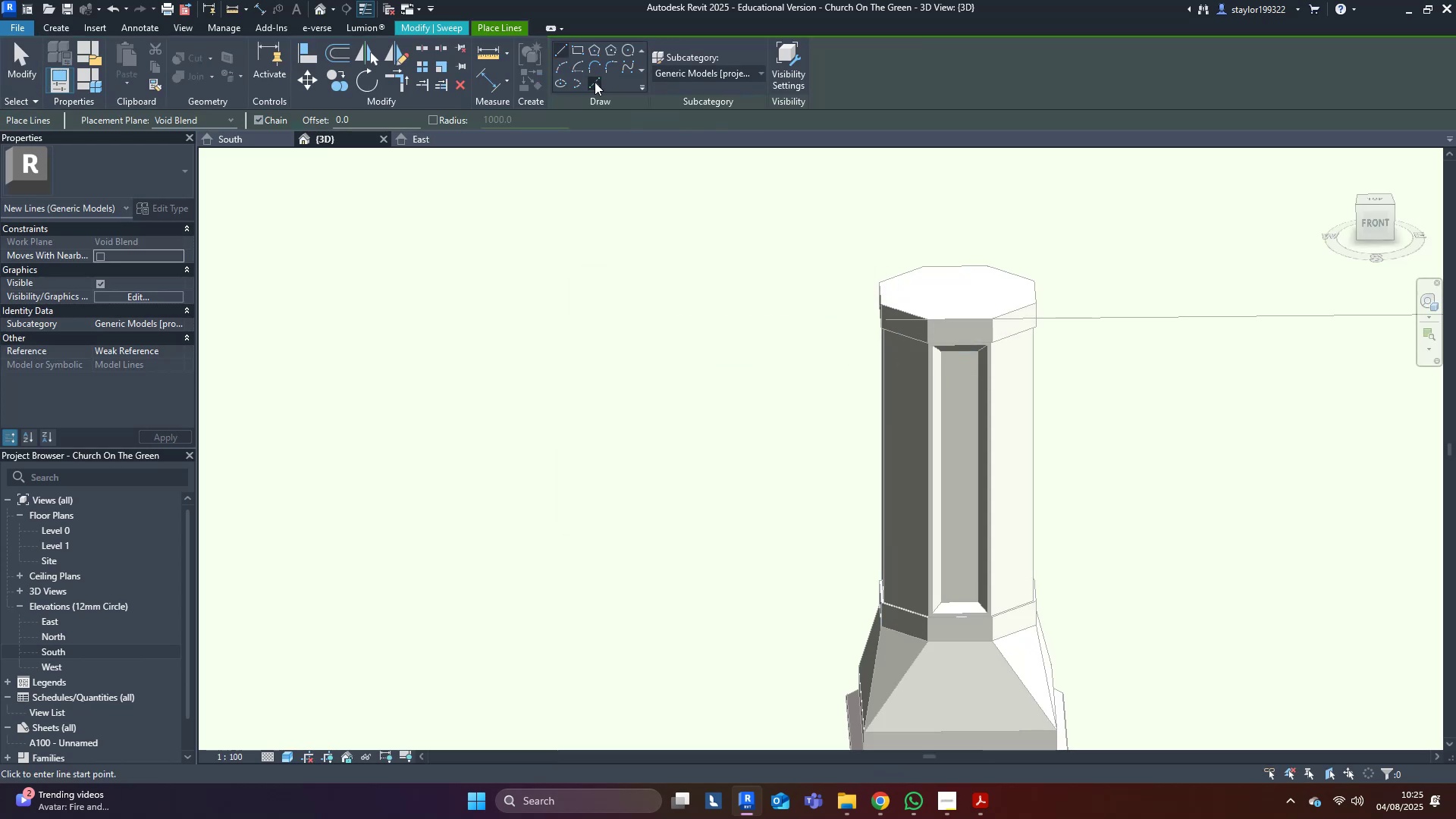 
double_click([595, 82])
 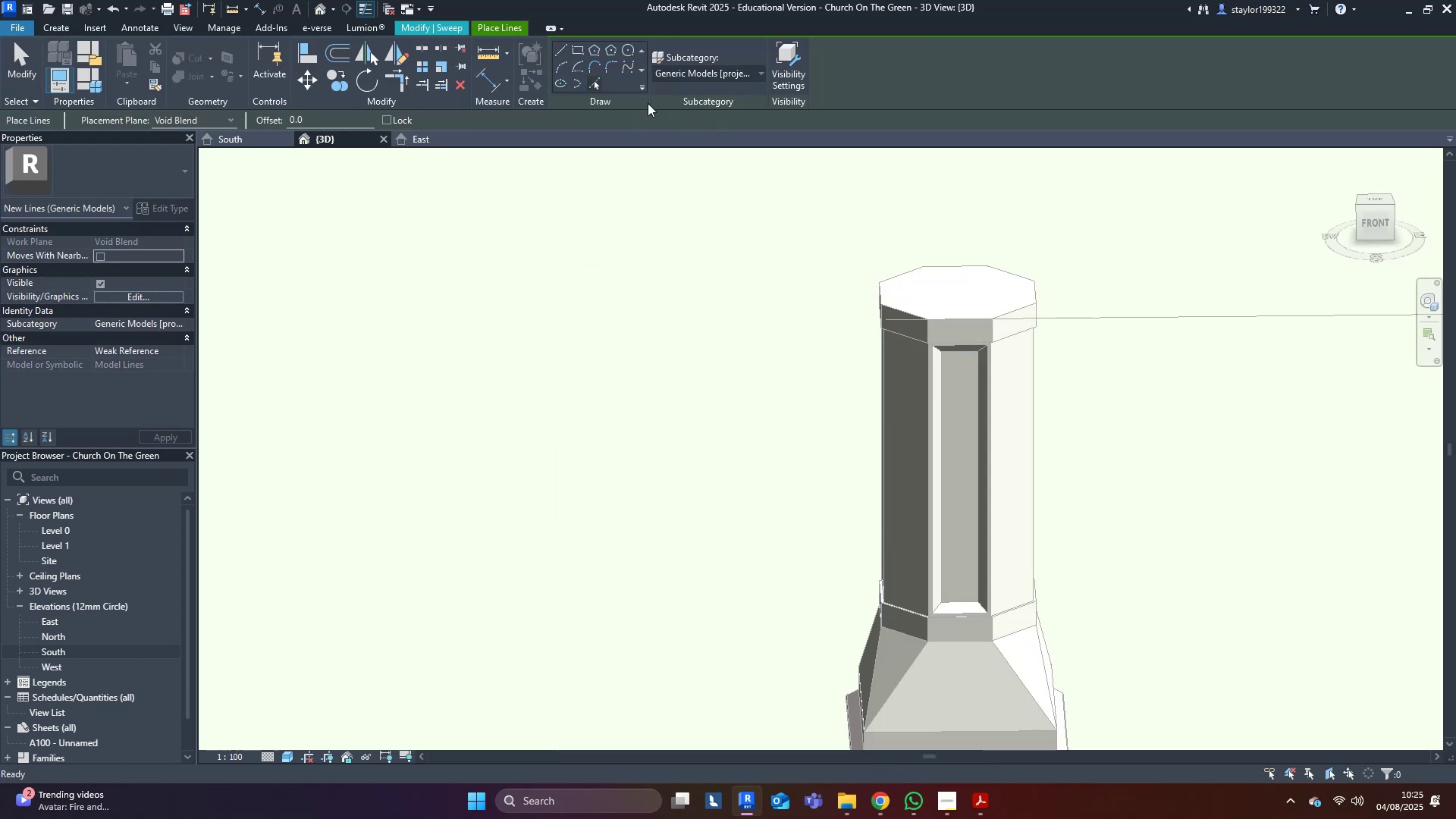 
scroll: coordinate [973, 359], scroll_direction: up, amount: 6.0
 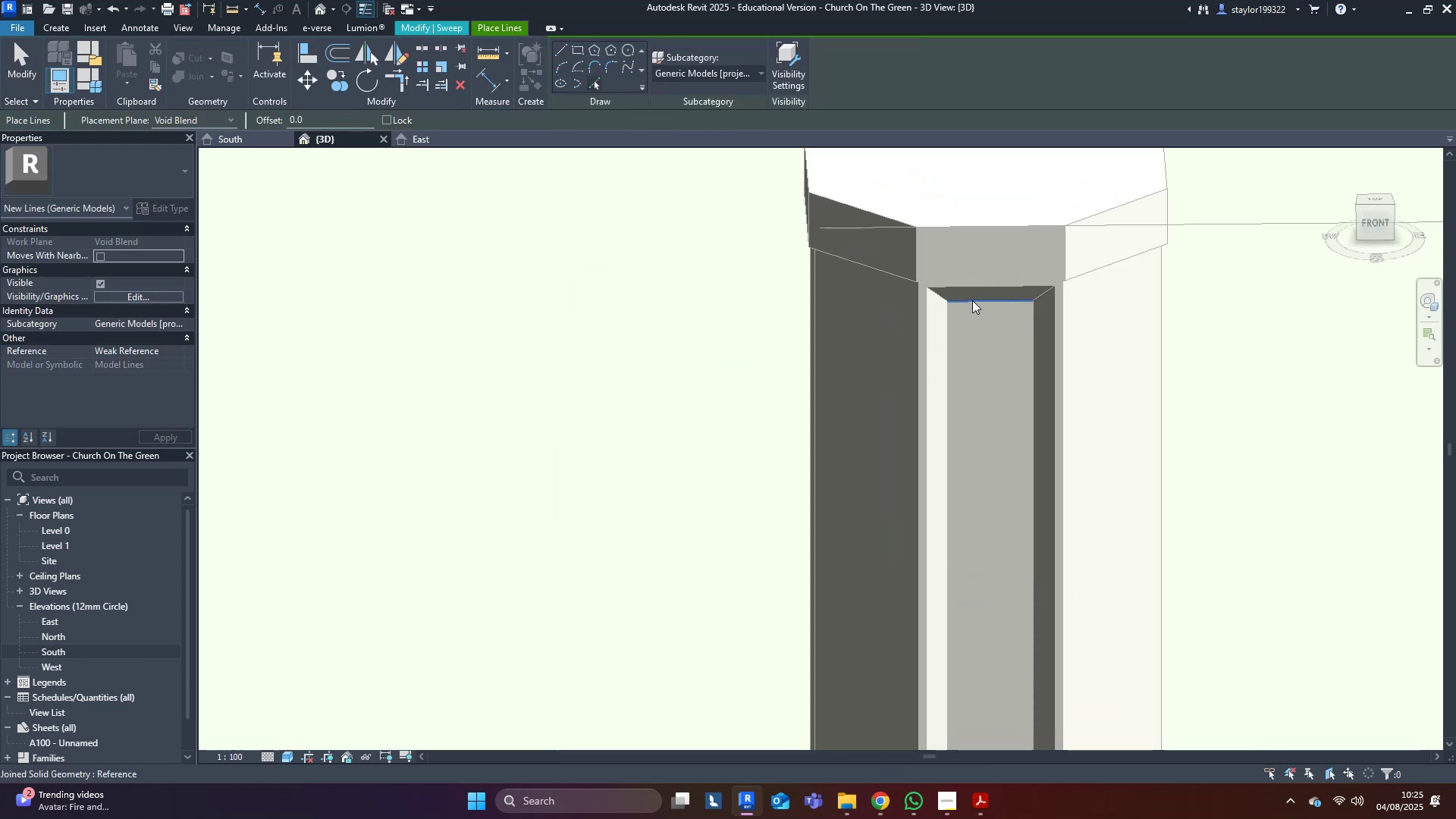 
key(Tab)
 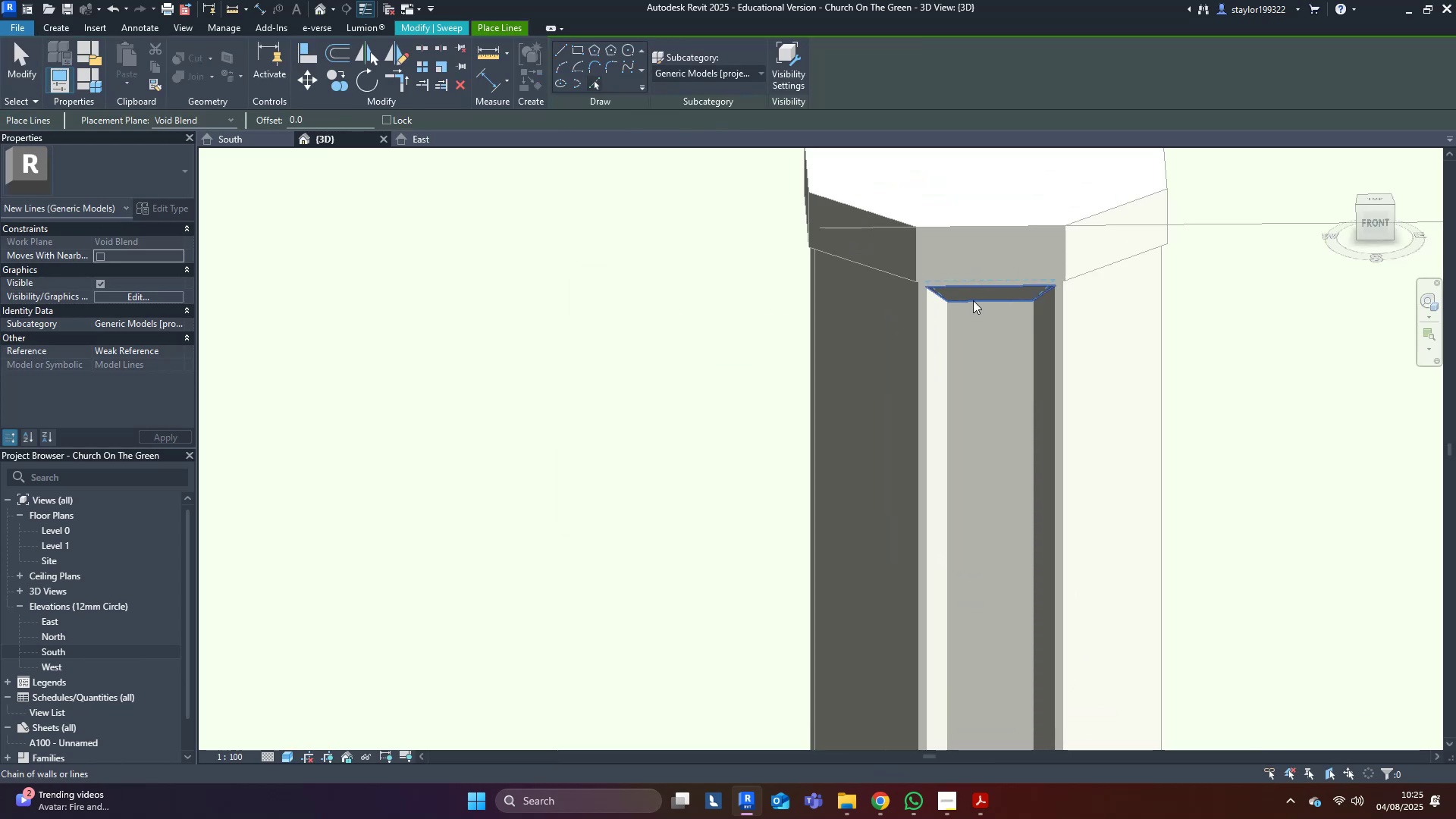 
key(Tab)
 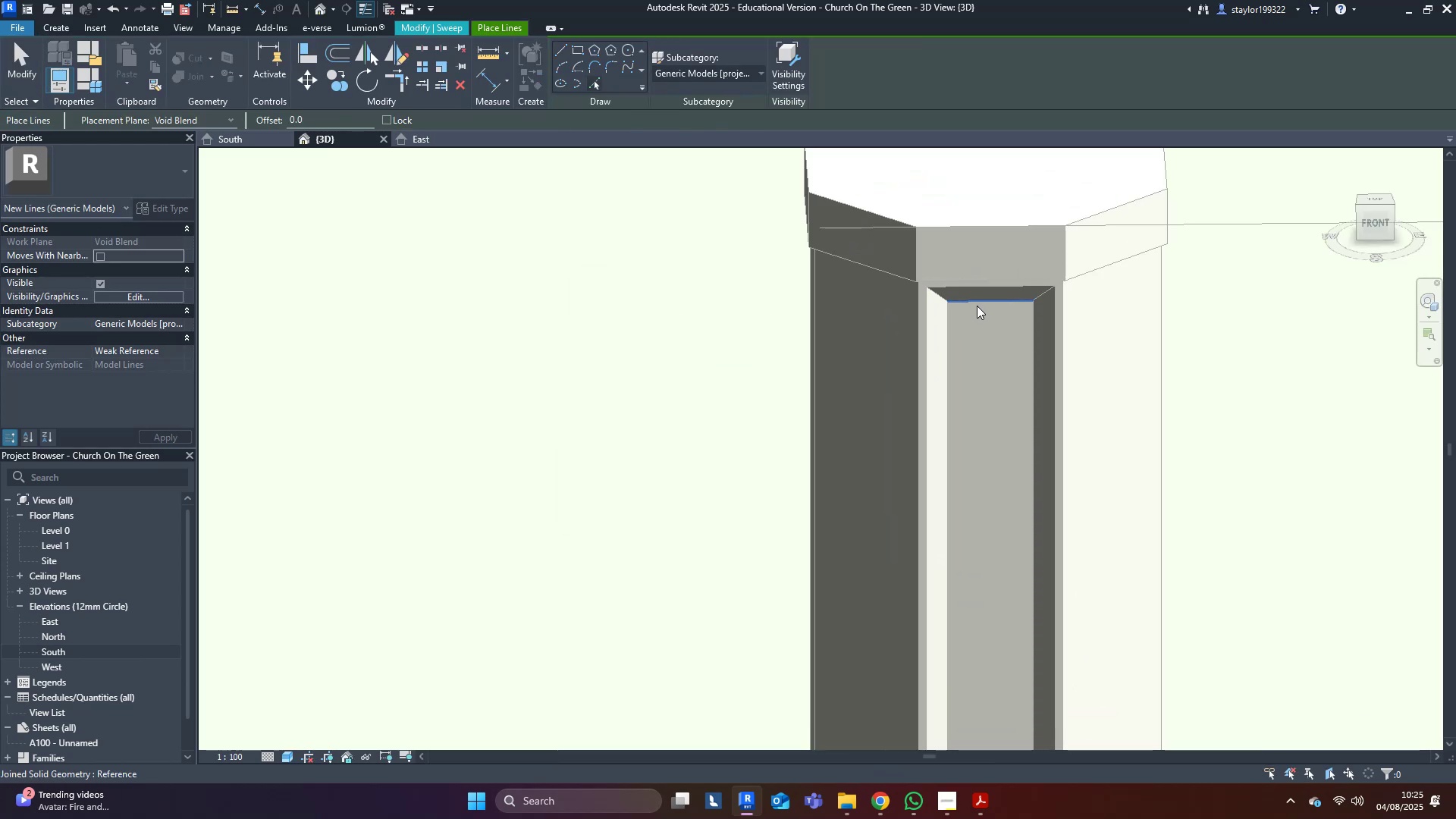 
key(Tab)
 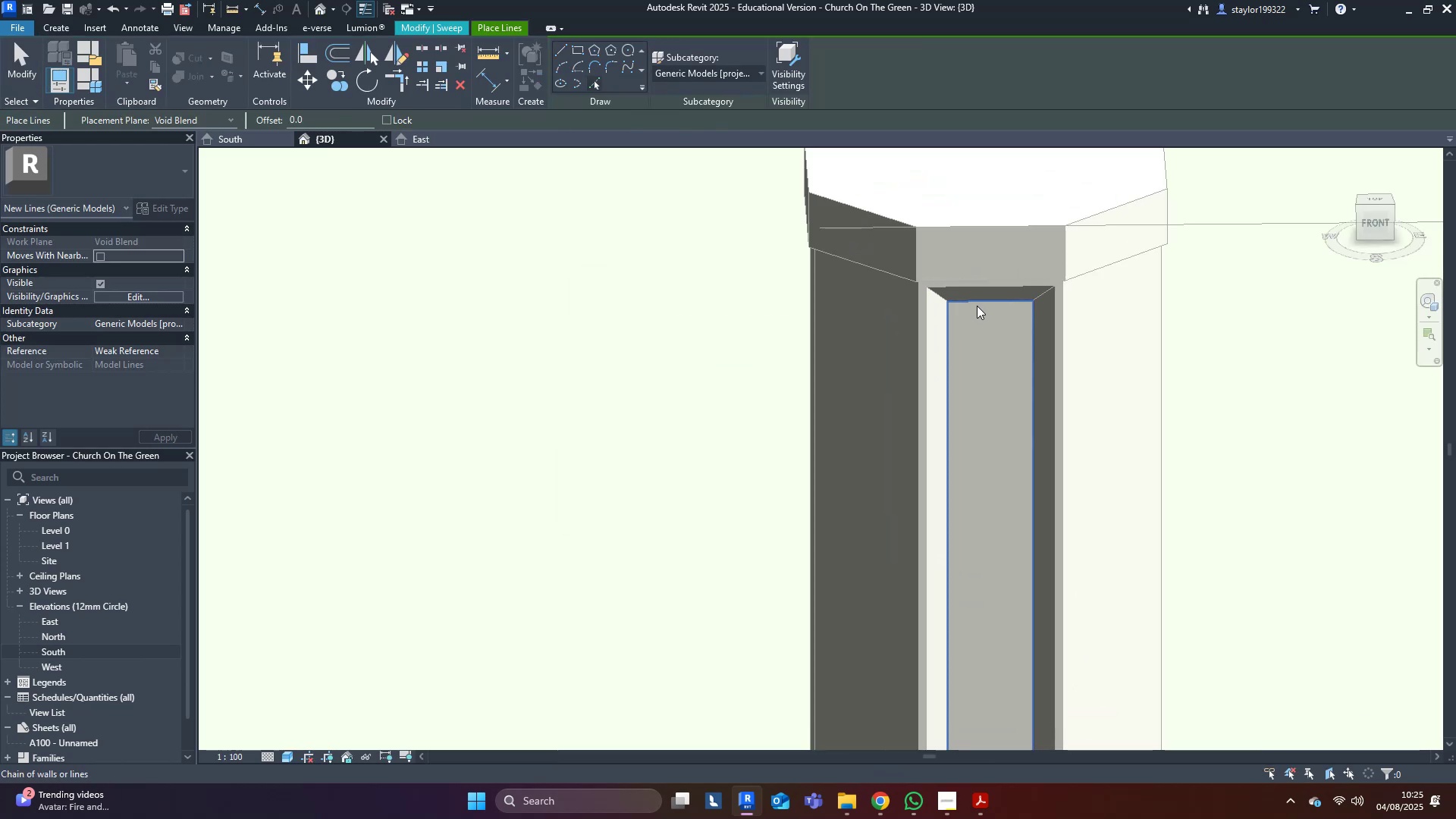 
left_click([977, 306])
 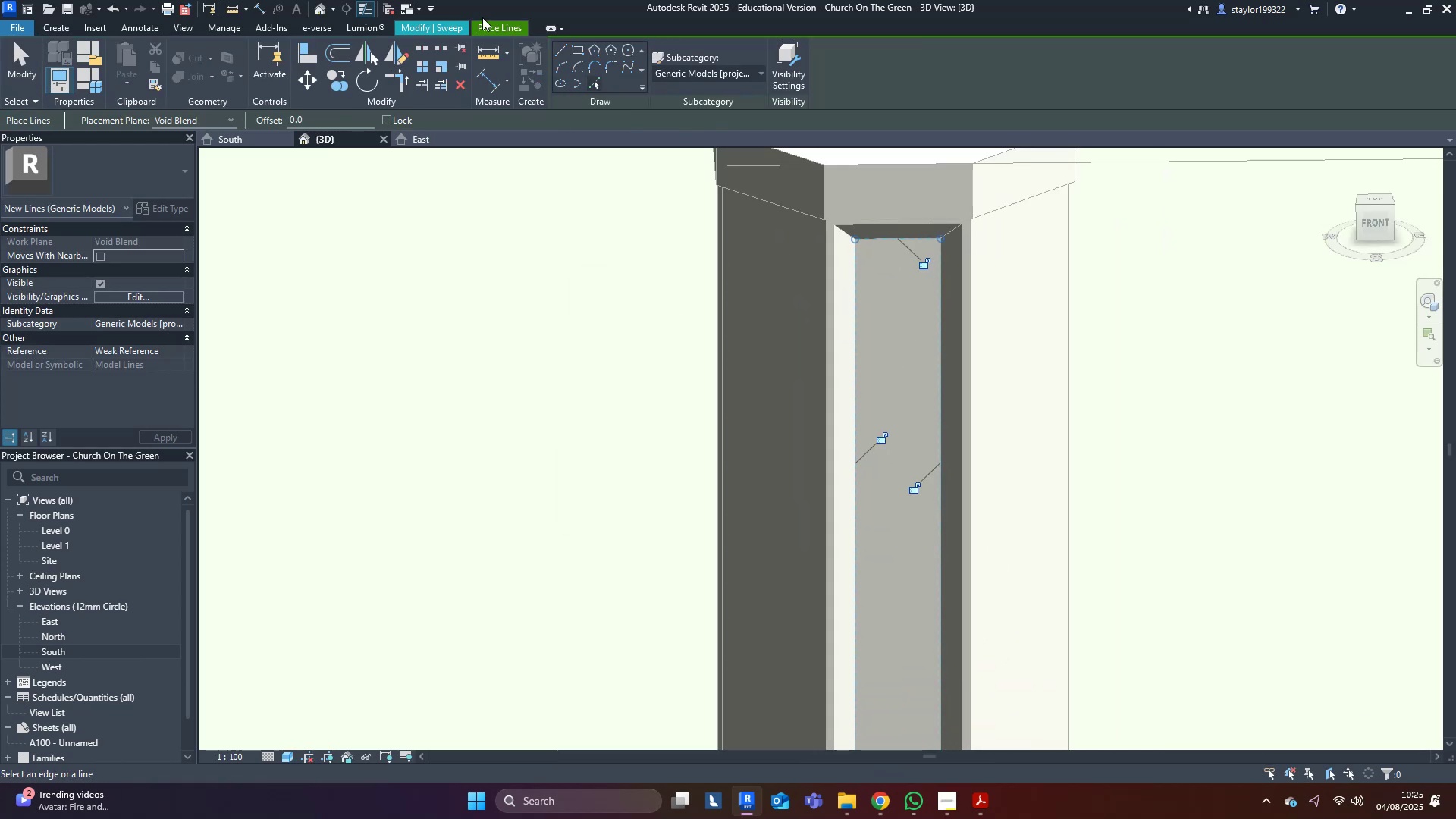 
double_click([445, 35])
 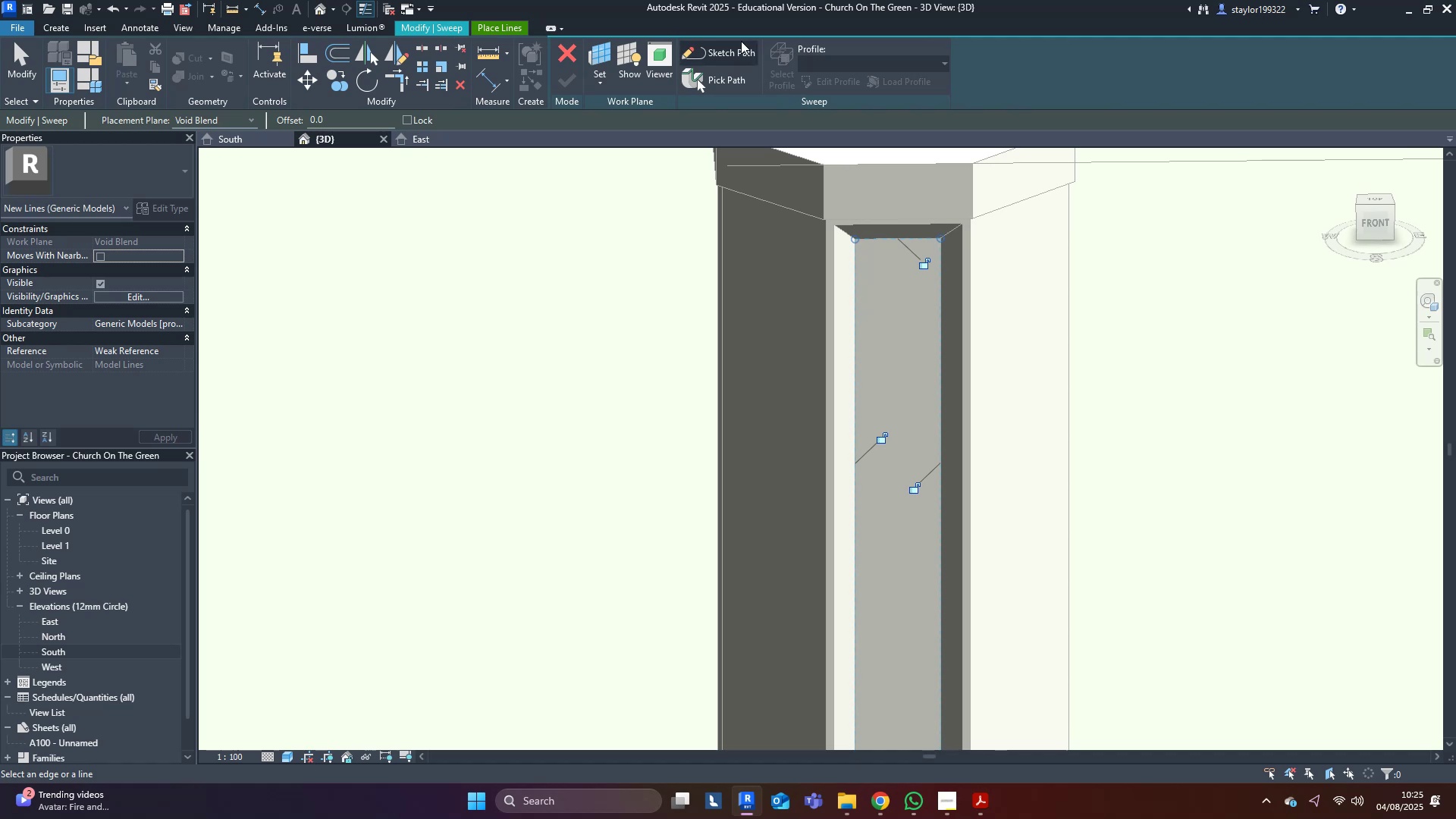 
left_click([741, 41])
 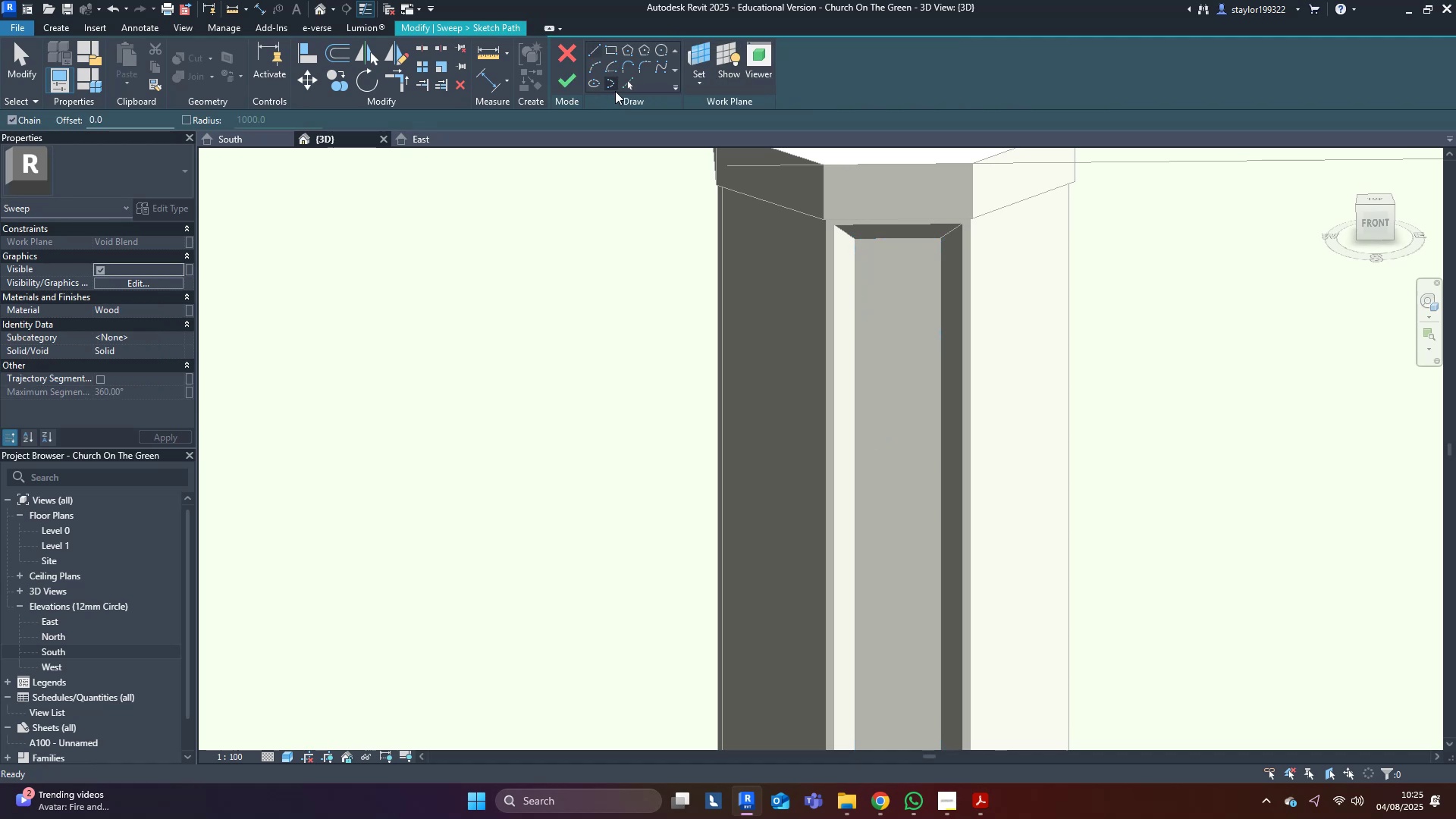 
left_click([623, 83])
 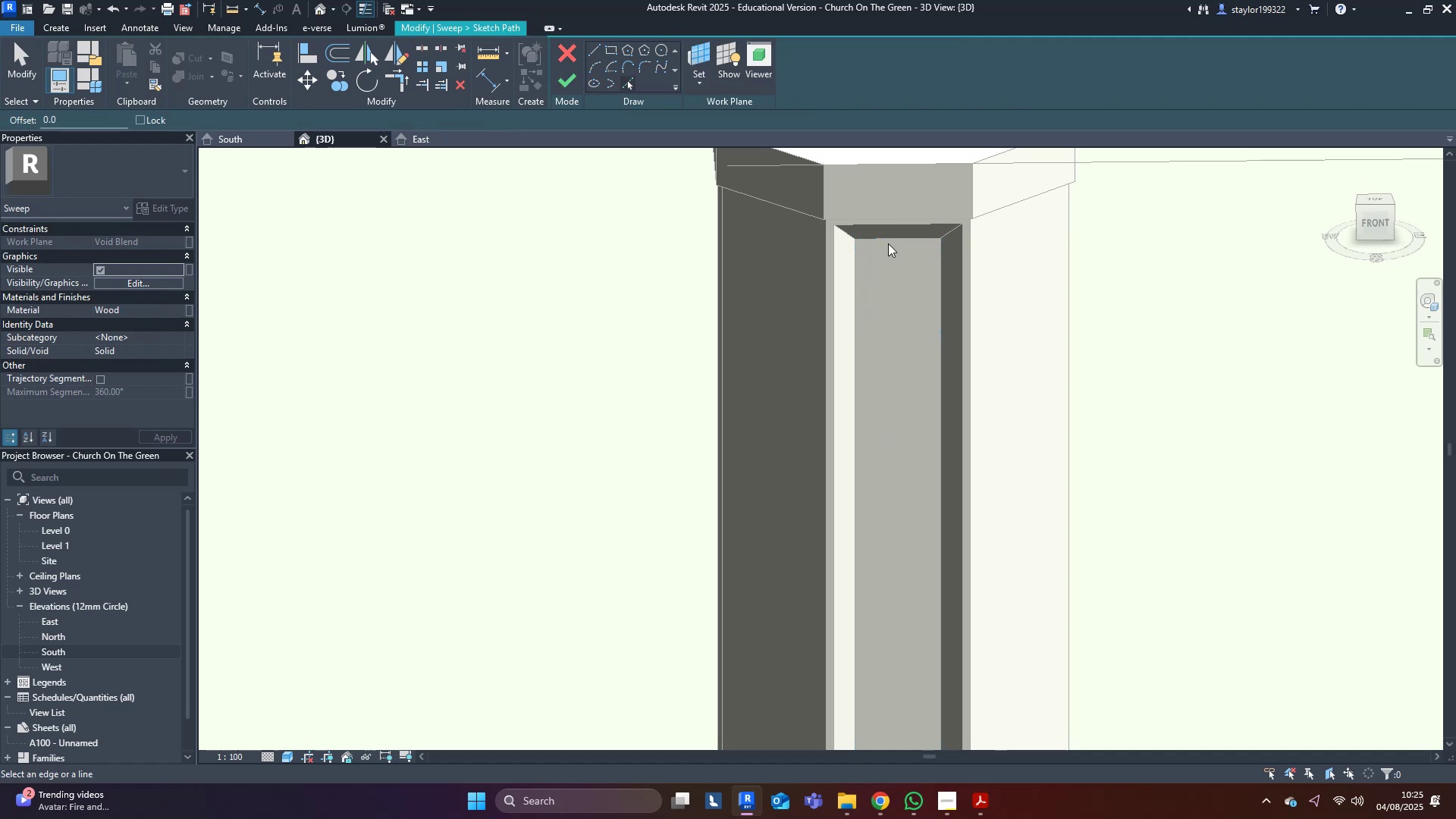 
key(Tab)
 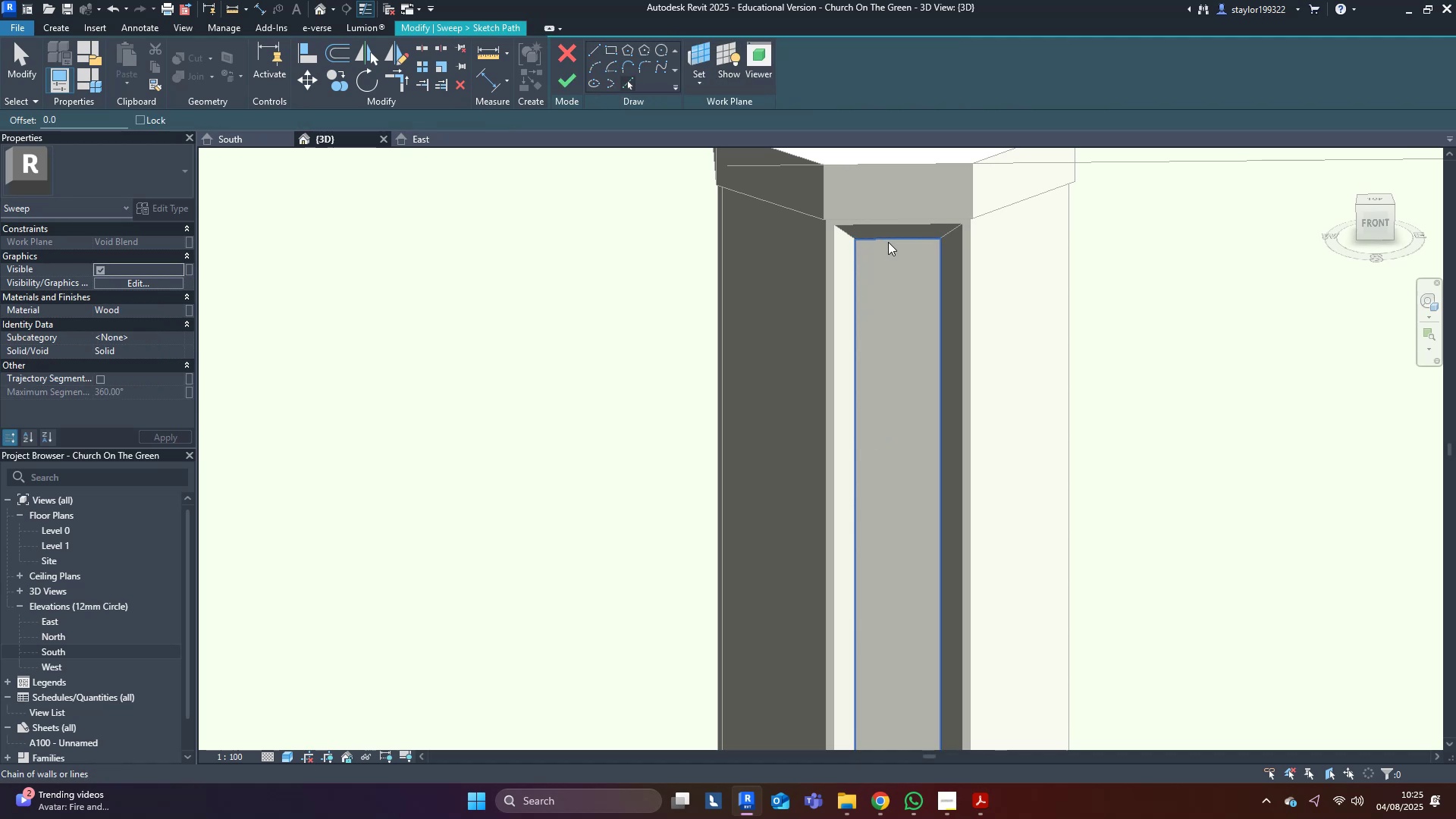 
left_click([888, 242])
 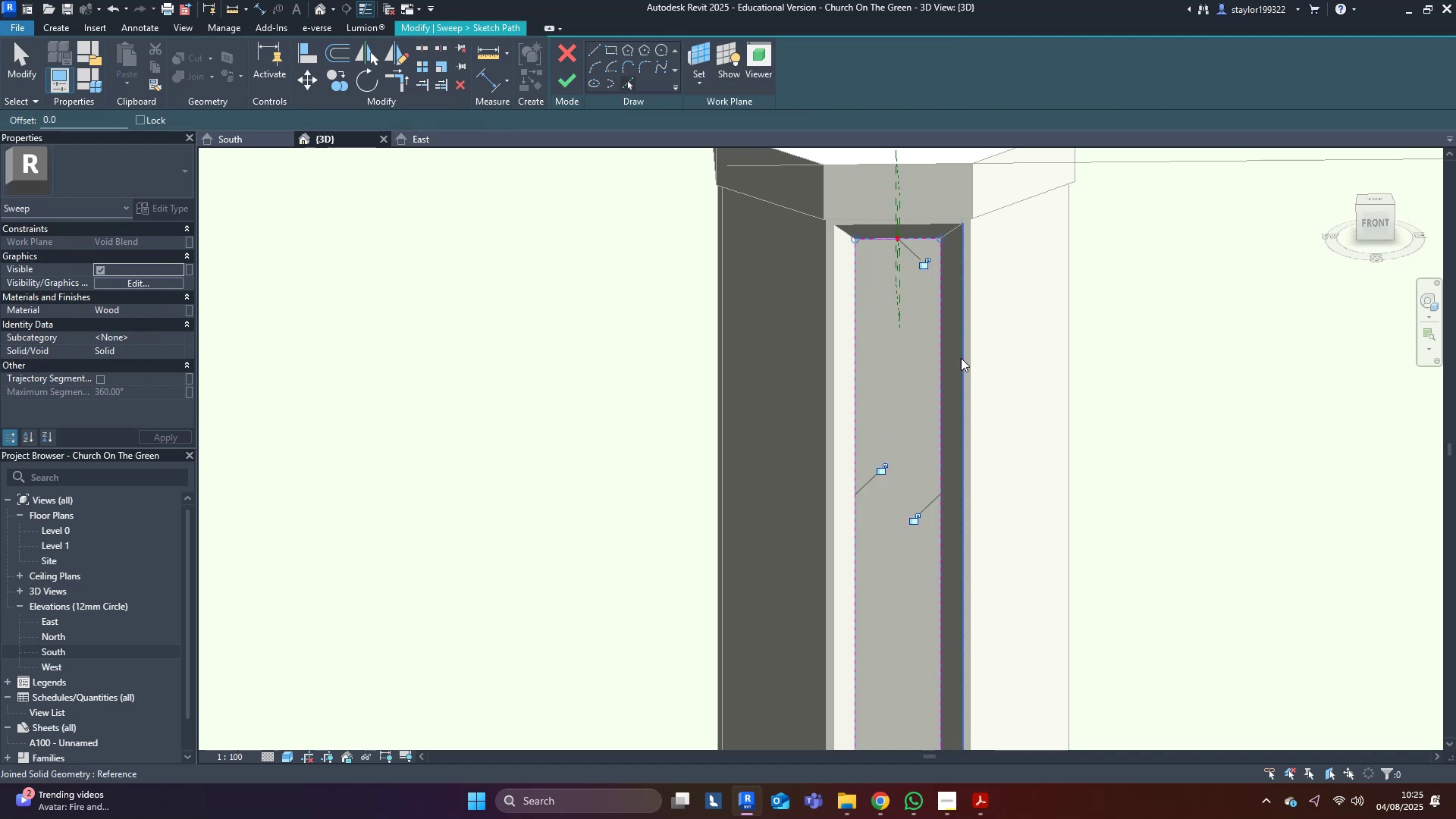 
middle_click([961, 358])
 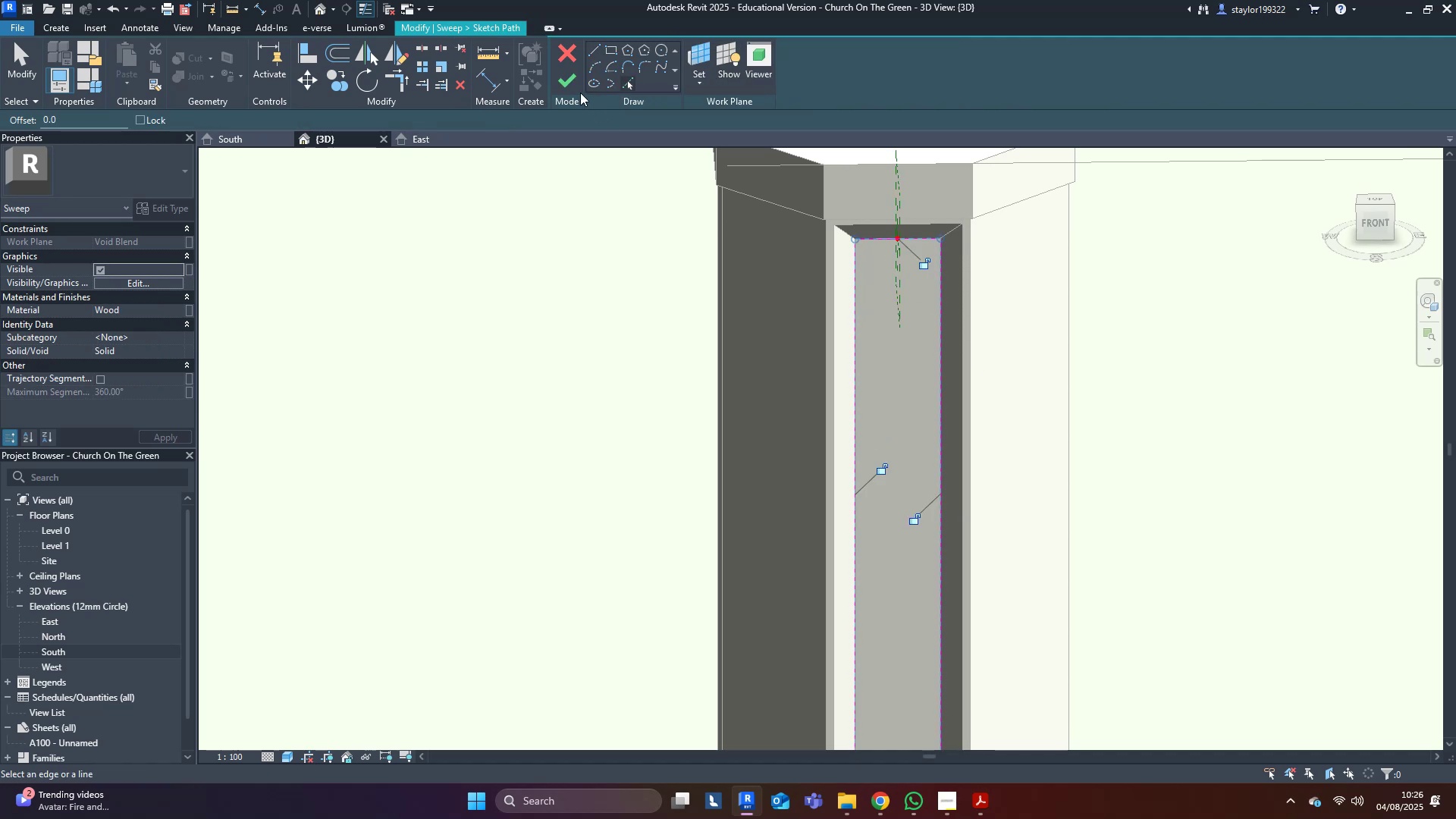 
left_click([566, 83])
 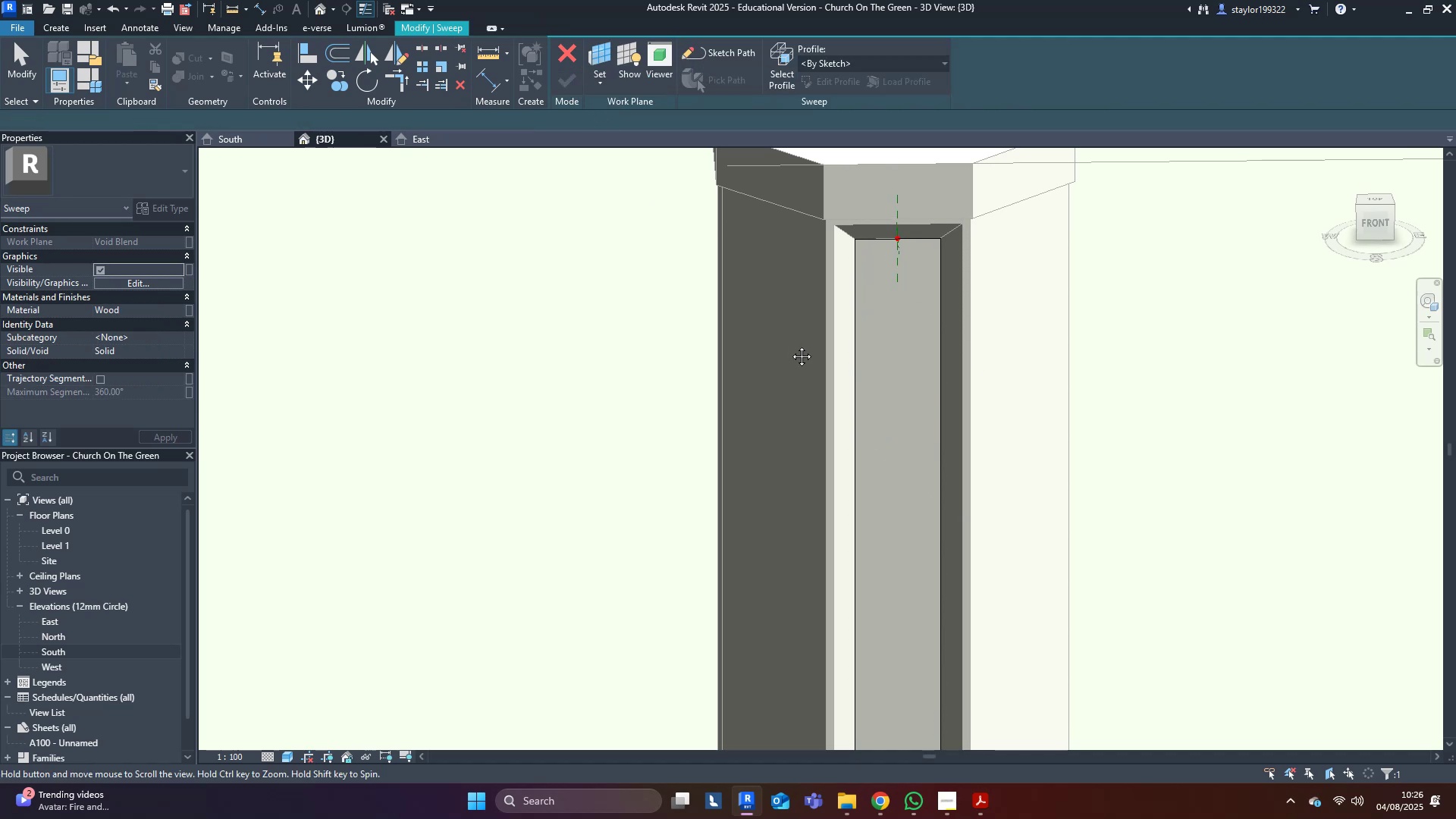 
hold_key(key=ShiftLeft, duration=0.49)
 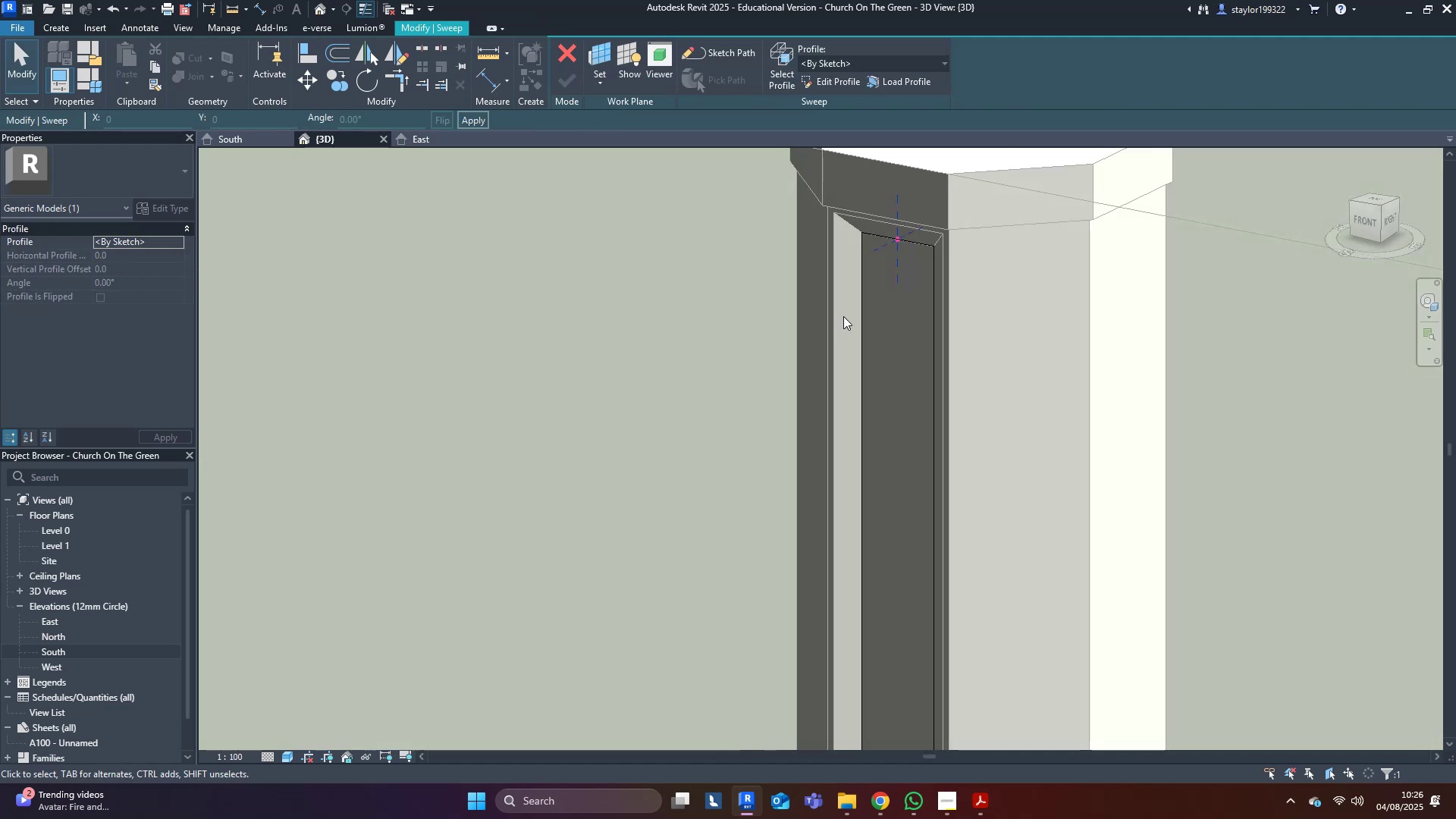 
scroll: coordinate [845, 316], scroll_direction: up, amount: 4.0
 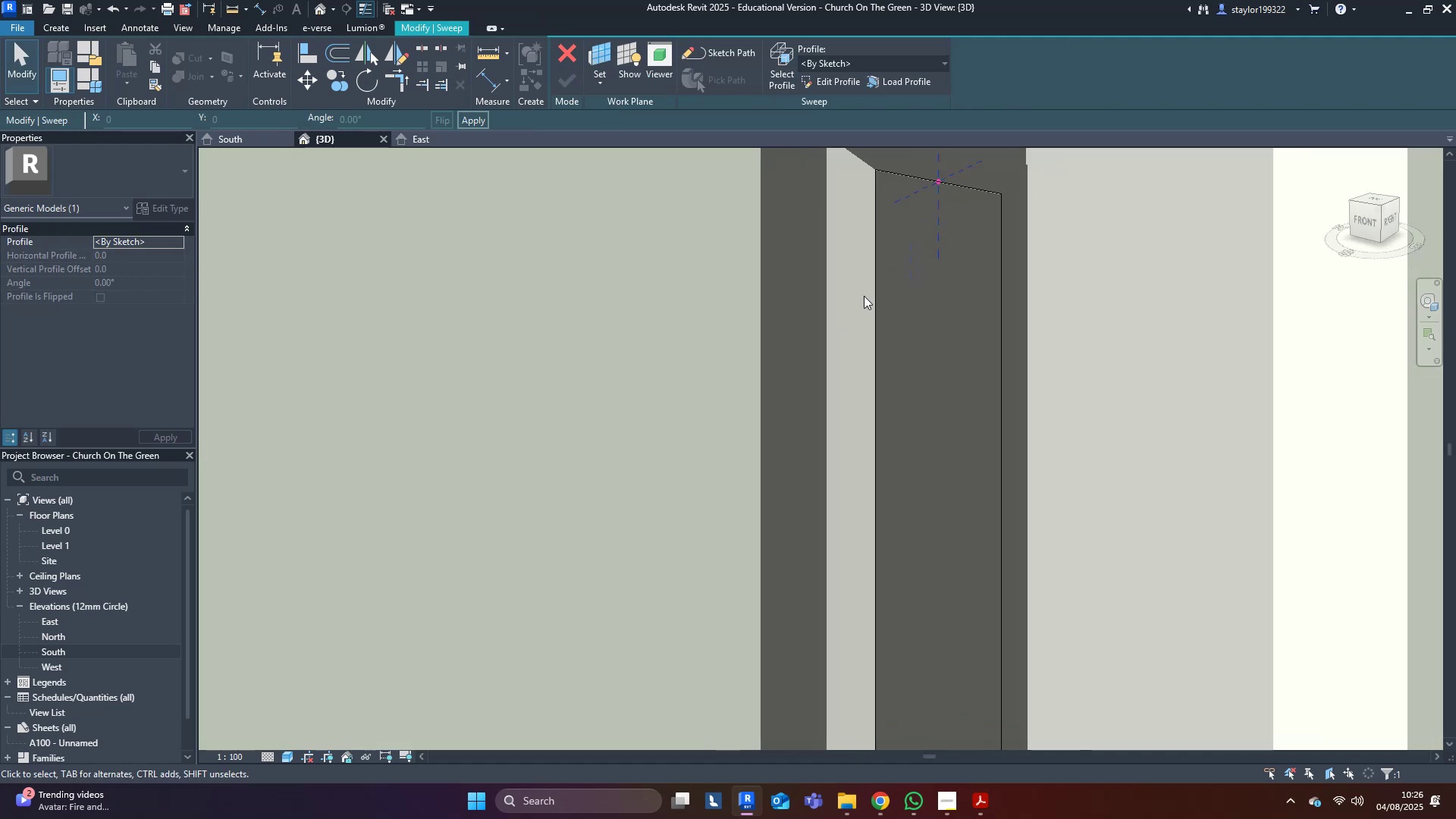 
hold_key(key=ShiftLeft, duration=0.46)
 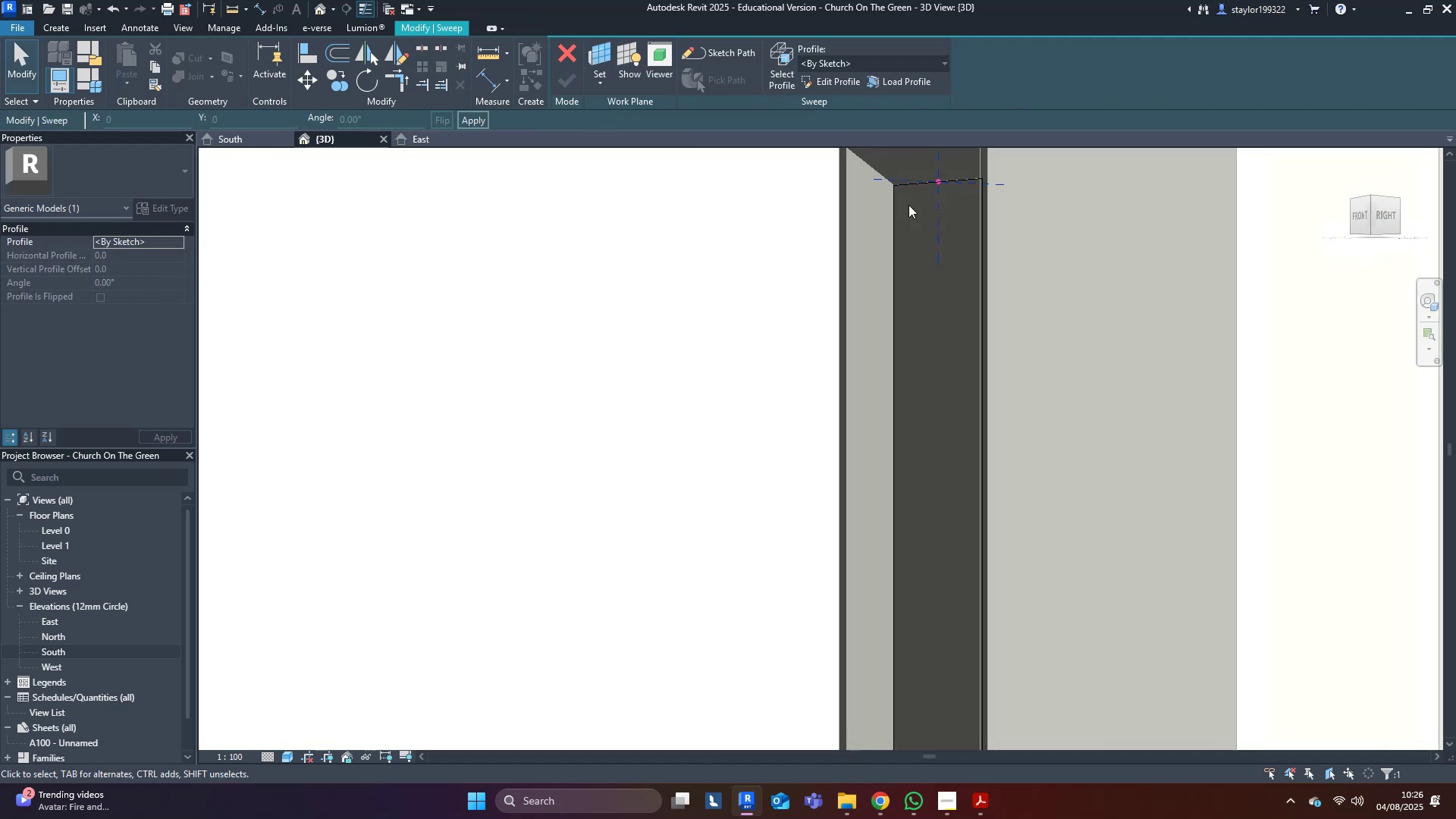 
scroll: coordinate [918, 199], scroll_direction: up, amount: 4.0
 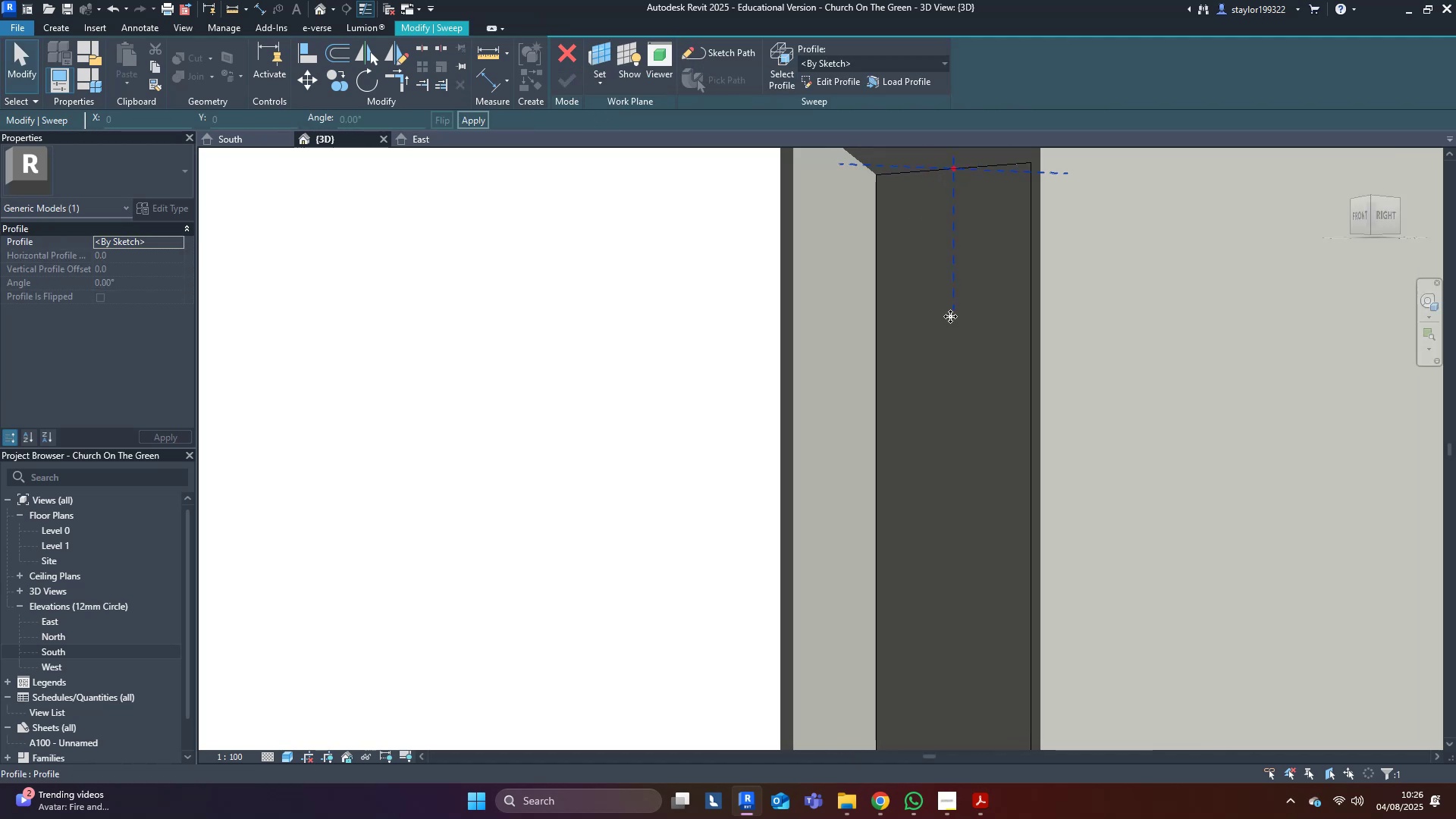 
hold_key(key=ShiftLeft, duration=0.4)
 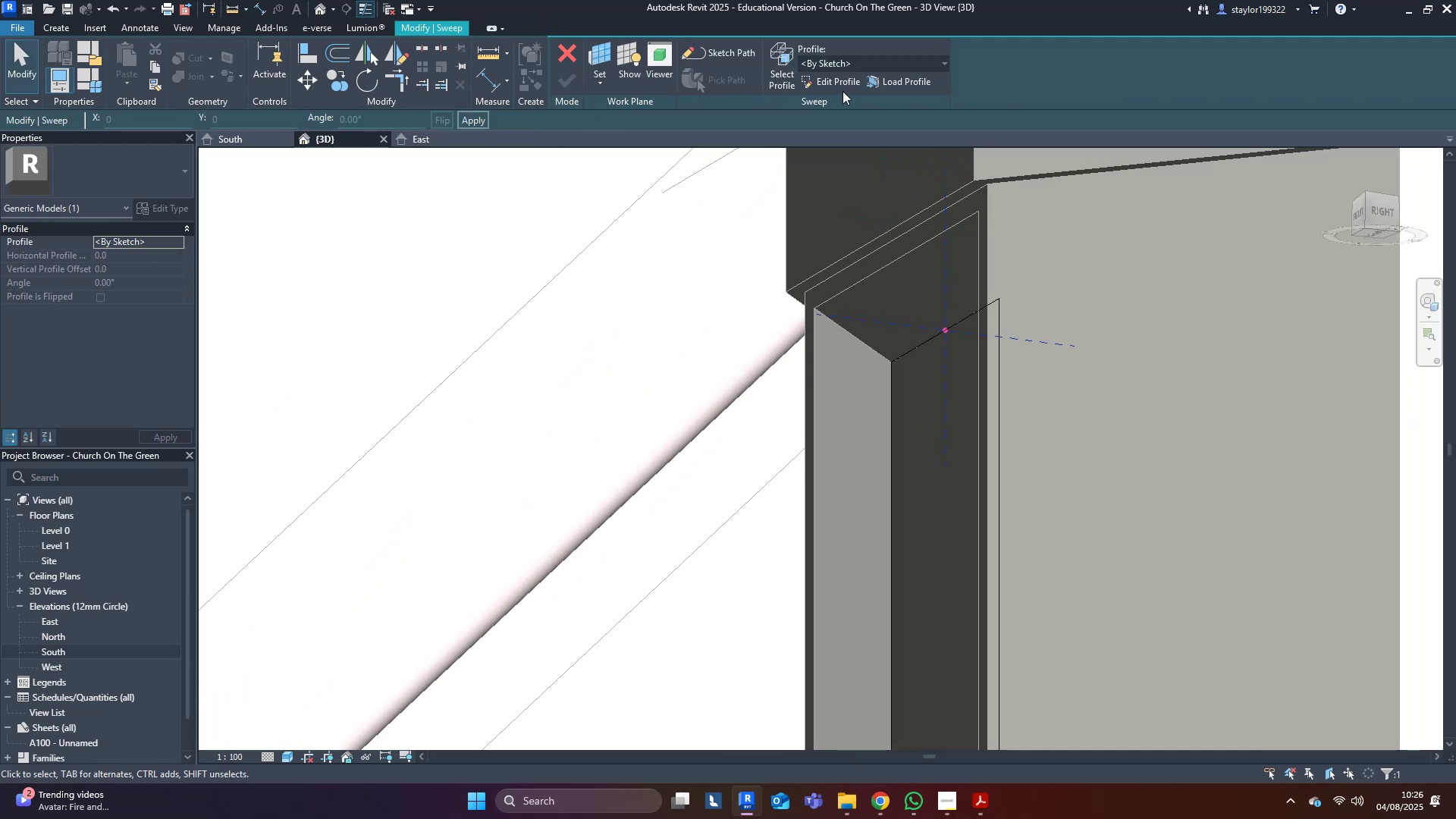 
double_click([842, 81])
 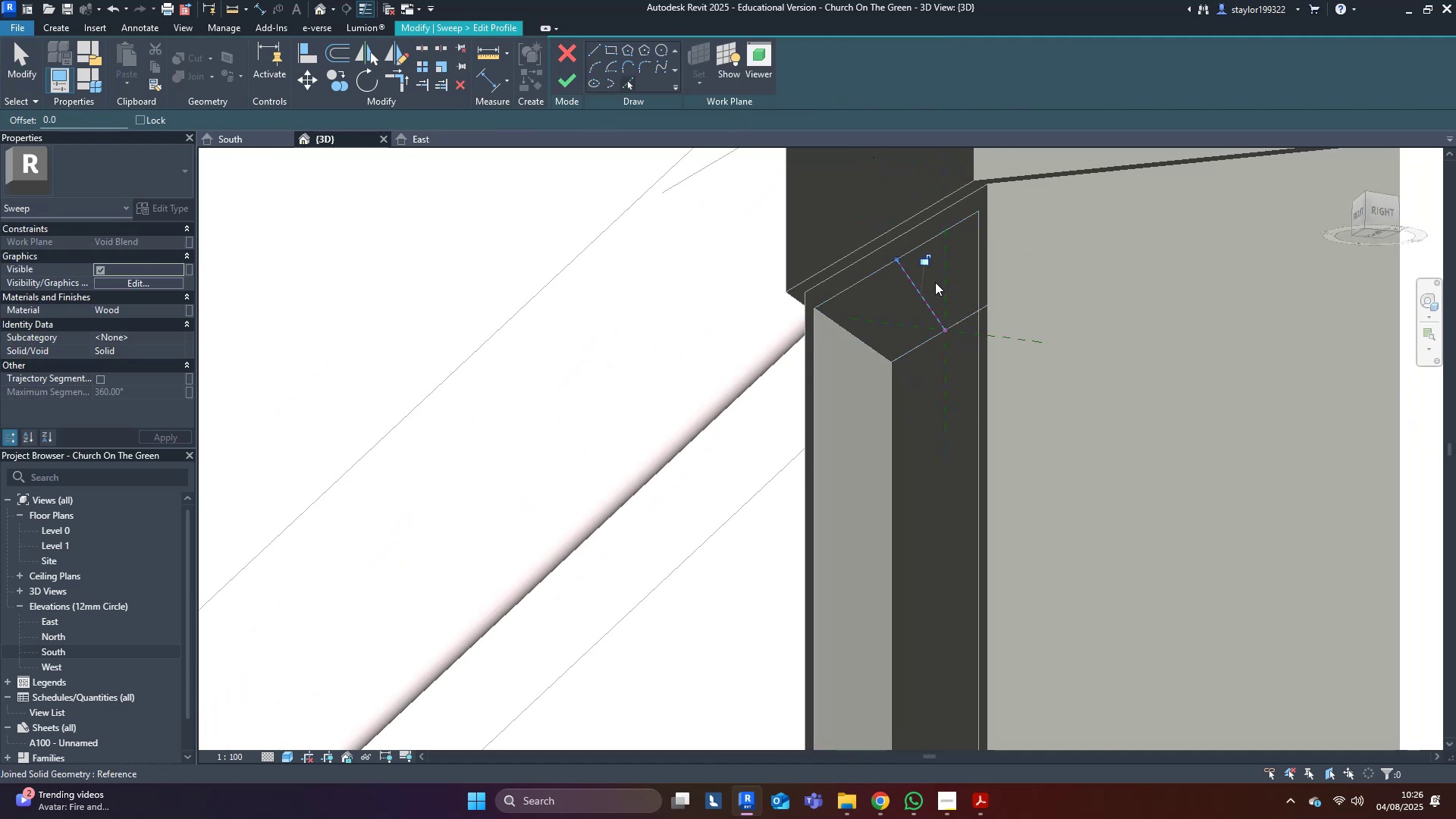 
double_click([958, 388])
 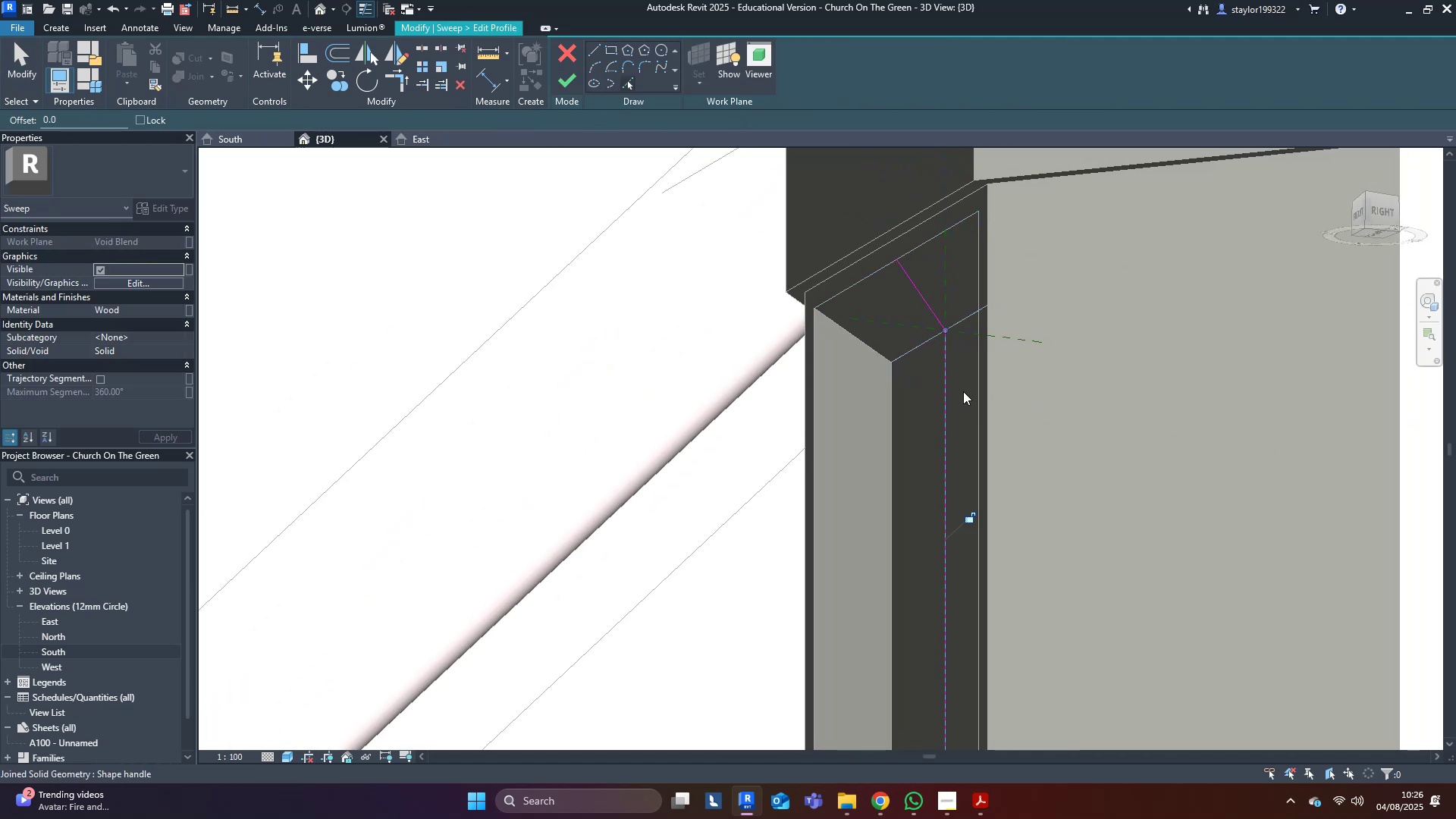 
hold_key(key=ShiftLeft, duration=0.32)
 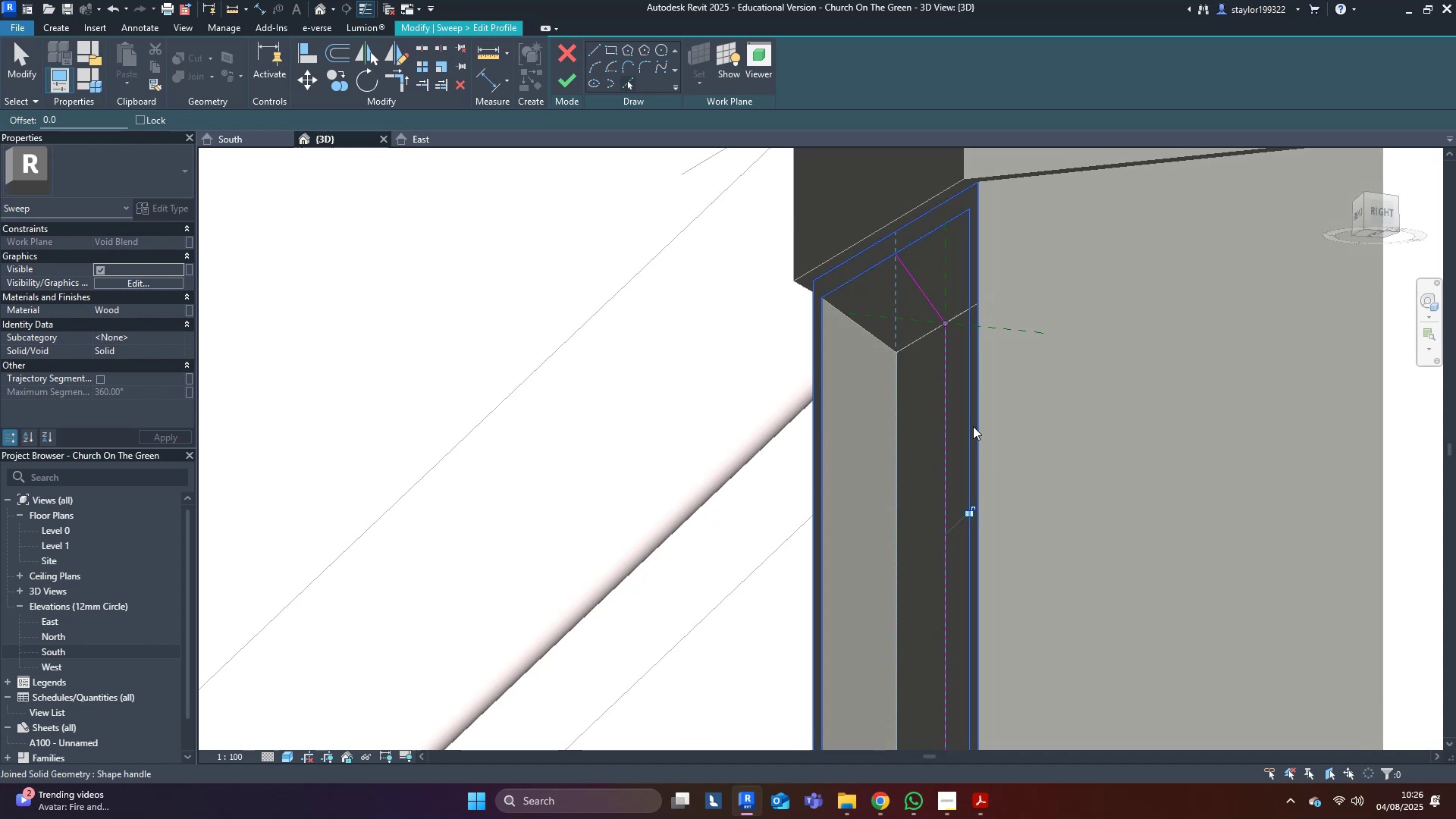 
scroll: coordinate [975, 329], scroll_direction: up, amount: 7.0
 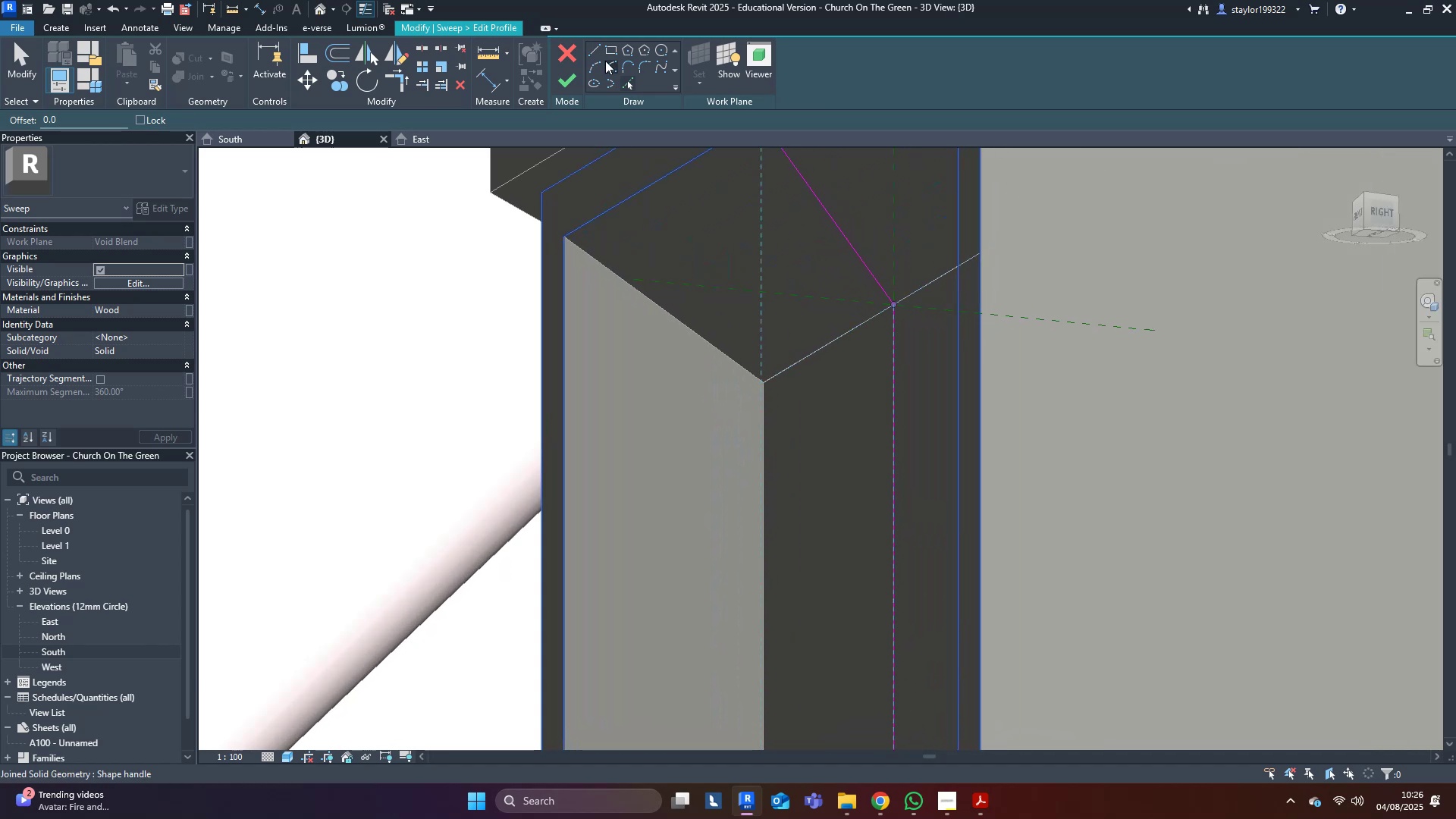 
left_click([596, 64])
 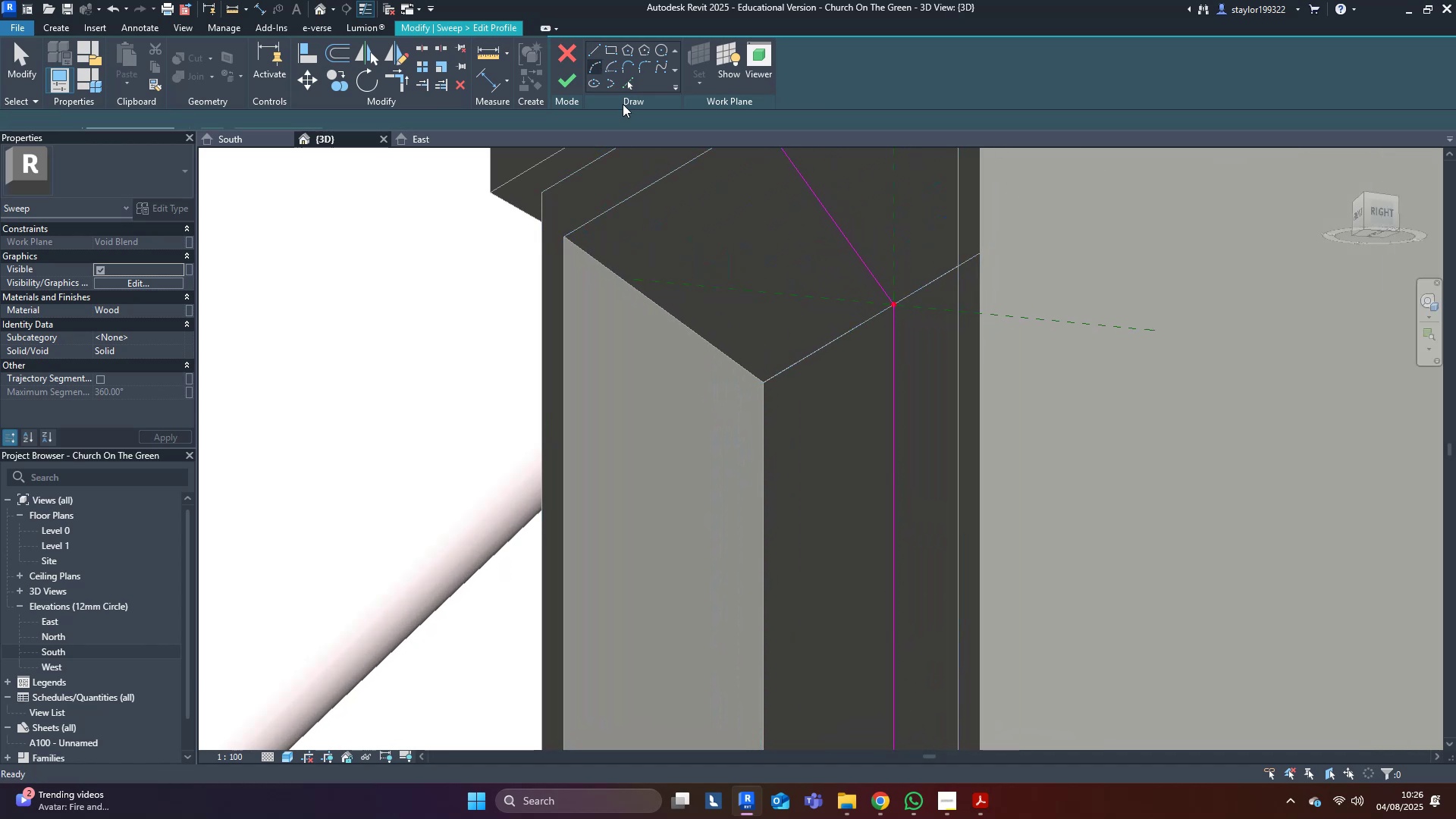 
scroll: coordinate [884, 321], scroll_direction: up, amount: 3.0
 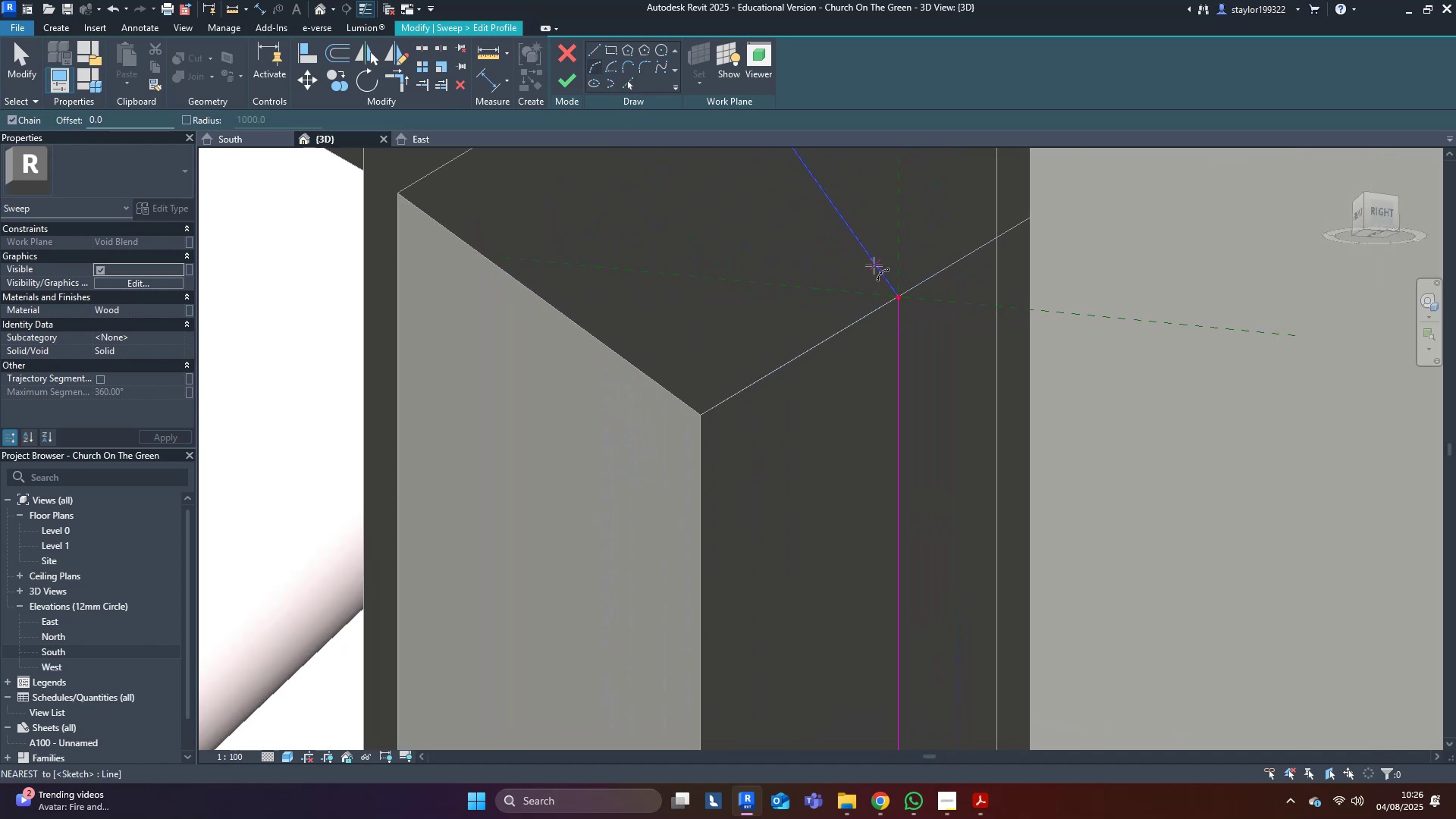 
left_click([874, 265])
 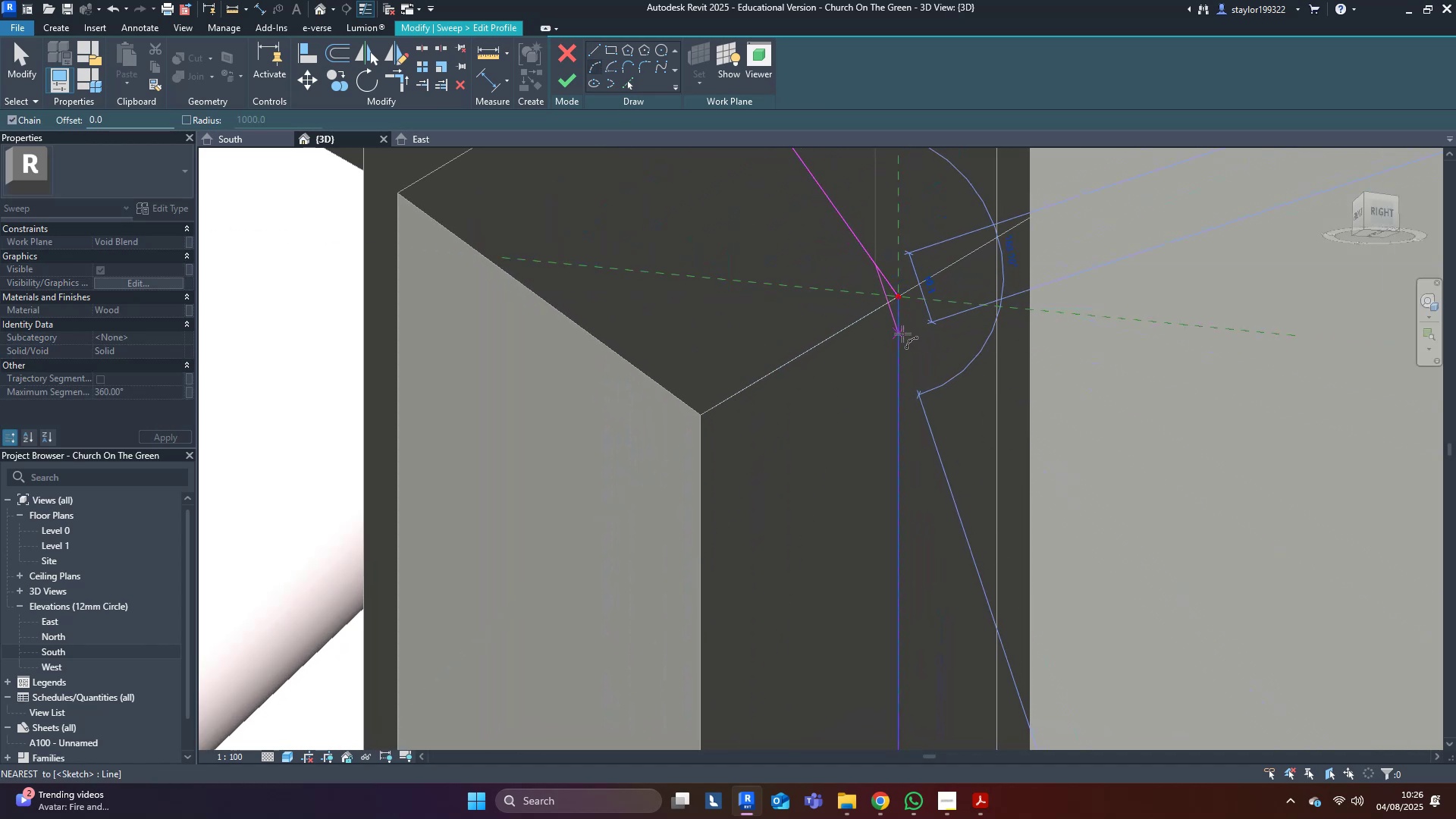 
left_click([902, 334])
 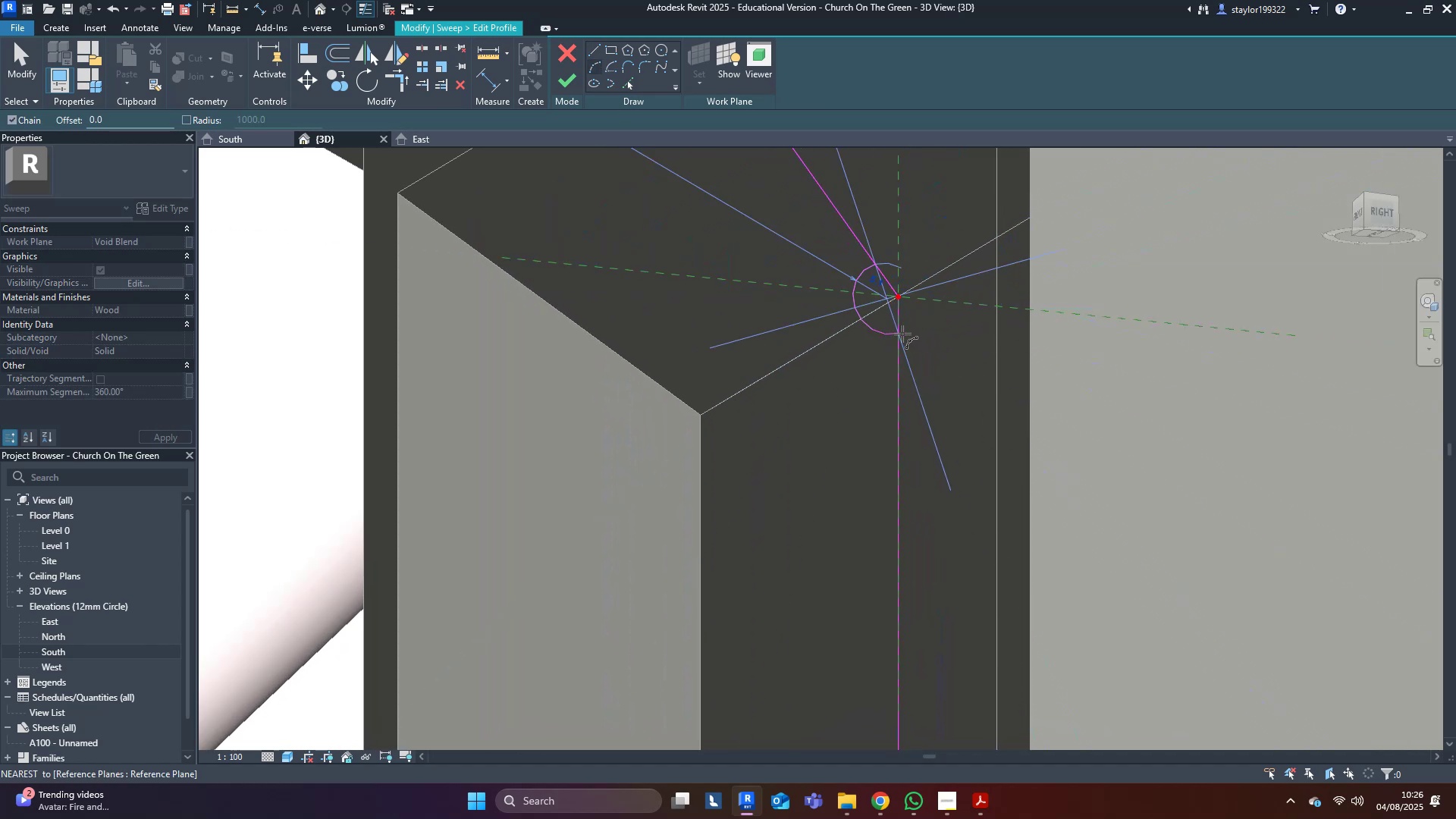 
scroll: coordinate [880, 281], scroll_direction: up, amount: 7.0
 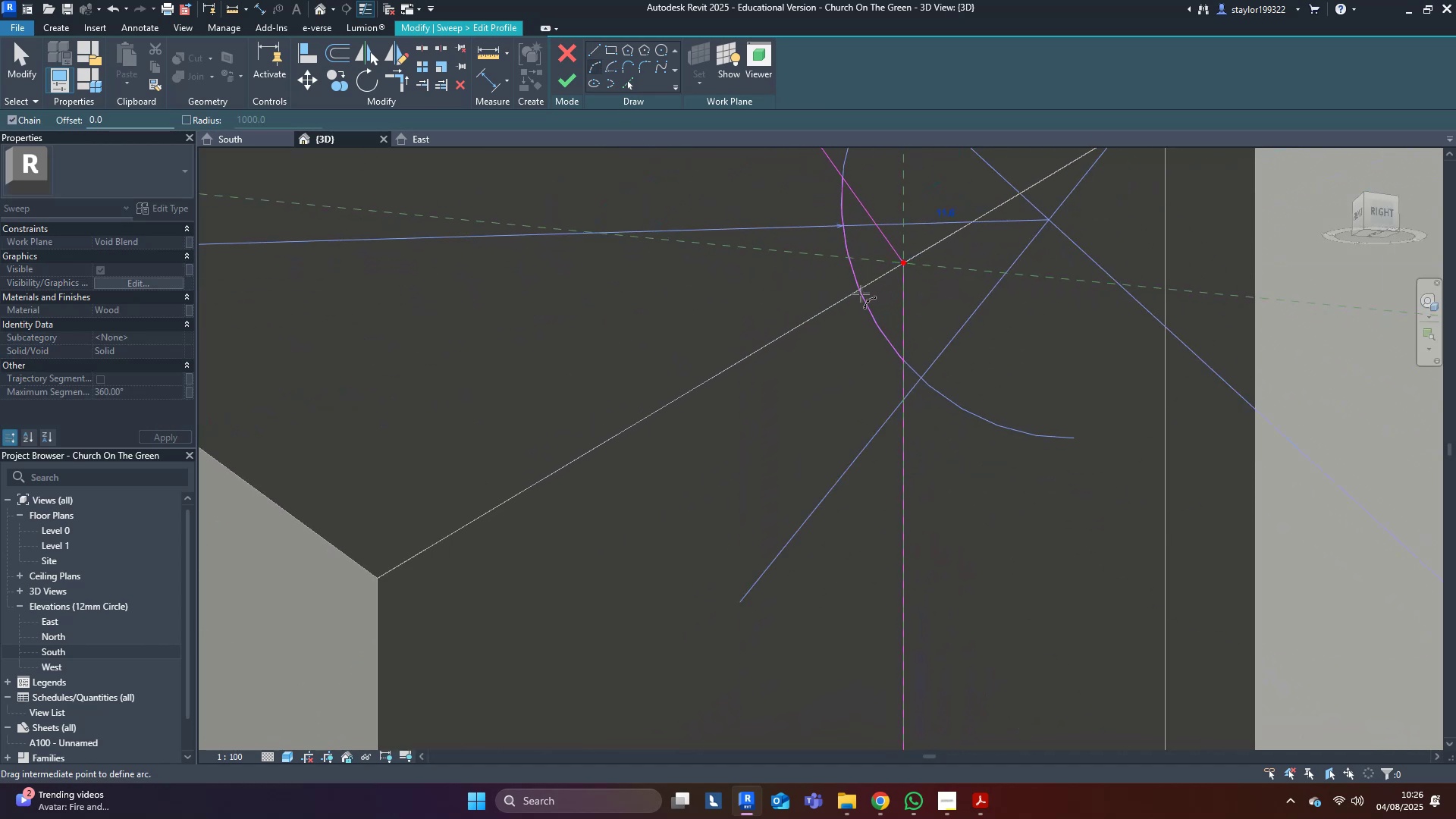 
left_click([861, 293])
 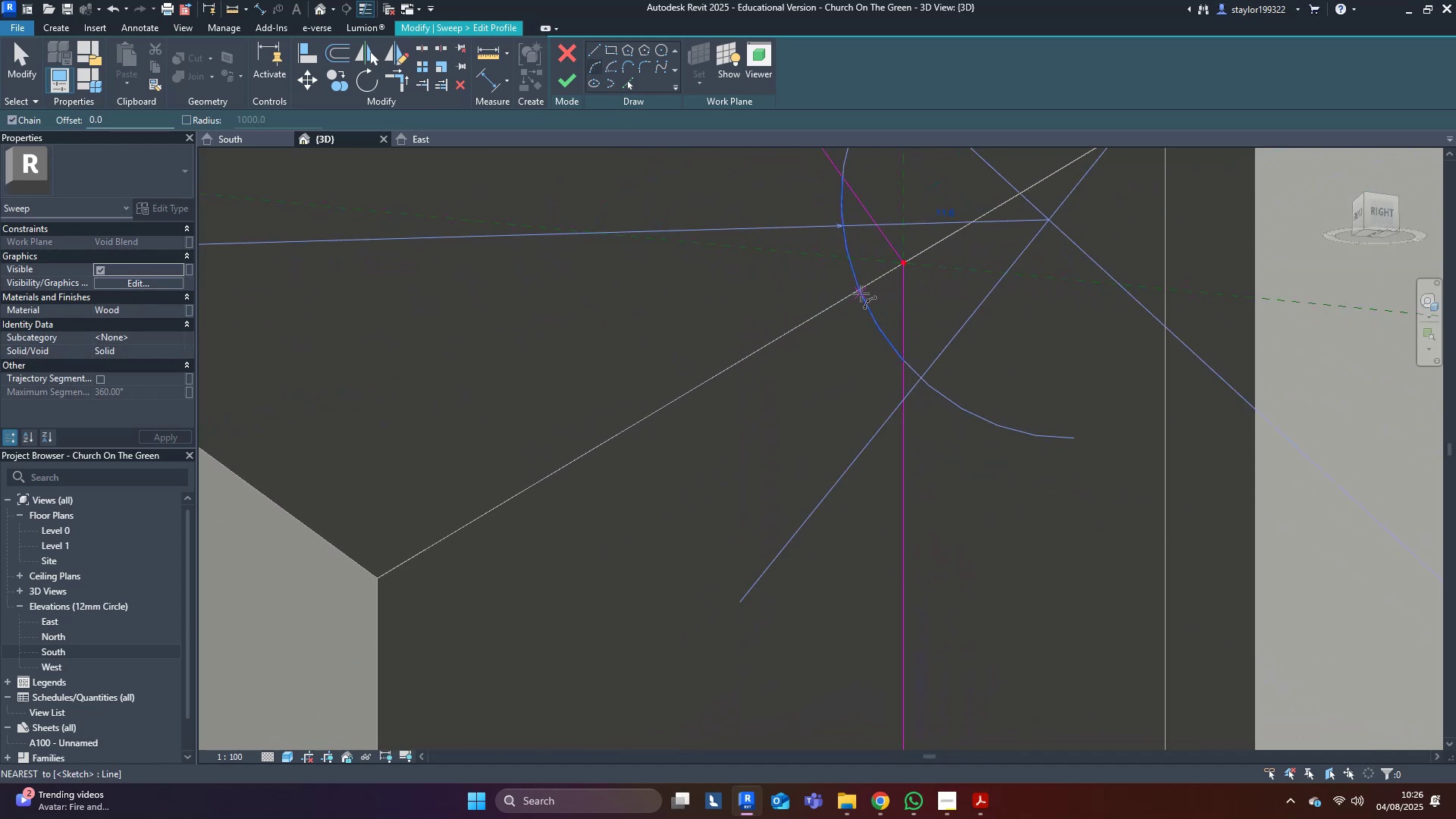 
key(Escape)
type(tr)
 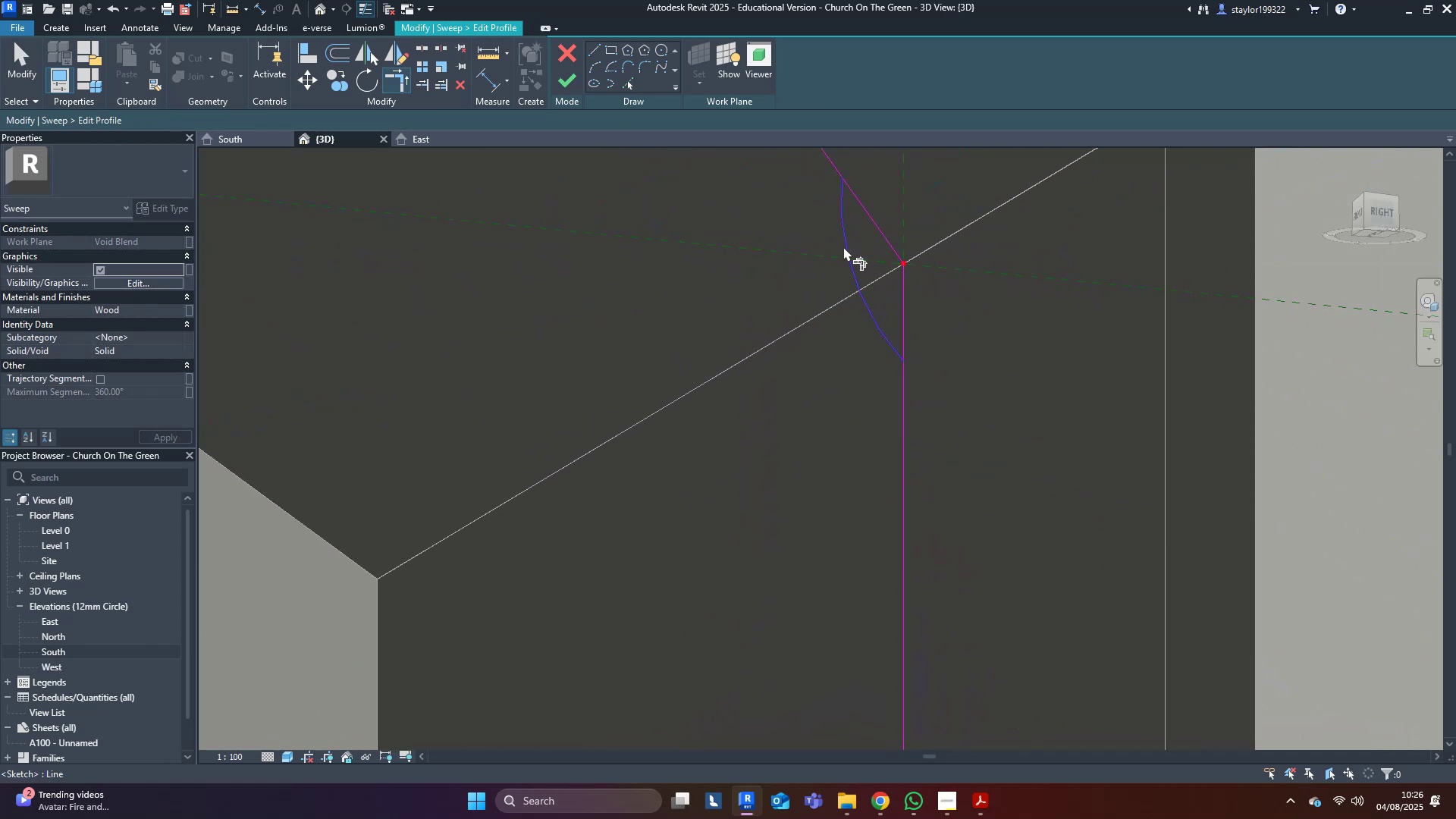 
left_click([842, 246])
 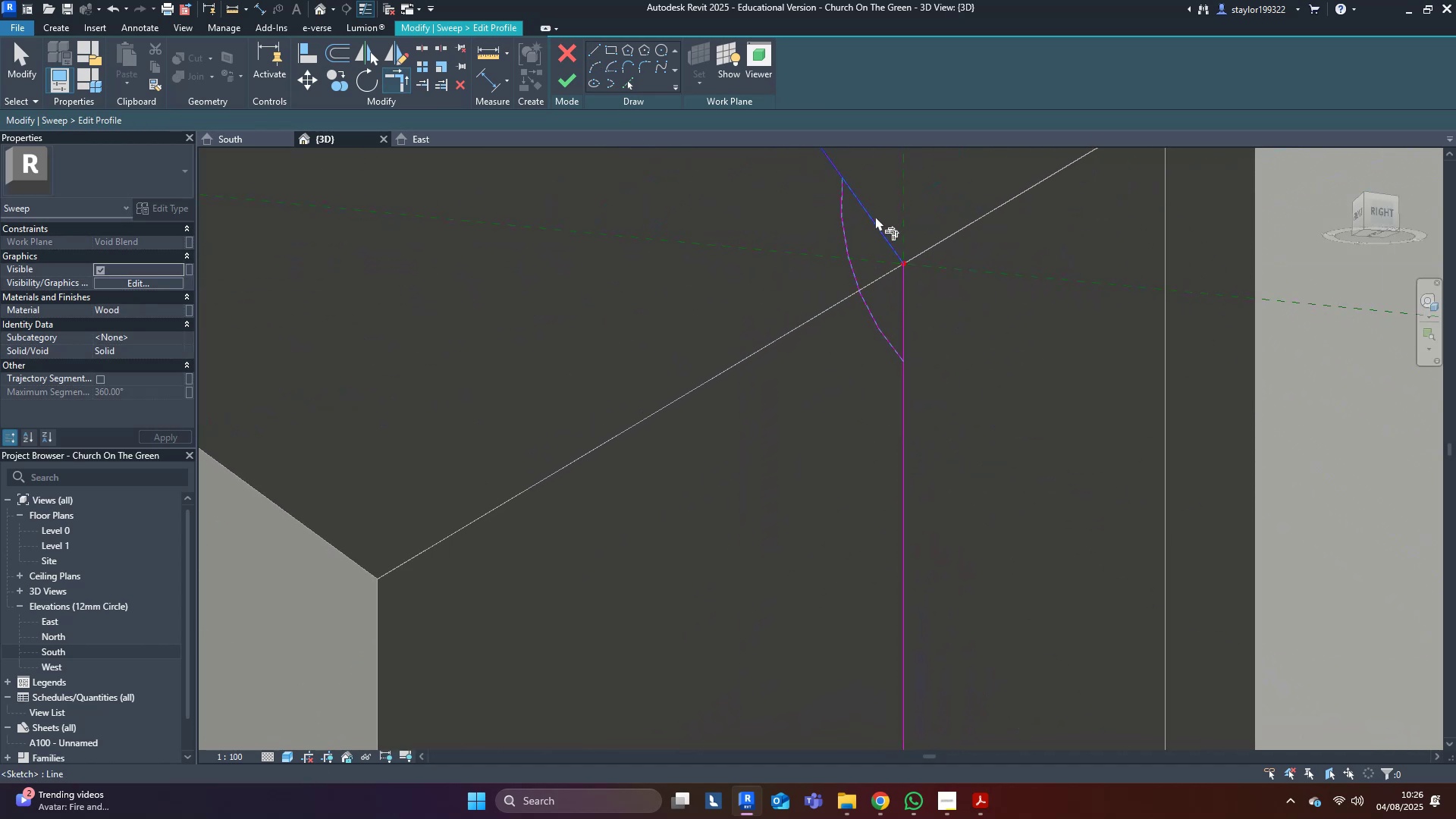 
left_click([872, 220])
 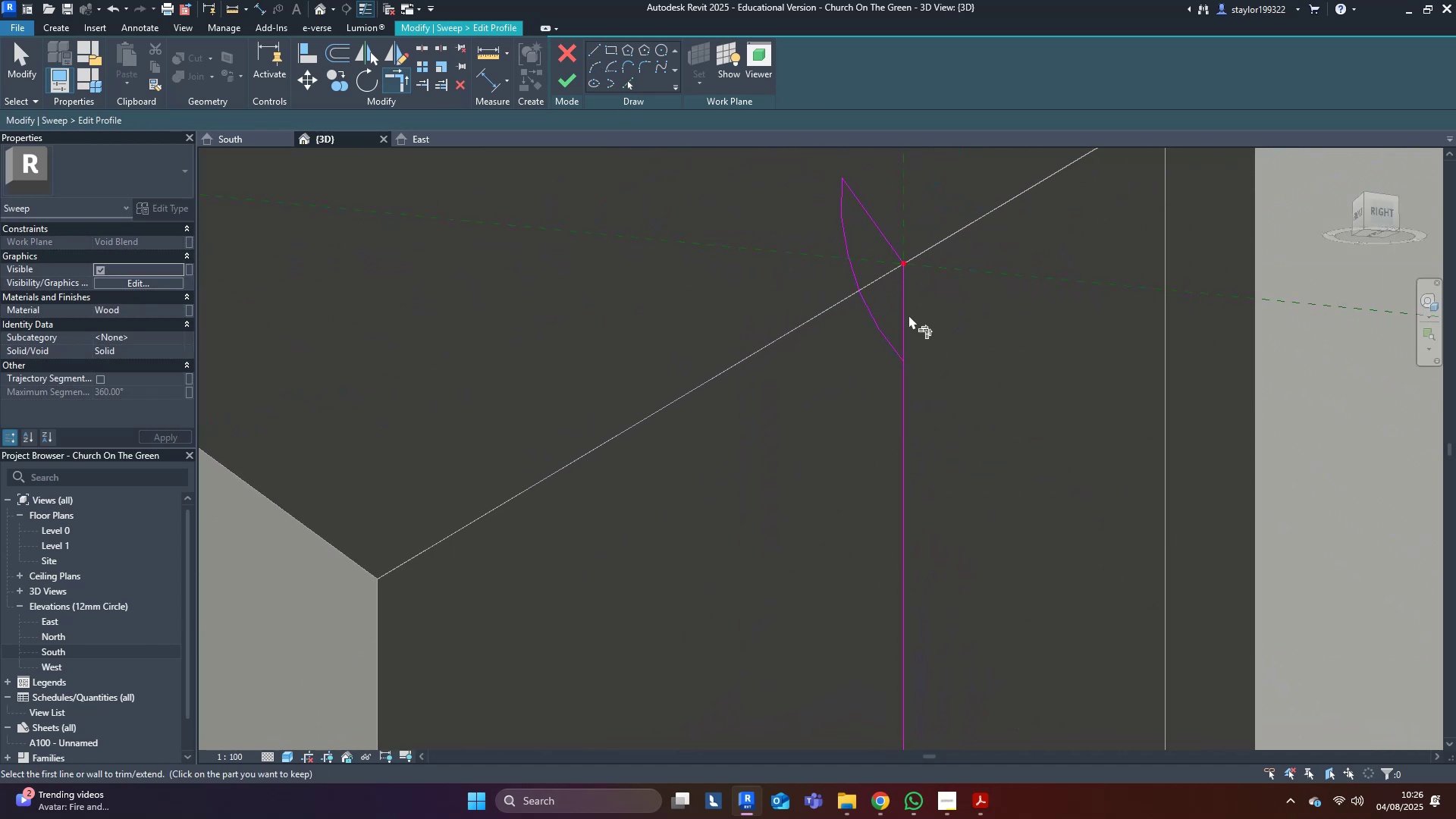 
double_click([902, 320])
 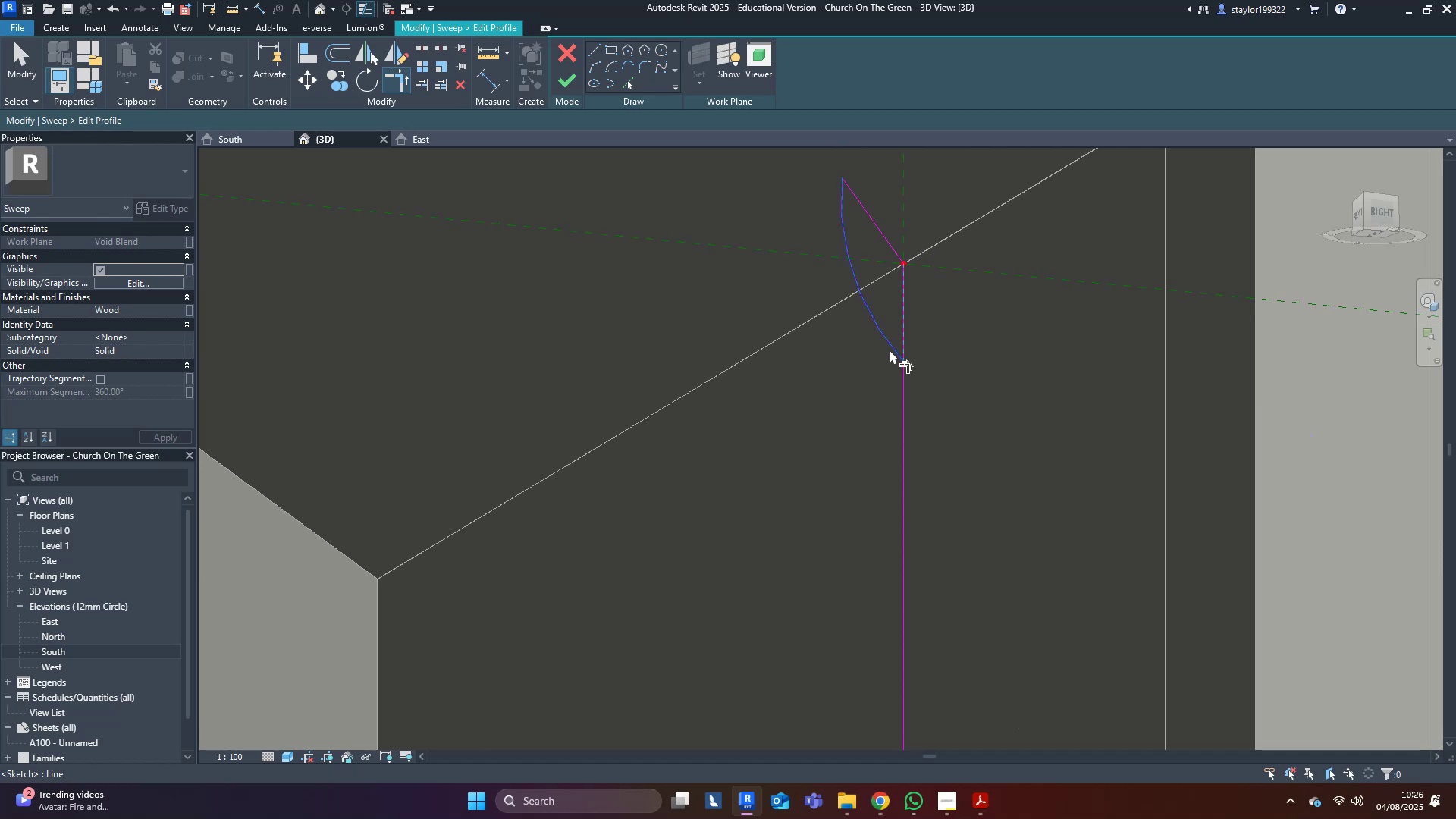 
triple_click([888, 351])
 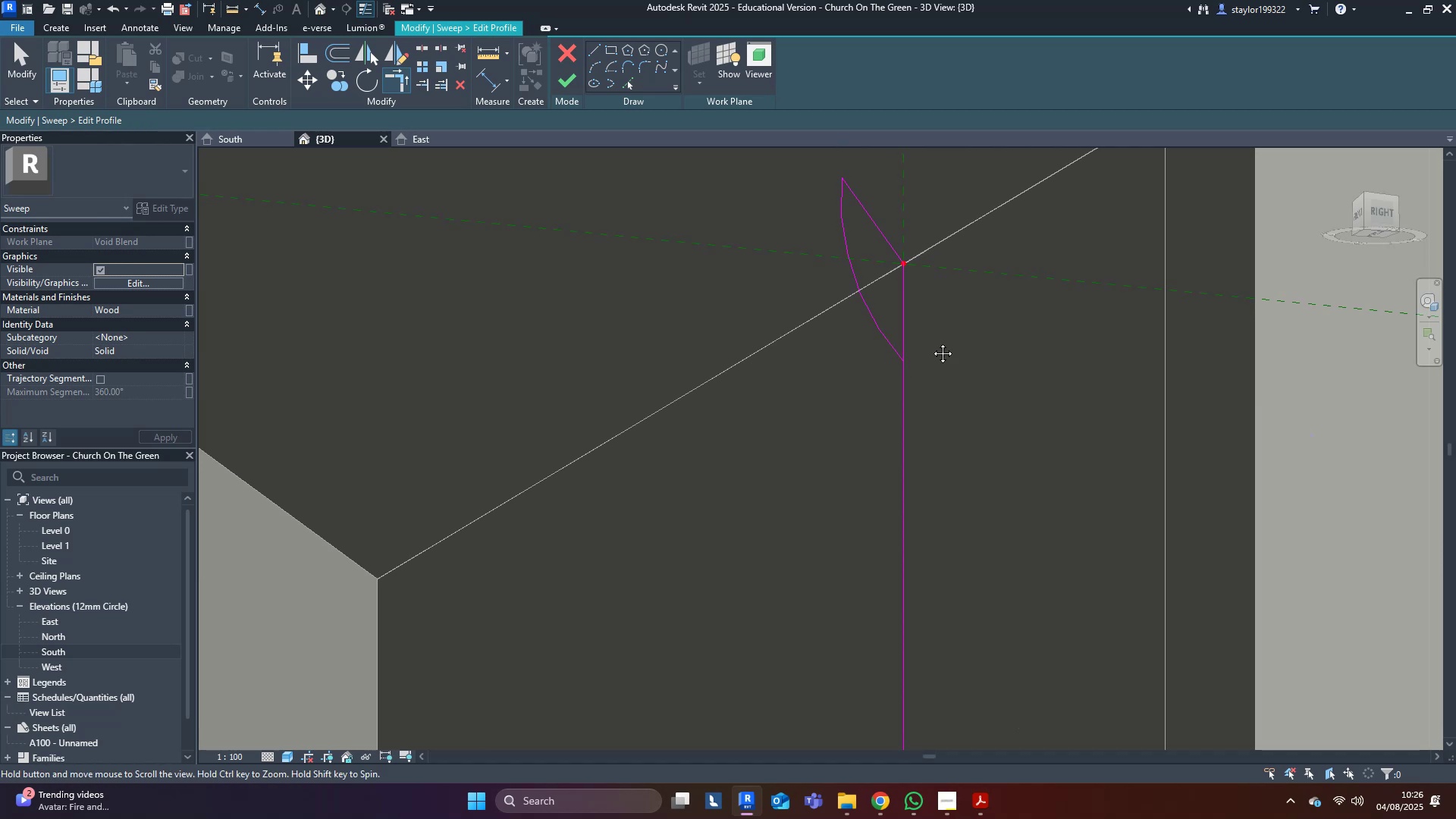 
middle_click([931, 342])
 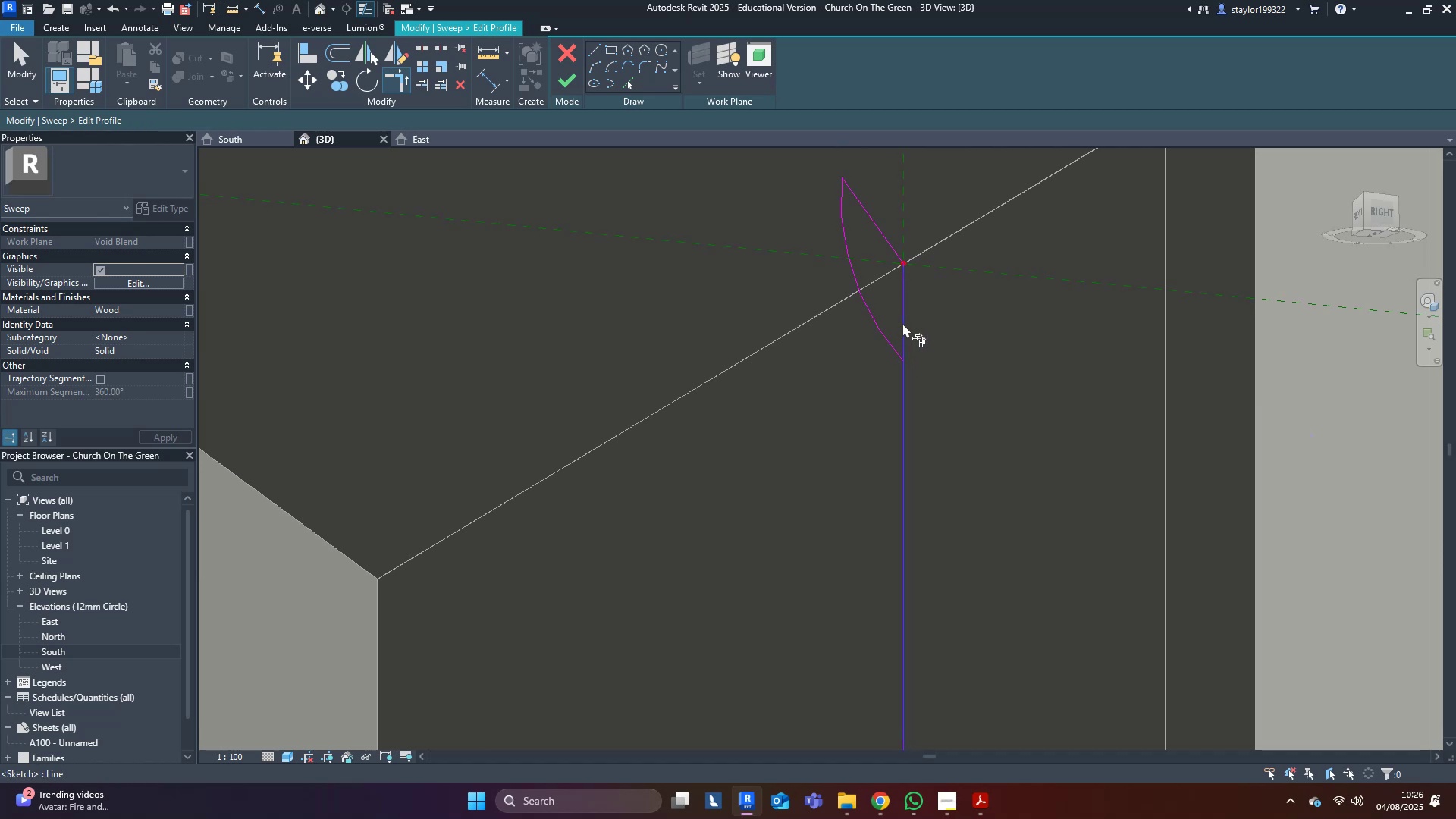 
left_click([903, 323])
 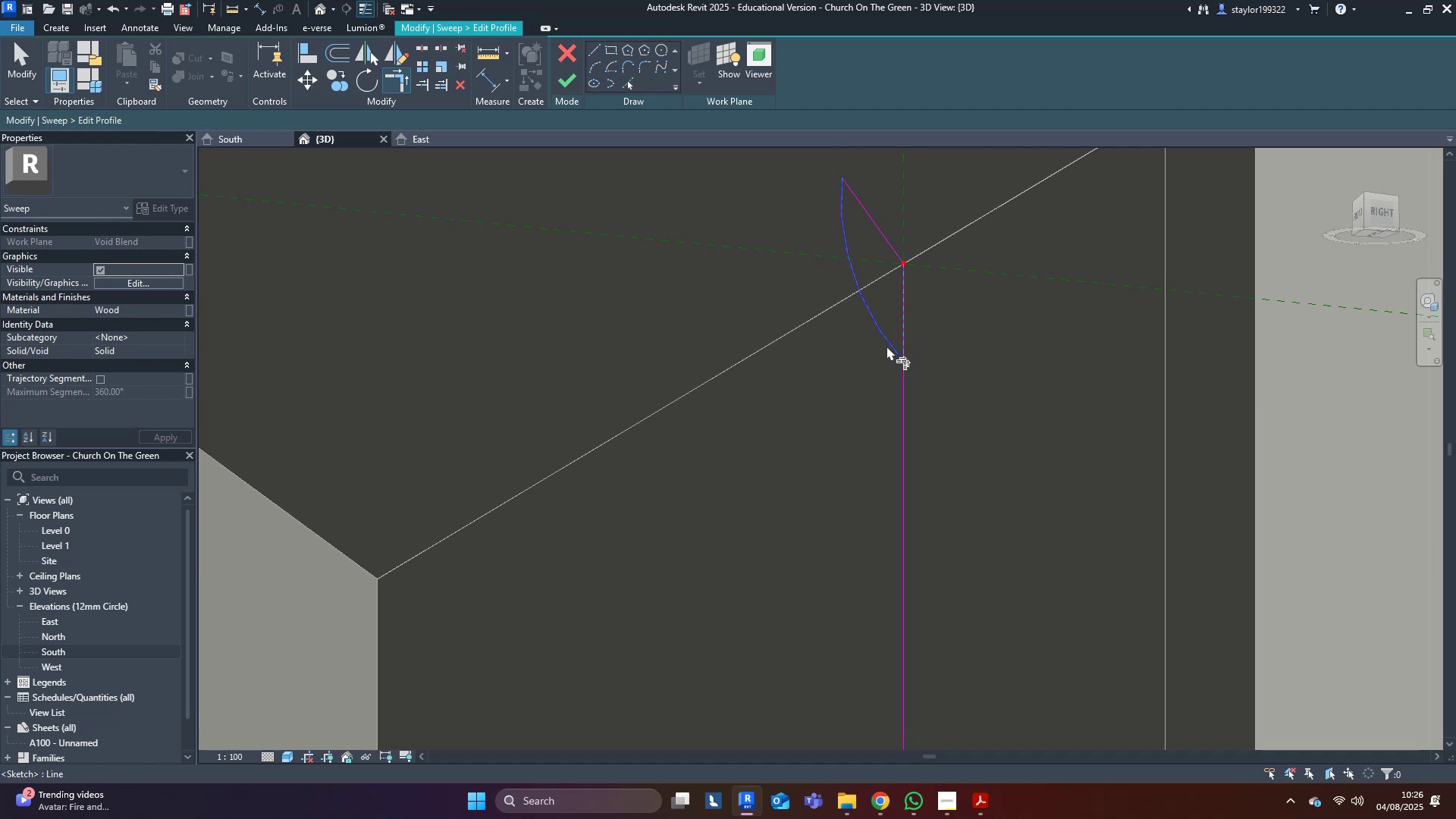 
left_click([886, 346])
 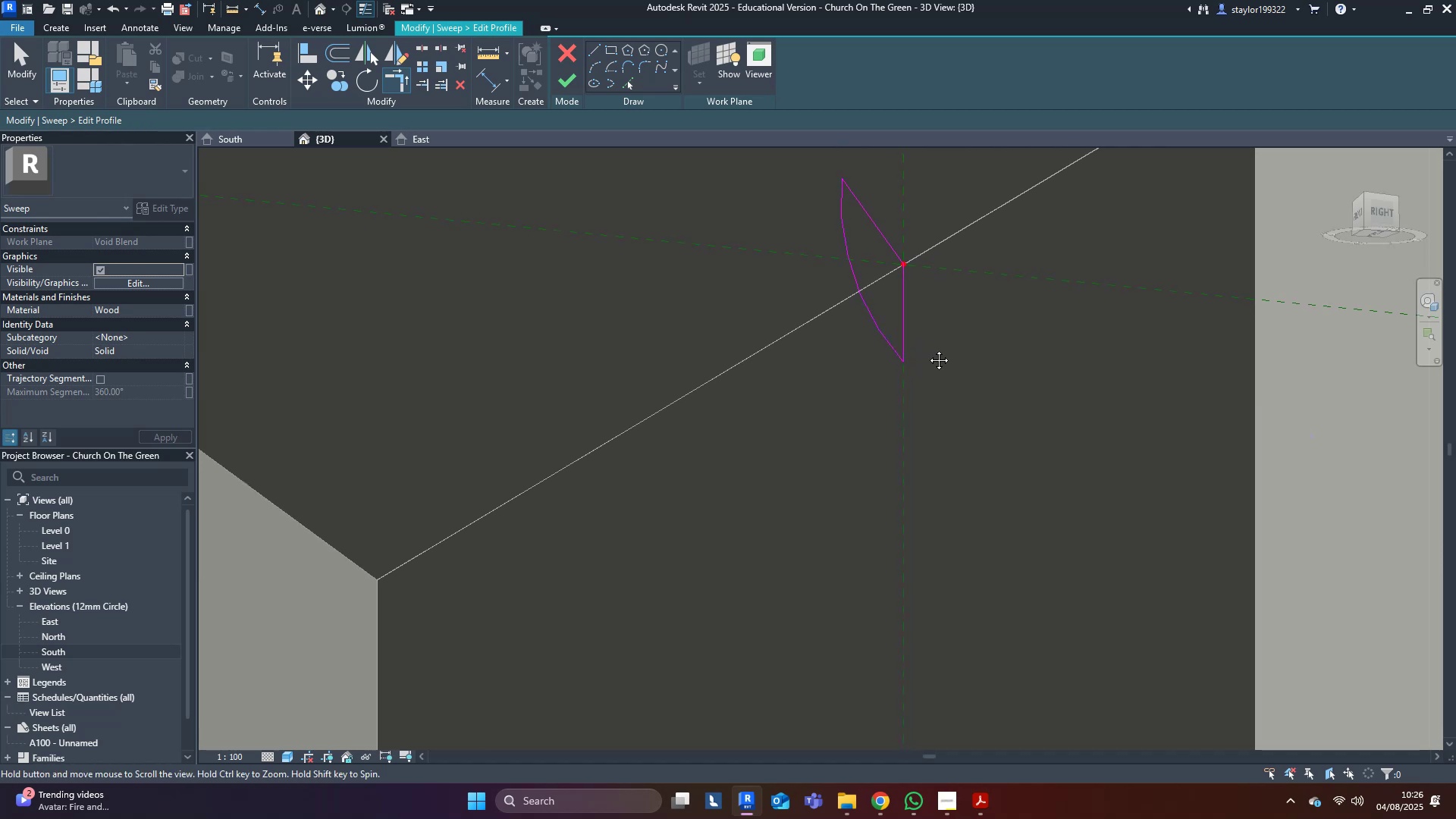 
scroll: coordinate [927, 350], scroll_direction: down, amount: 3.0
 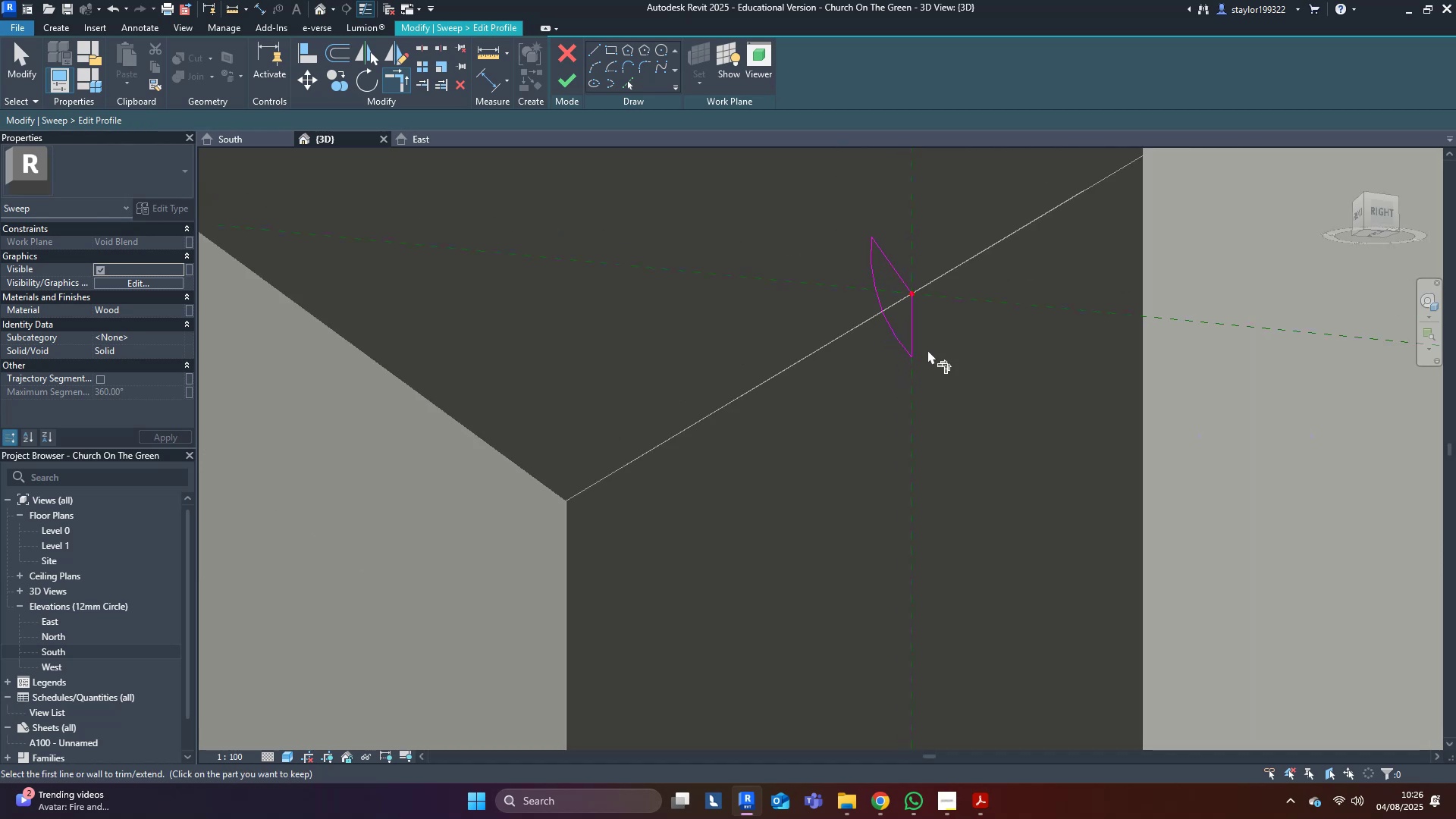 
type(dm,mdsd)
 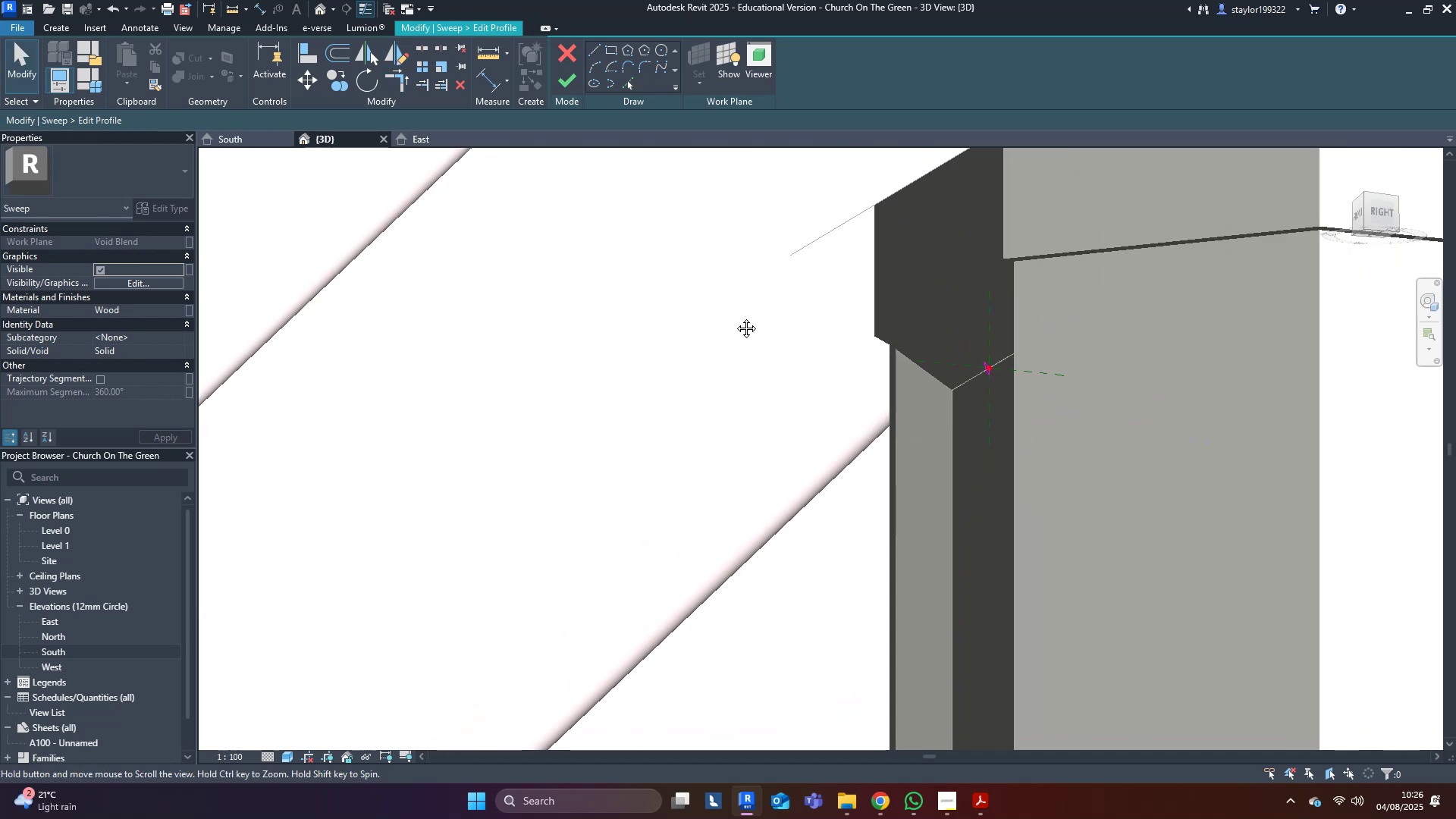 
scroll: coordinate [742, 306], scroll_direction: down, amount: 19.0
 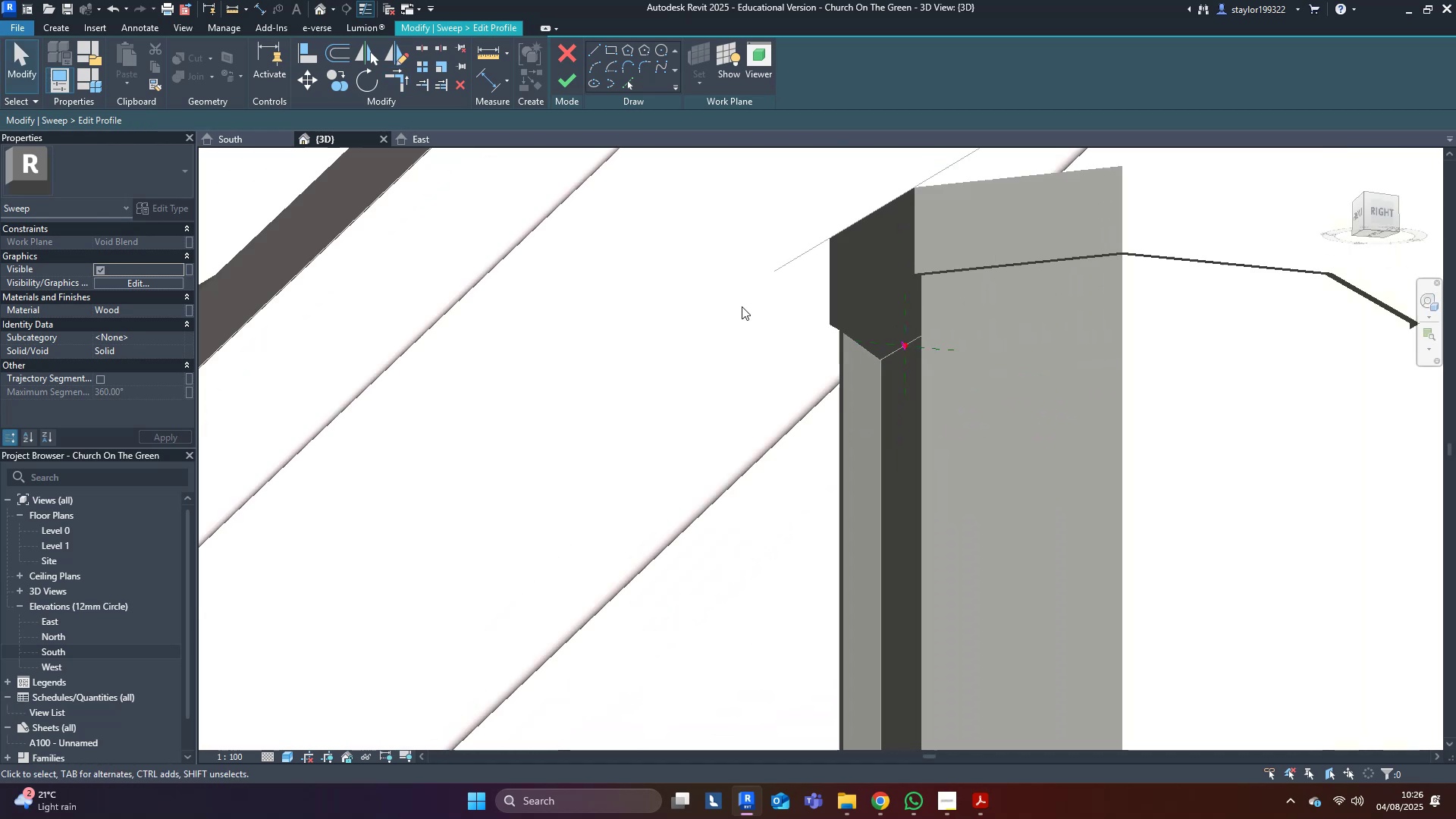 
hold_key(key=ShiftLeft, duration=0.35)
 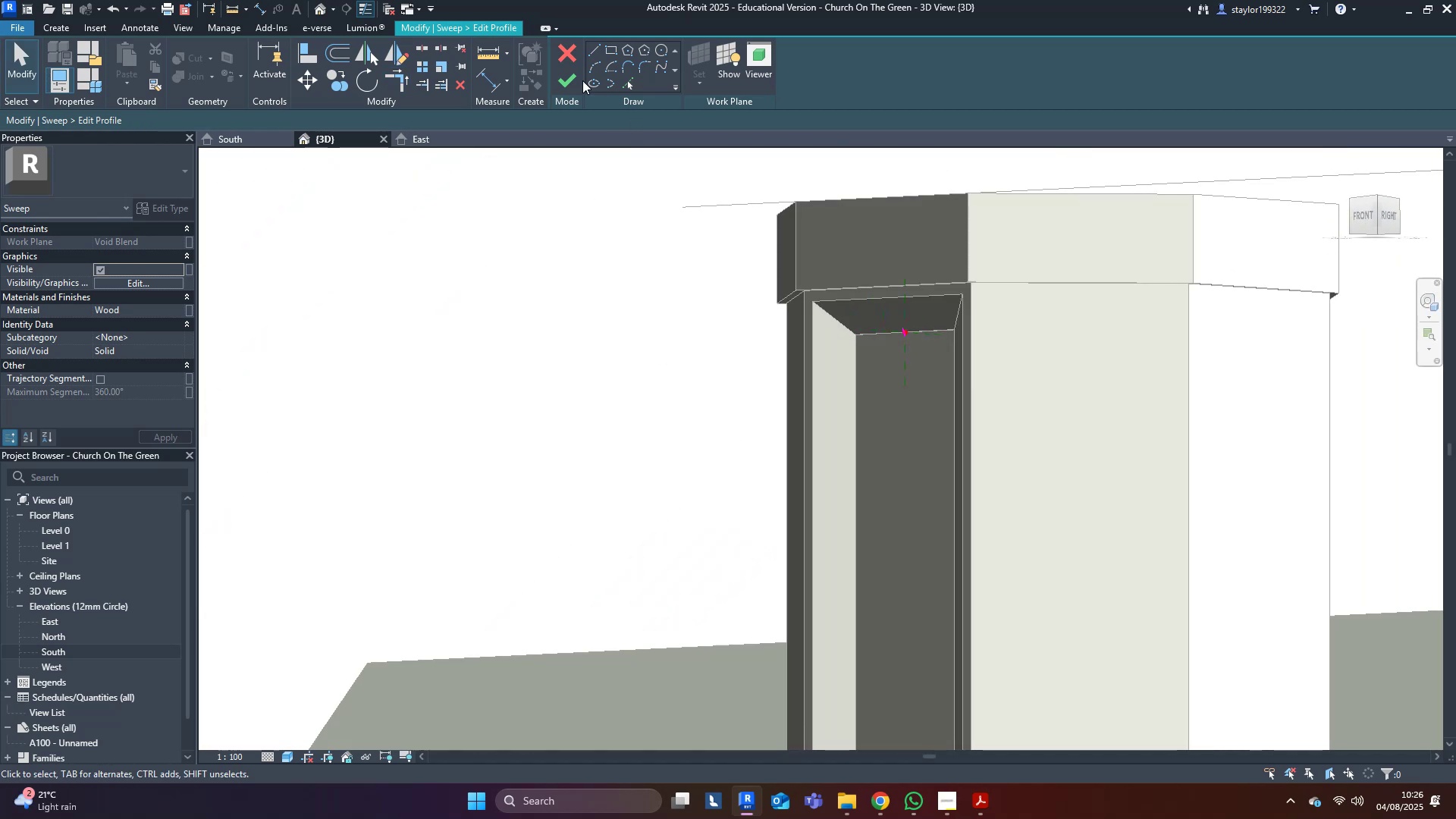 
left_click([565, 82])
 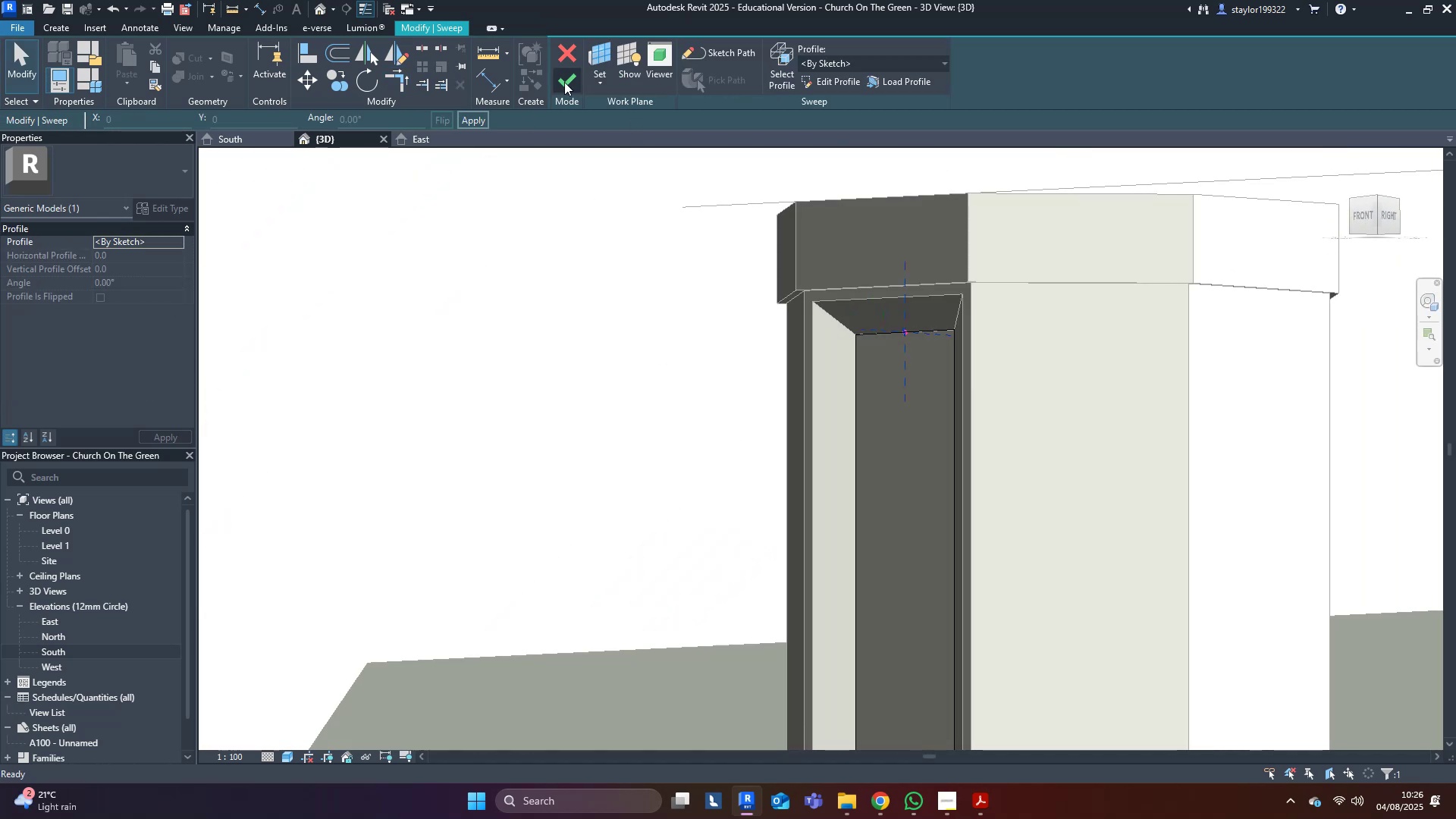 
left_click([564, 82])
 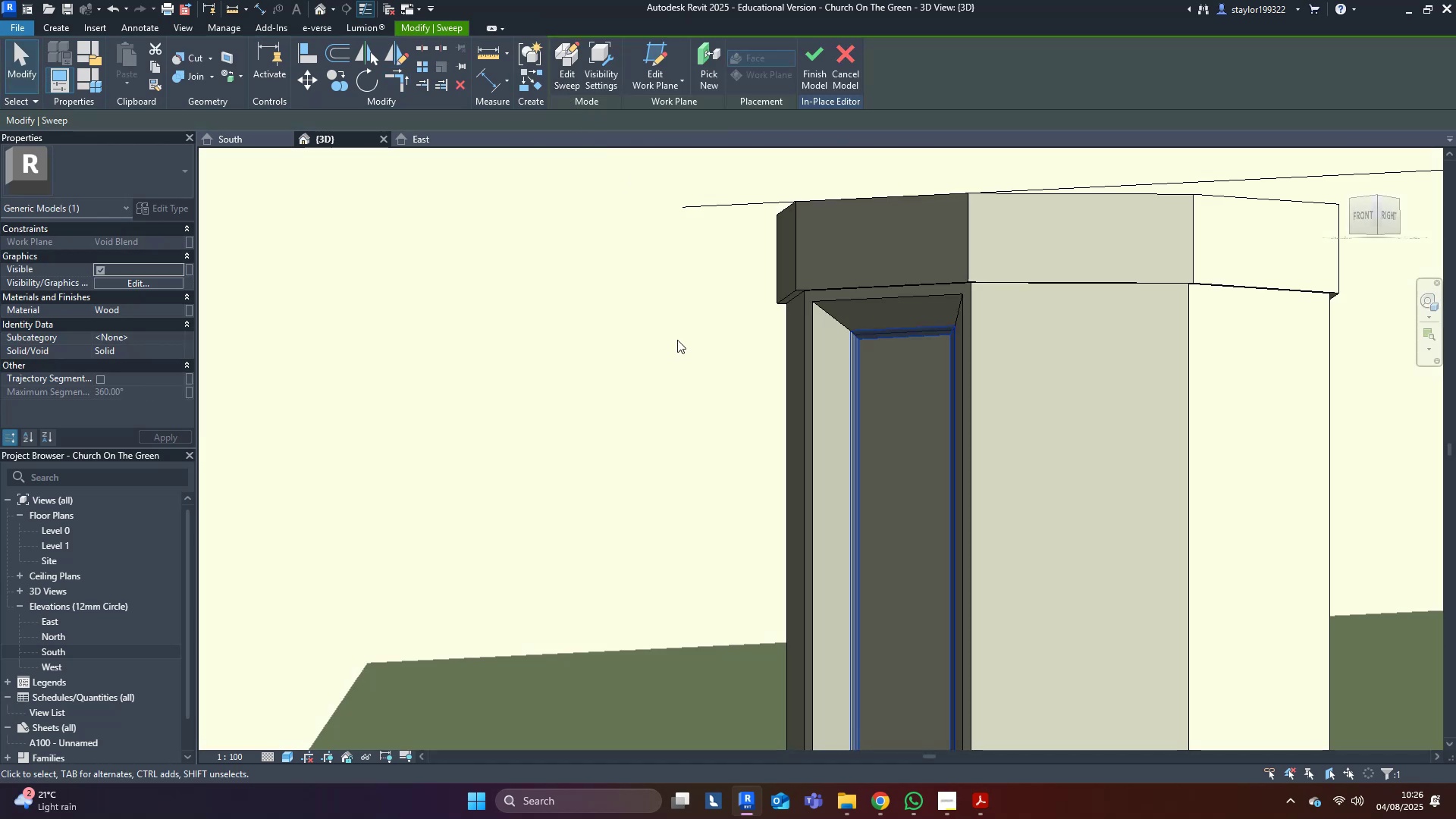 
scroll: coordinate [670, 342], scroll_direction: down, amount: 5.0
 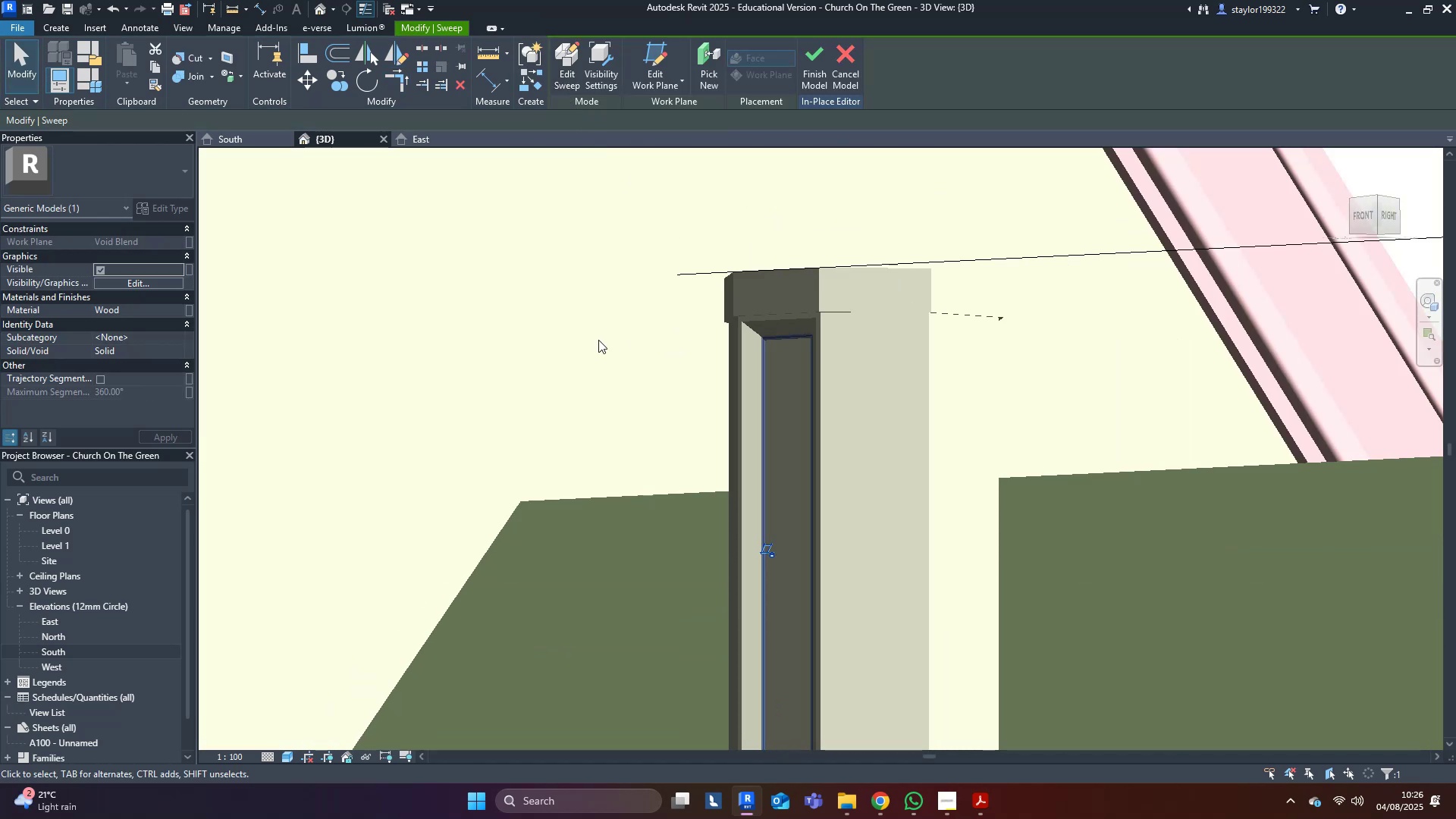 
key(Escape)
 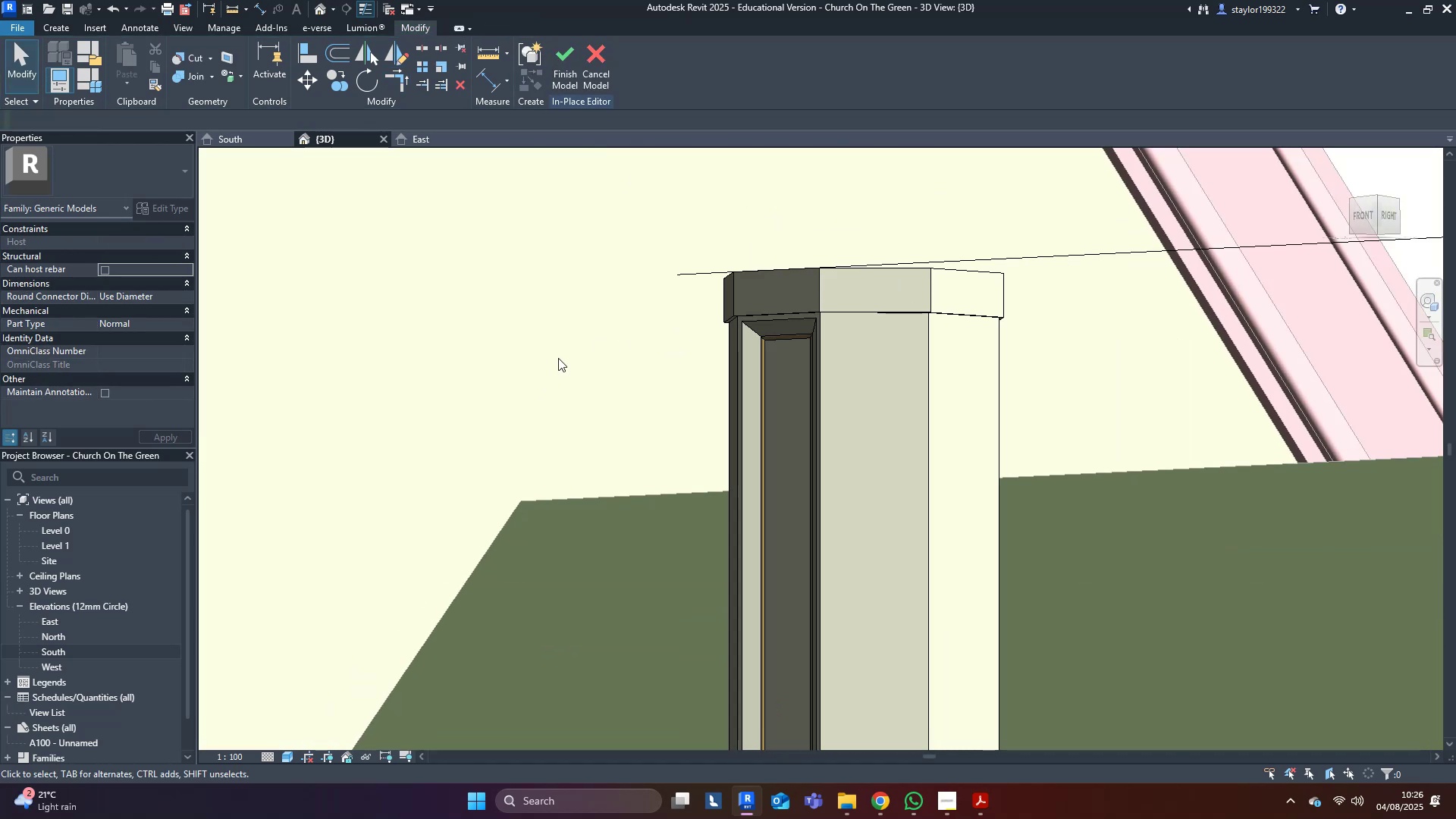 
scroll: coordinate [558, 358], scroll_direction: down, amount: 3.0
 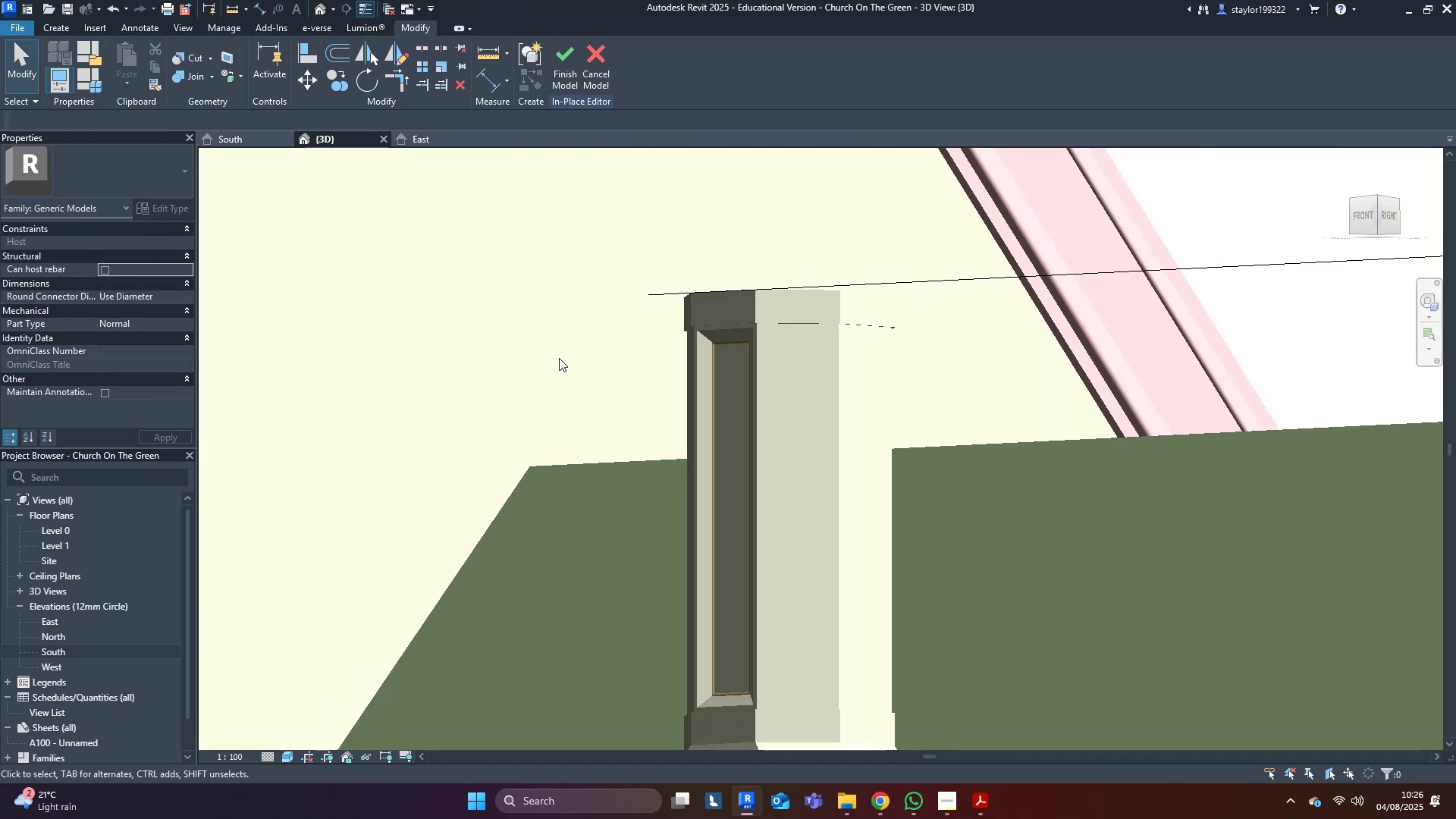 
hold_key(key=ShiftLeft, duration=1.04)
 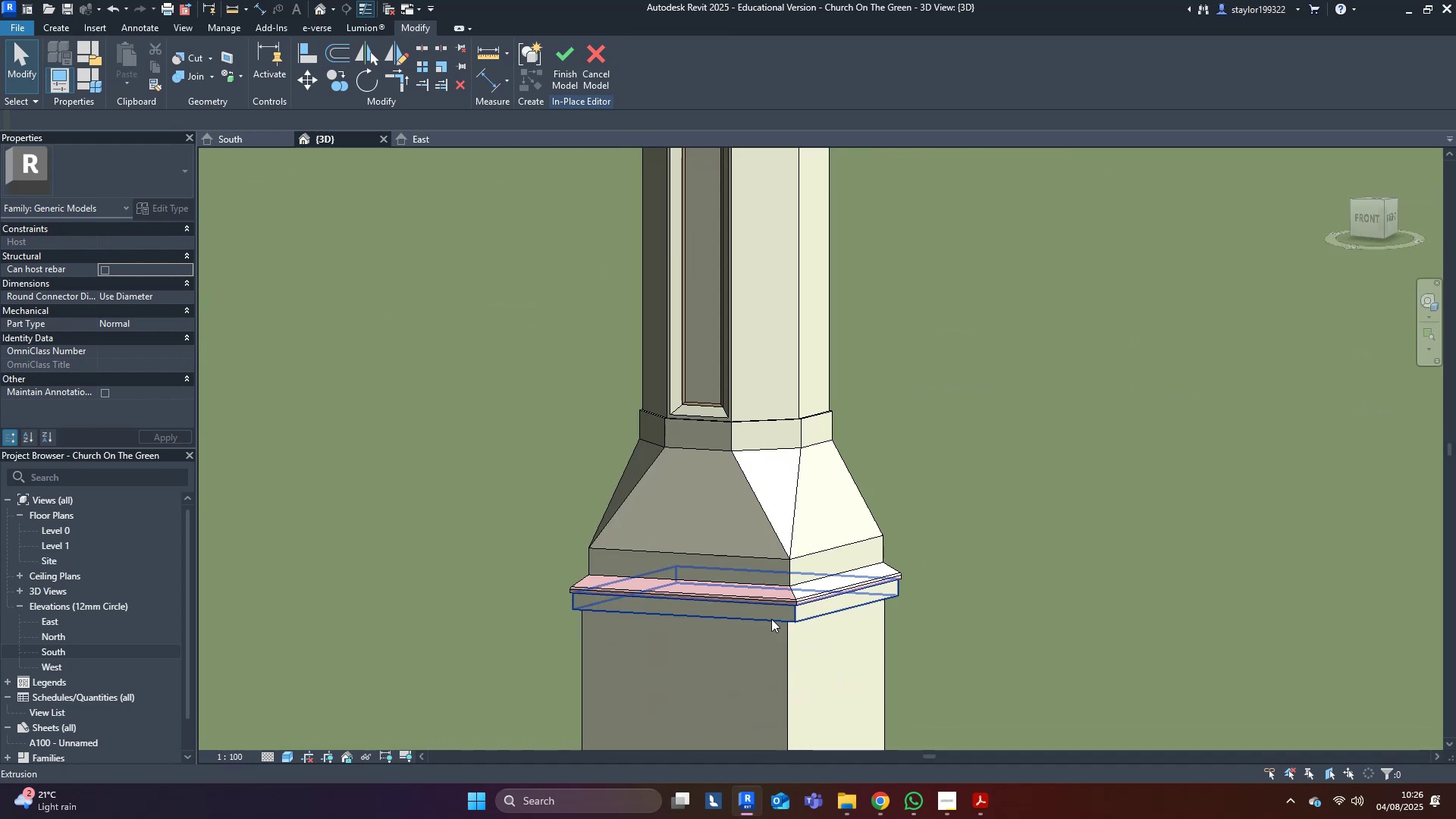 
left_click([777, 595])
 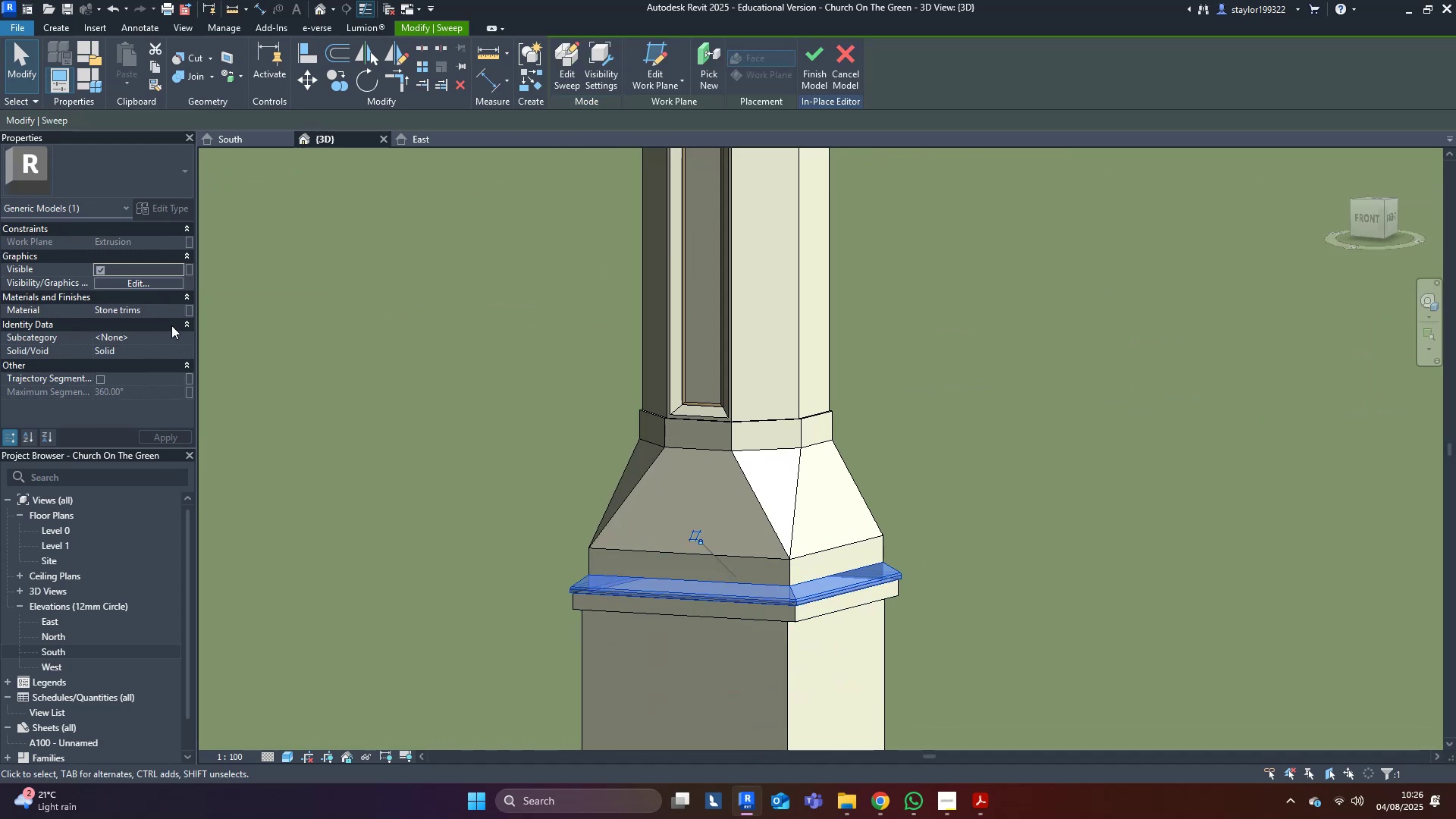 
left_click([168, 317])
 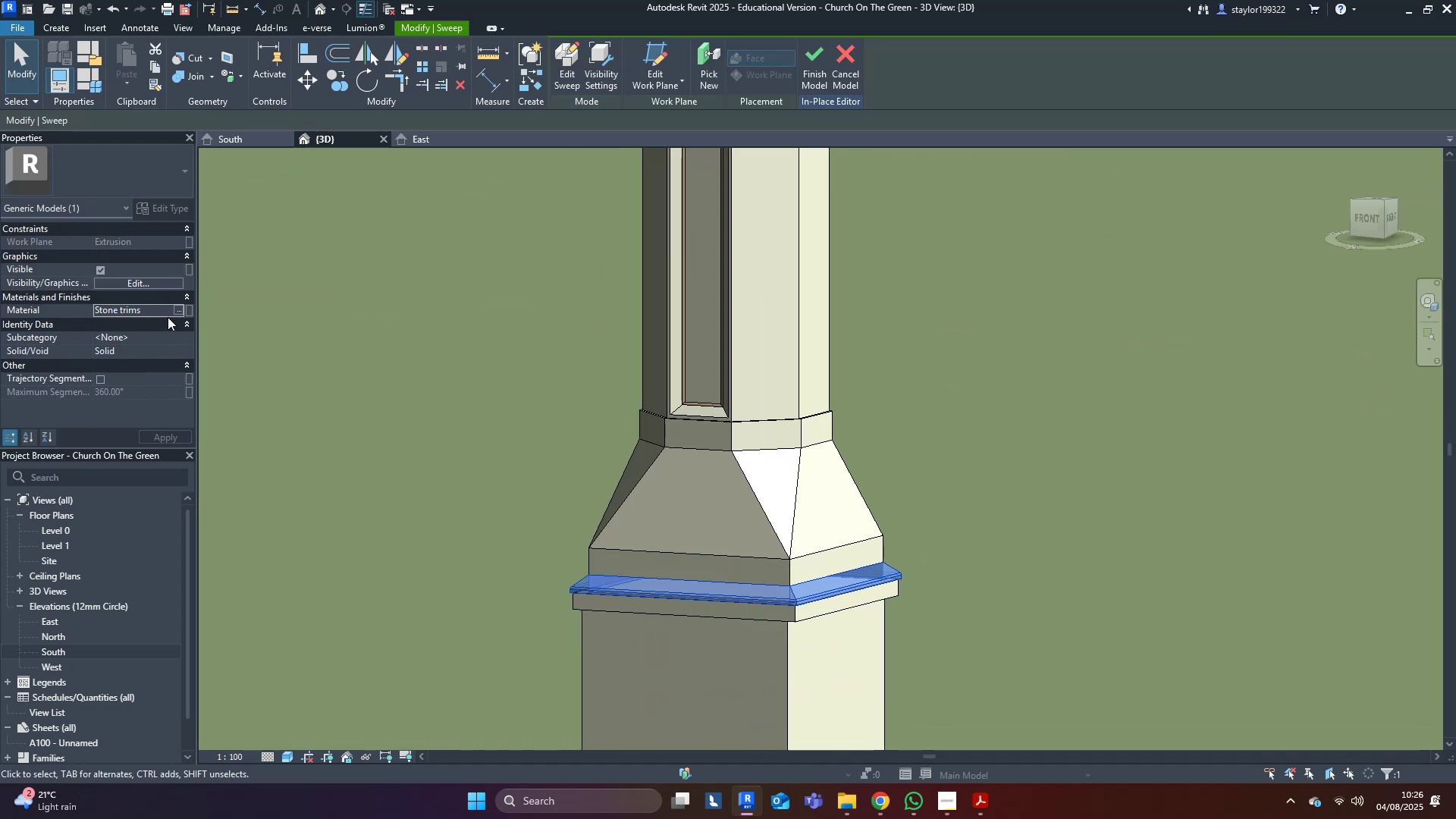 
key(Control+C)
 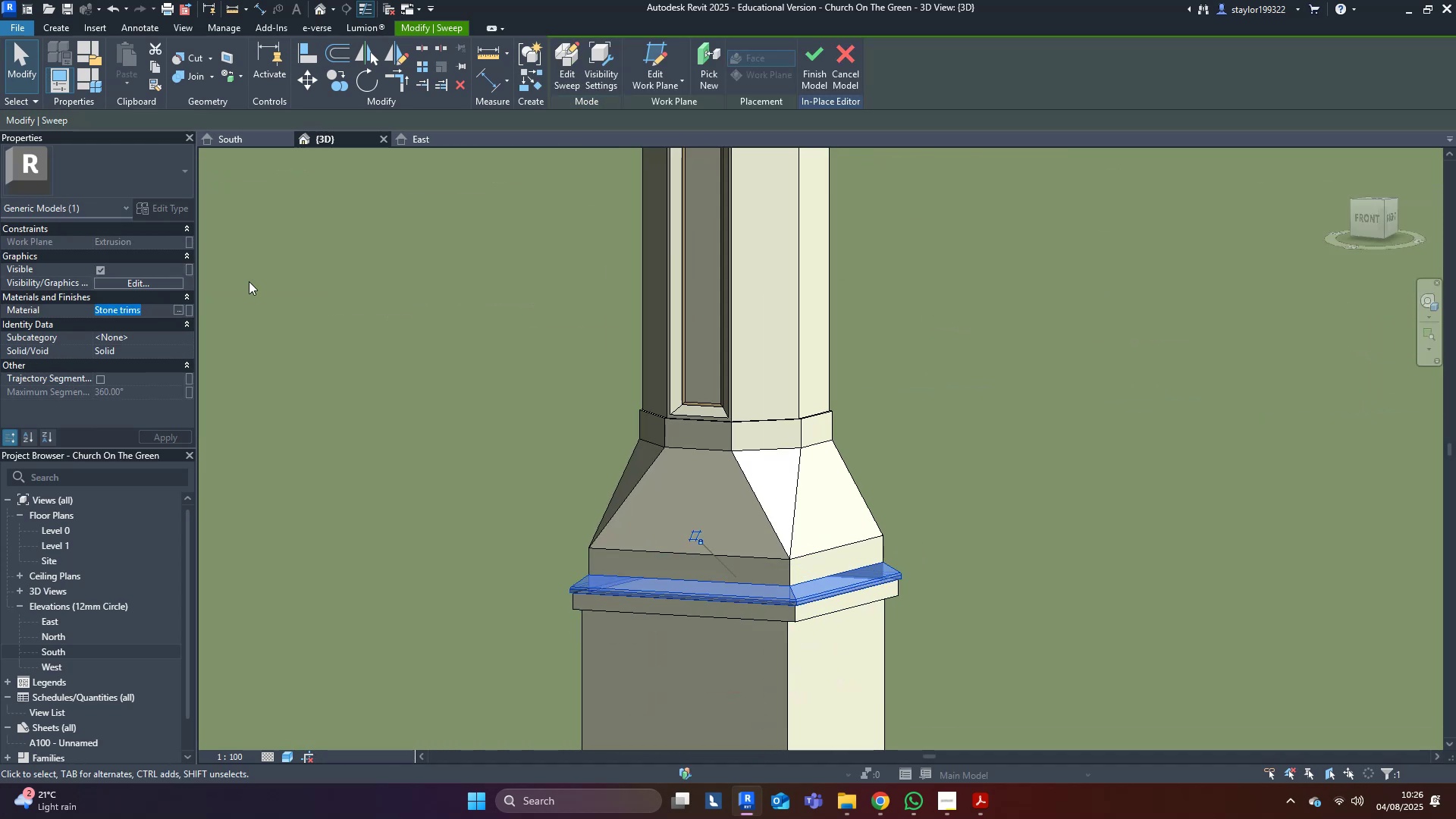 
middle_click([576, 257])
 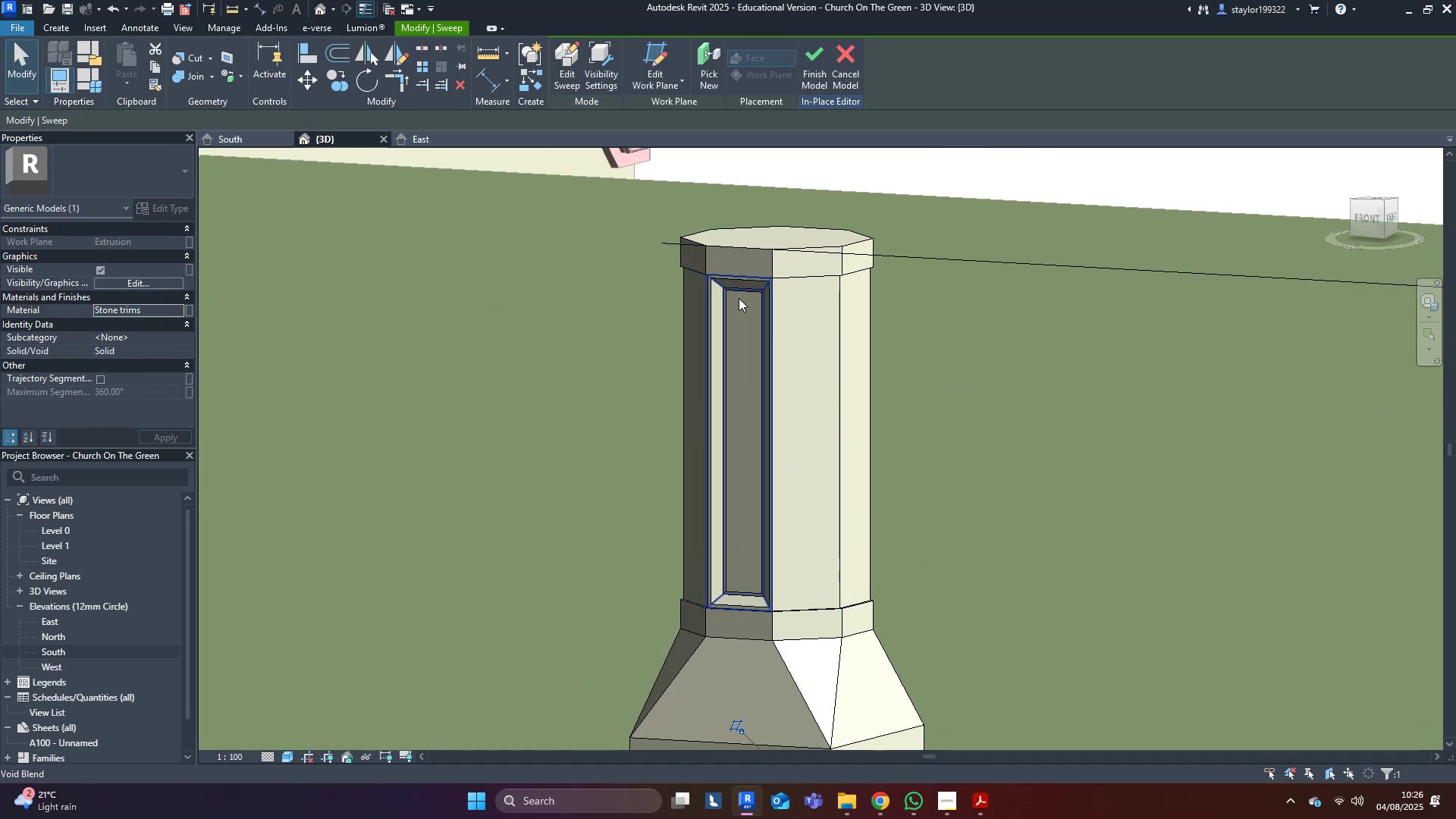 
left_click([732, 296])
 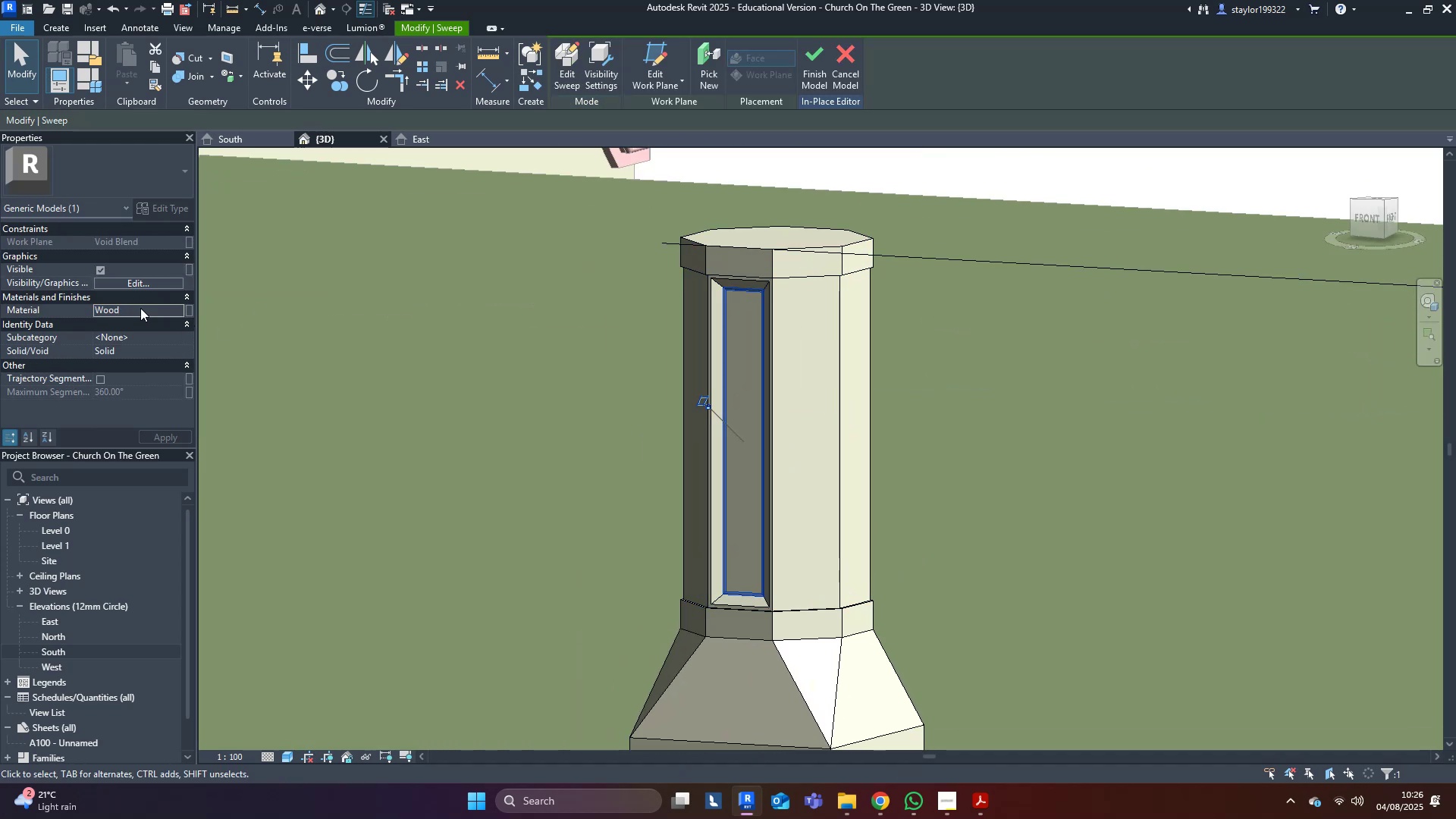 
key(Control+V)
 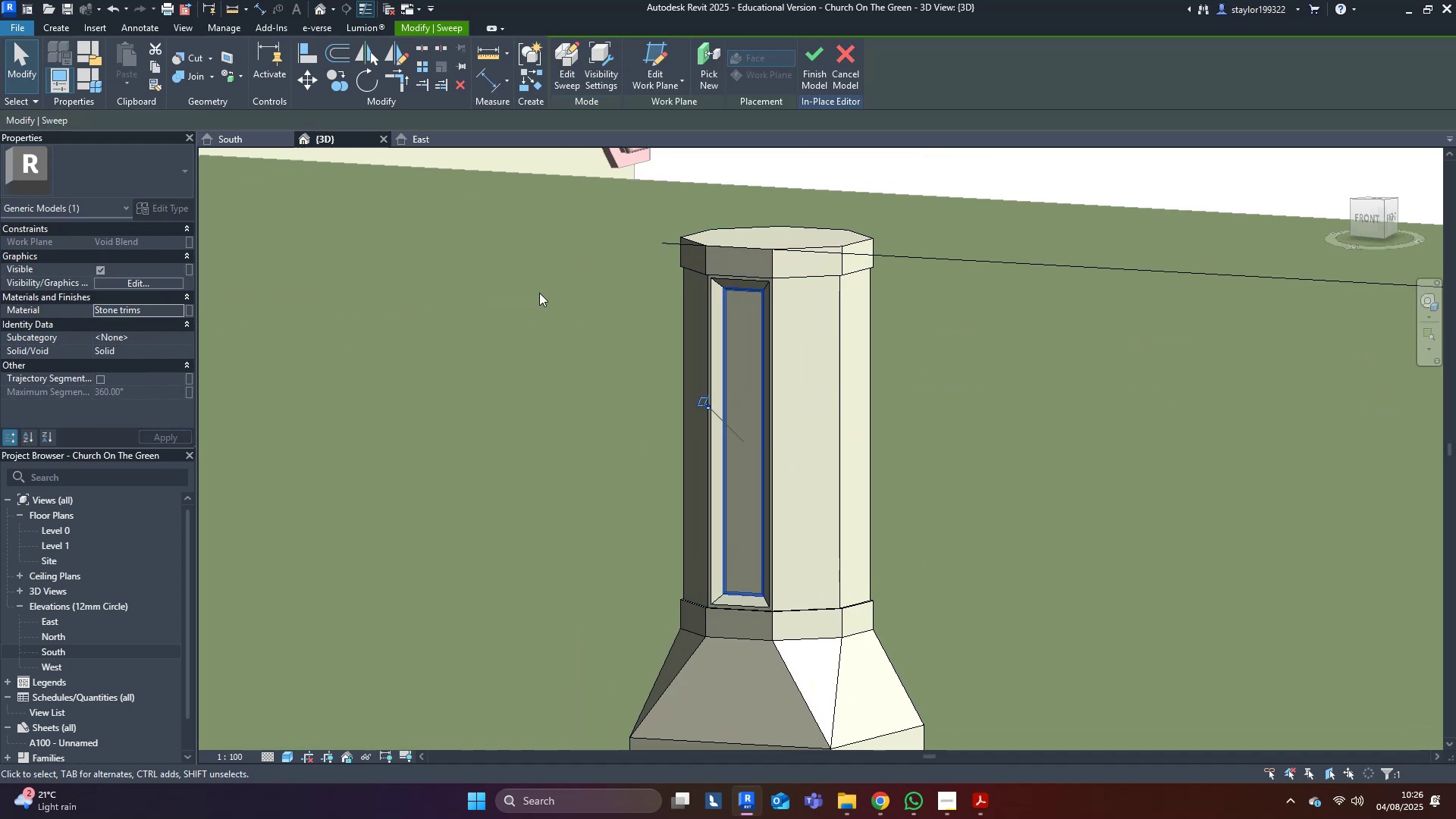 
scroll: coordinate [510, 401], scroll_direction: down, amount: 4.0
 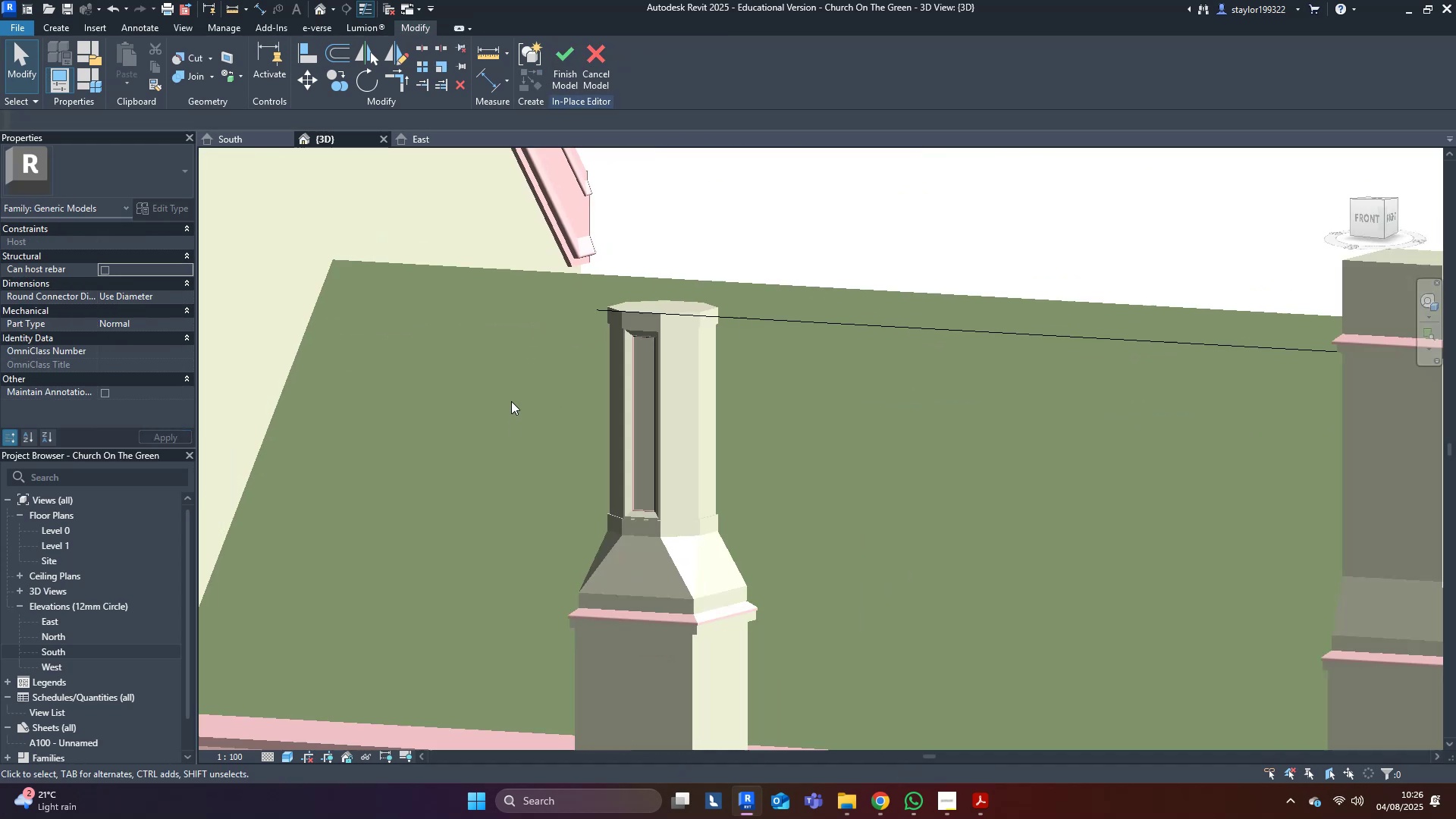 
hold_key(key=ShiftLeft, duration=0.77)
 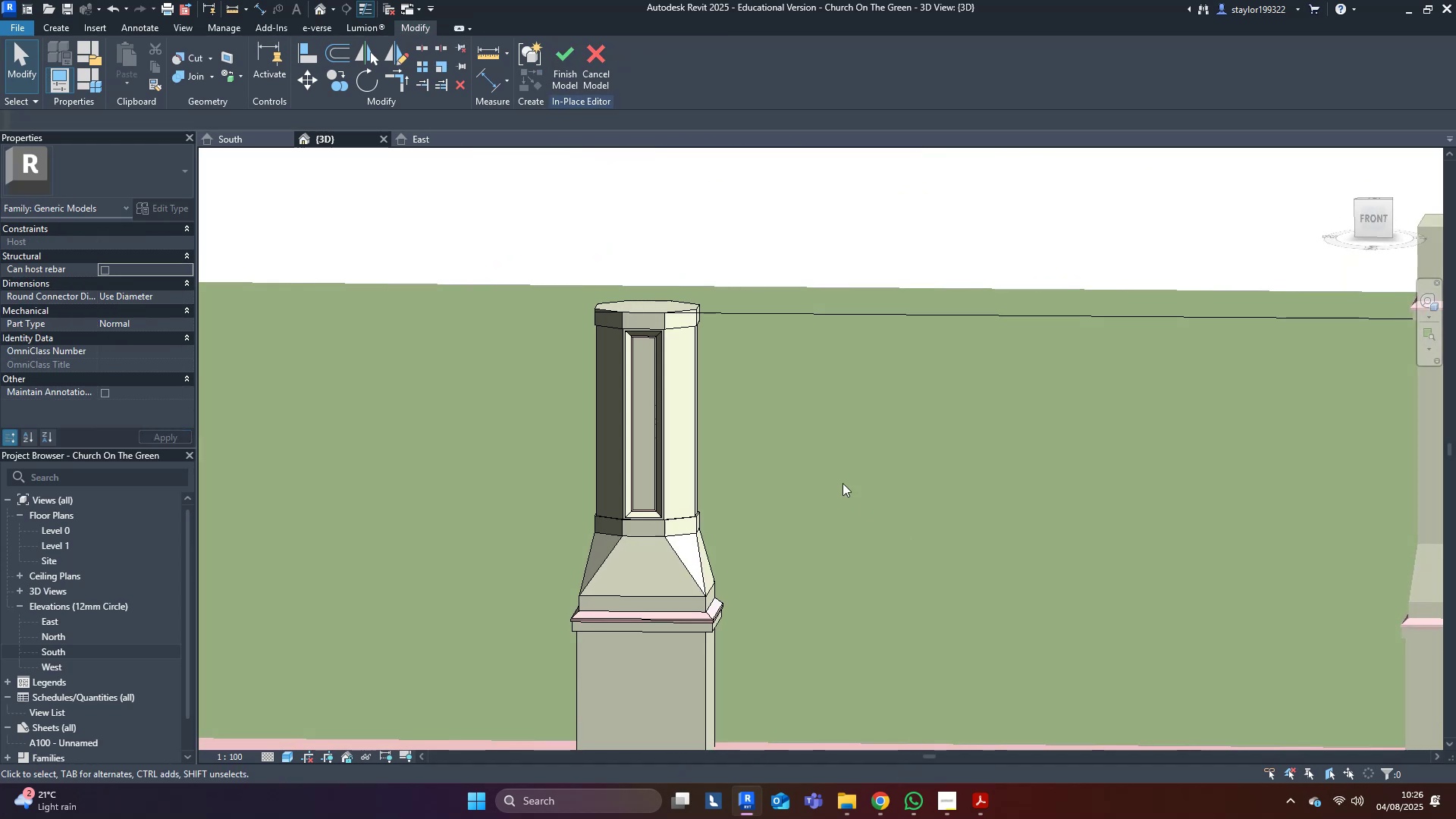 
scroll: coordinate [776, 434], scroll_direction: up, amount: 7.0
 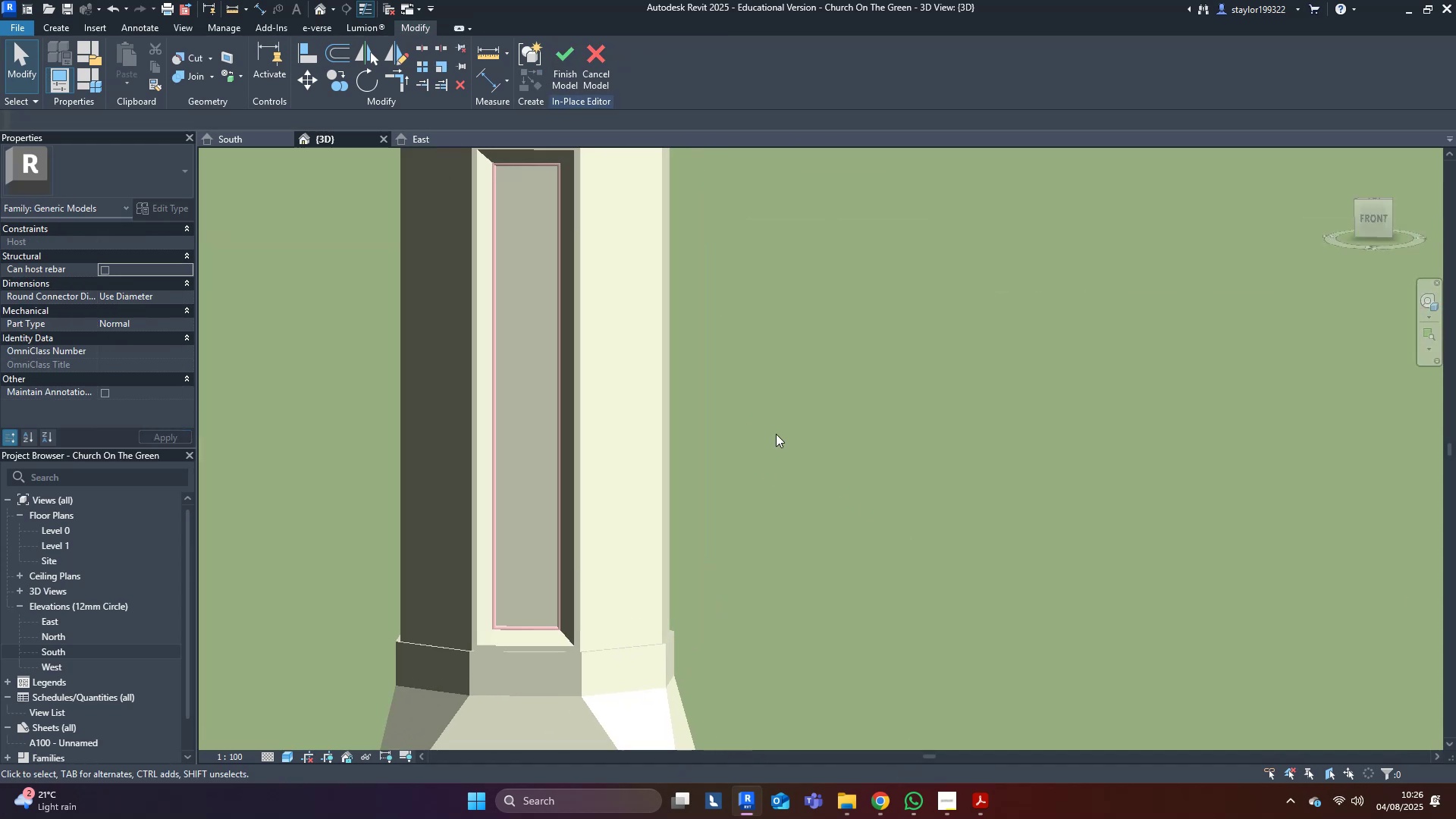 
key(Shift+ShiftLeft)
 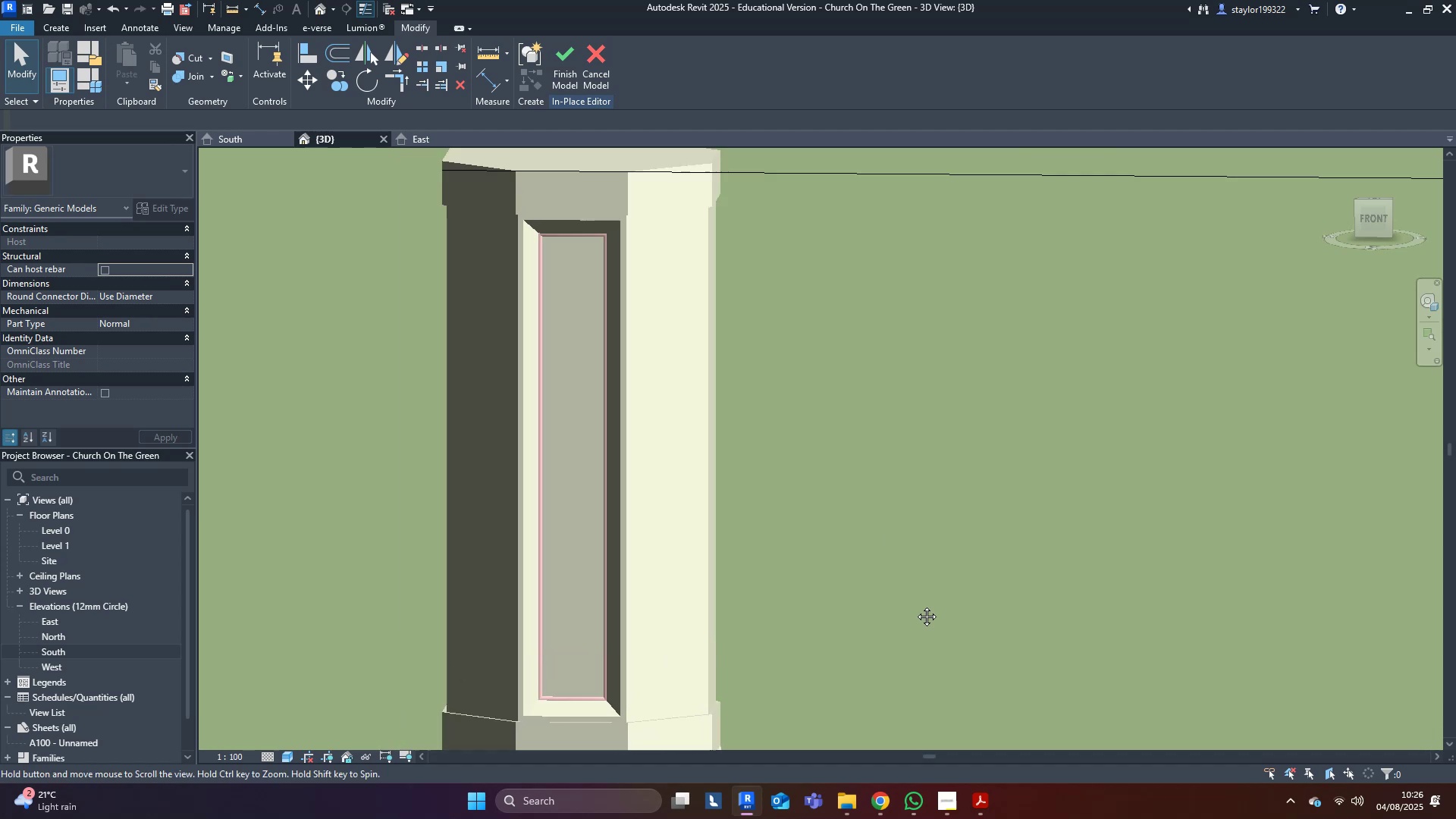 
scroll: coordinate [594, 342], scroll_direction: up, amount: 5.0
 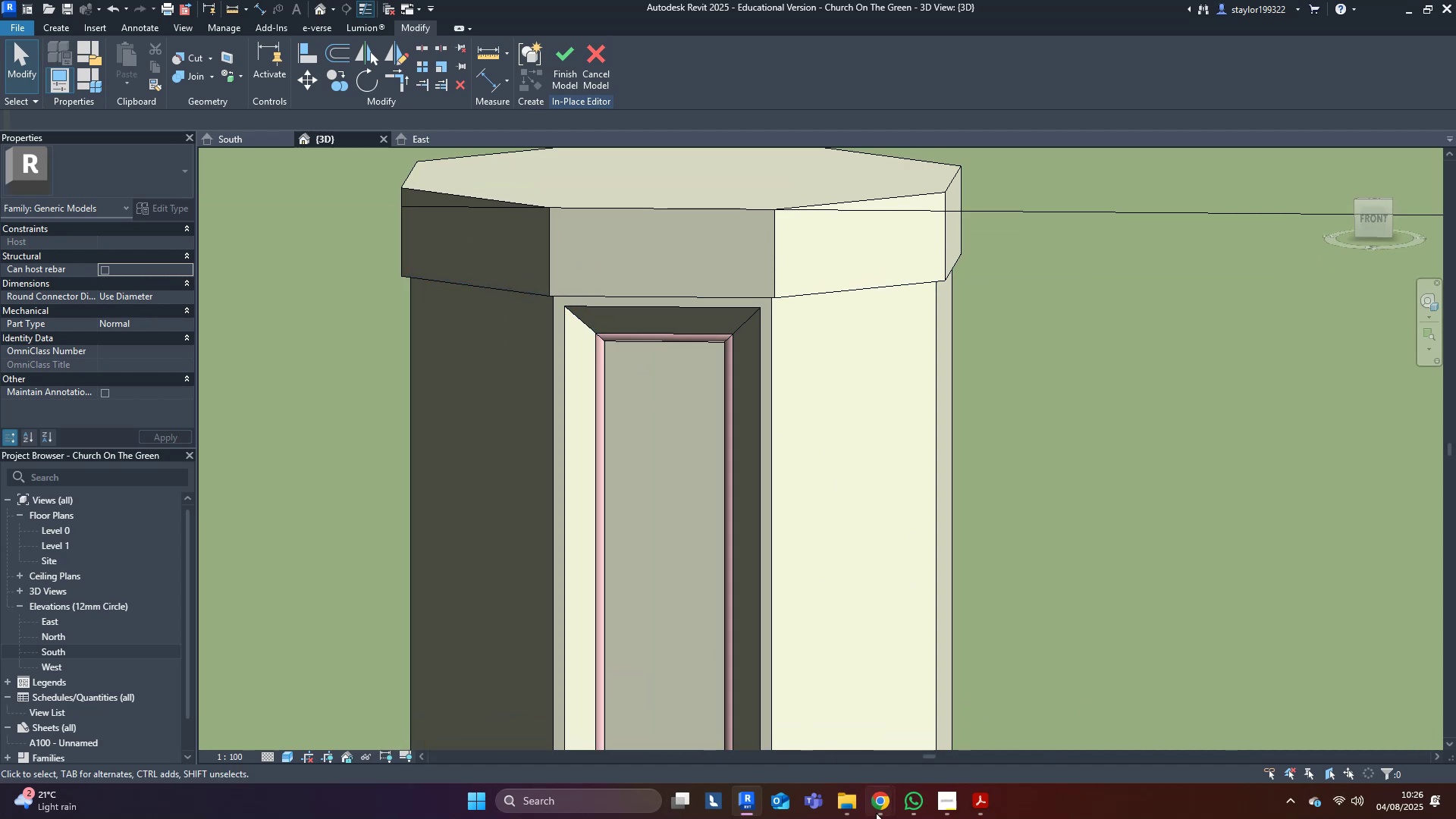 
mouse_move([803, 711])
 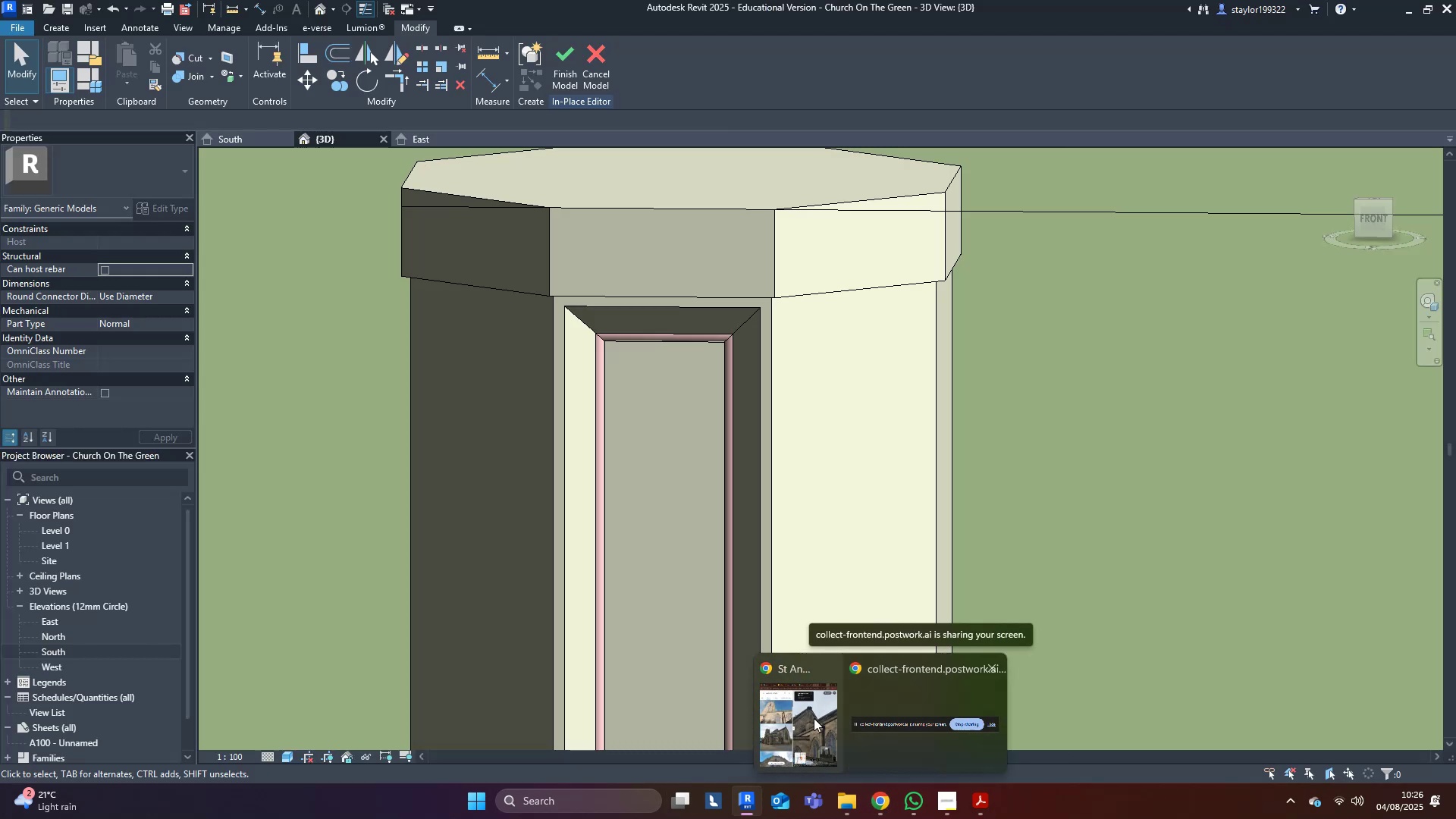 
left_click([795, 708])
 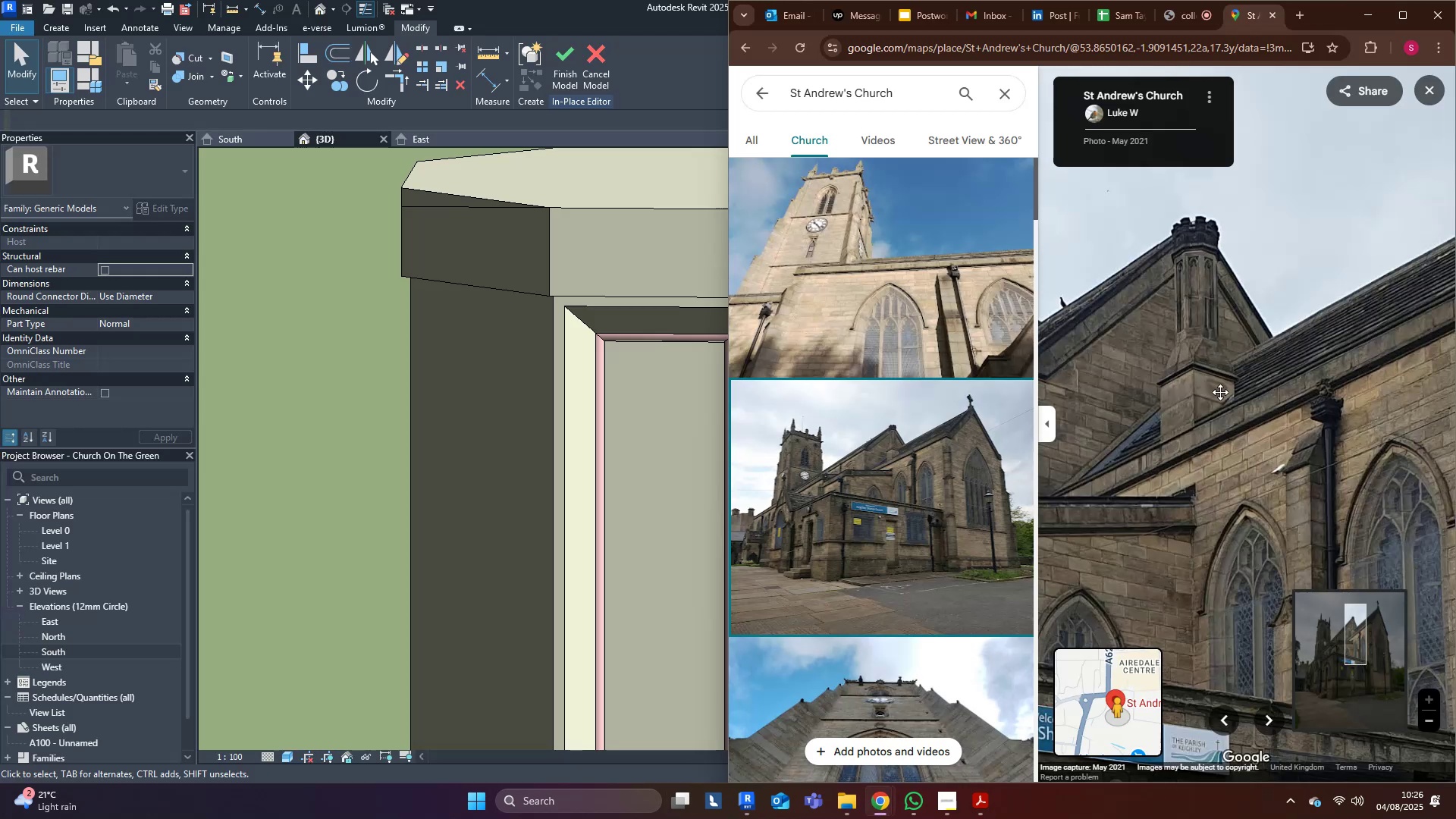 
scroll: coordinate [1185, 347], scroll_direction: up, amount: 3.0
 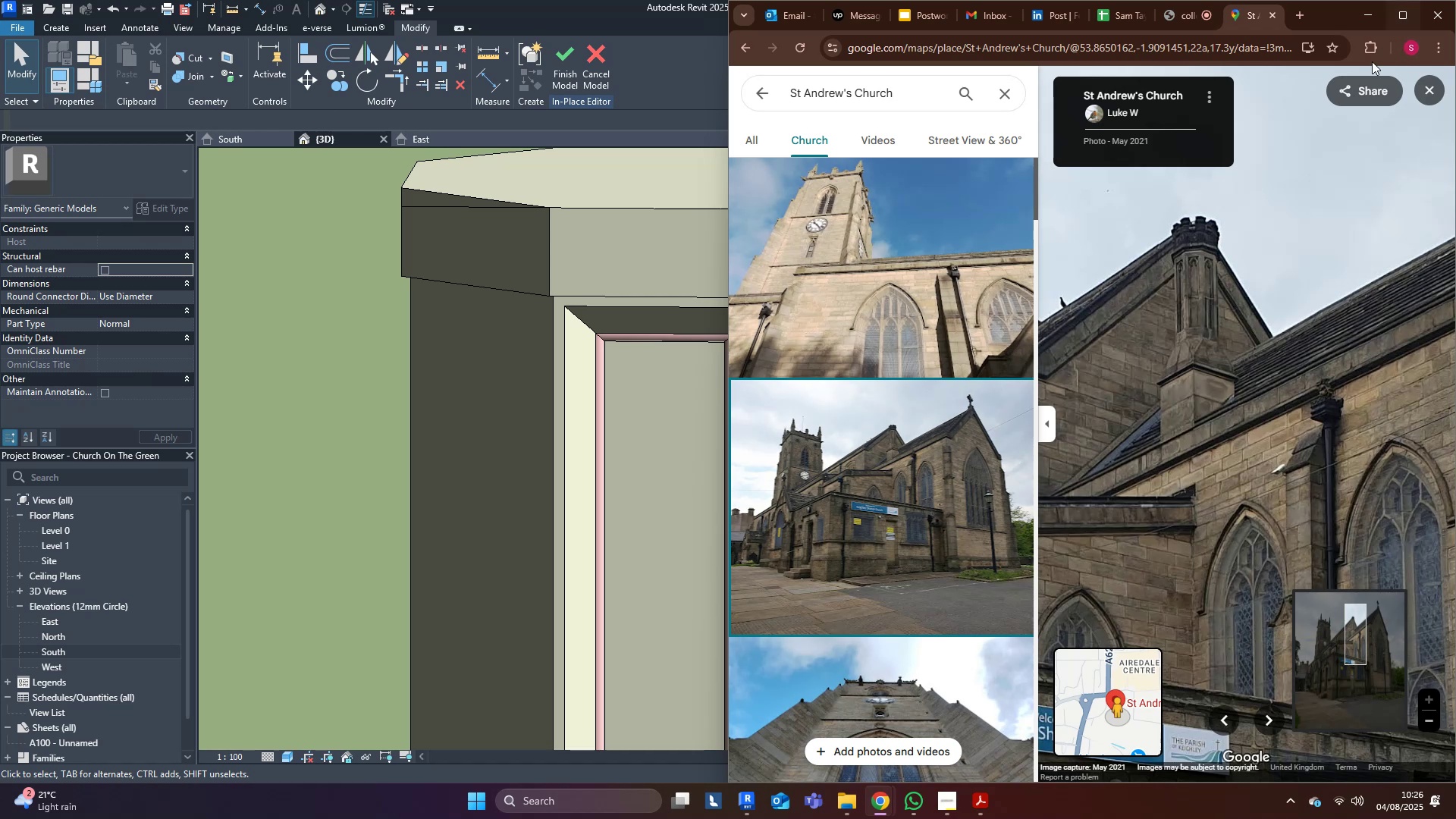 
left_click([1406, 10])
 